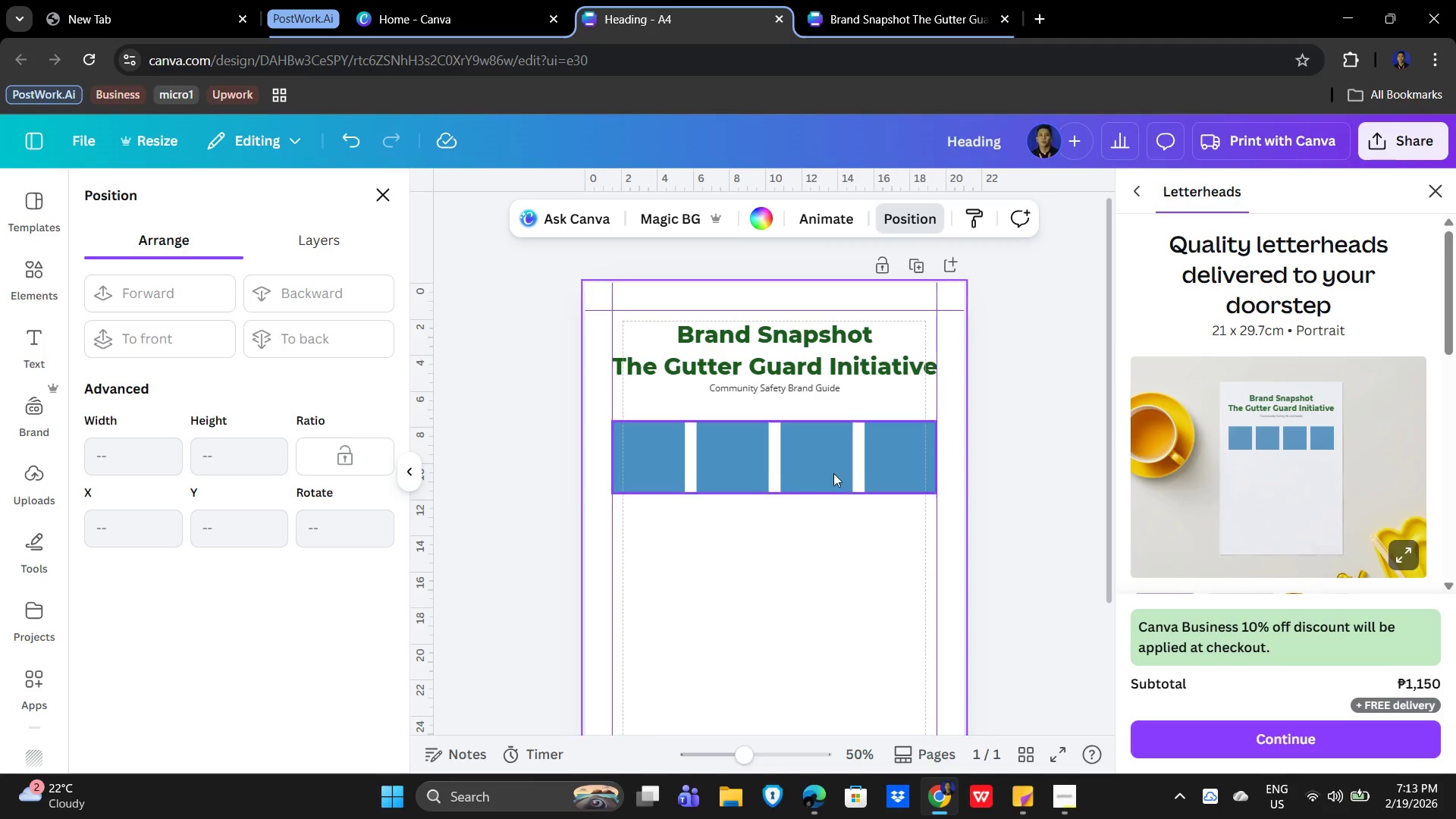 
left_click([312, 467])
 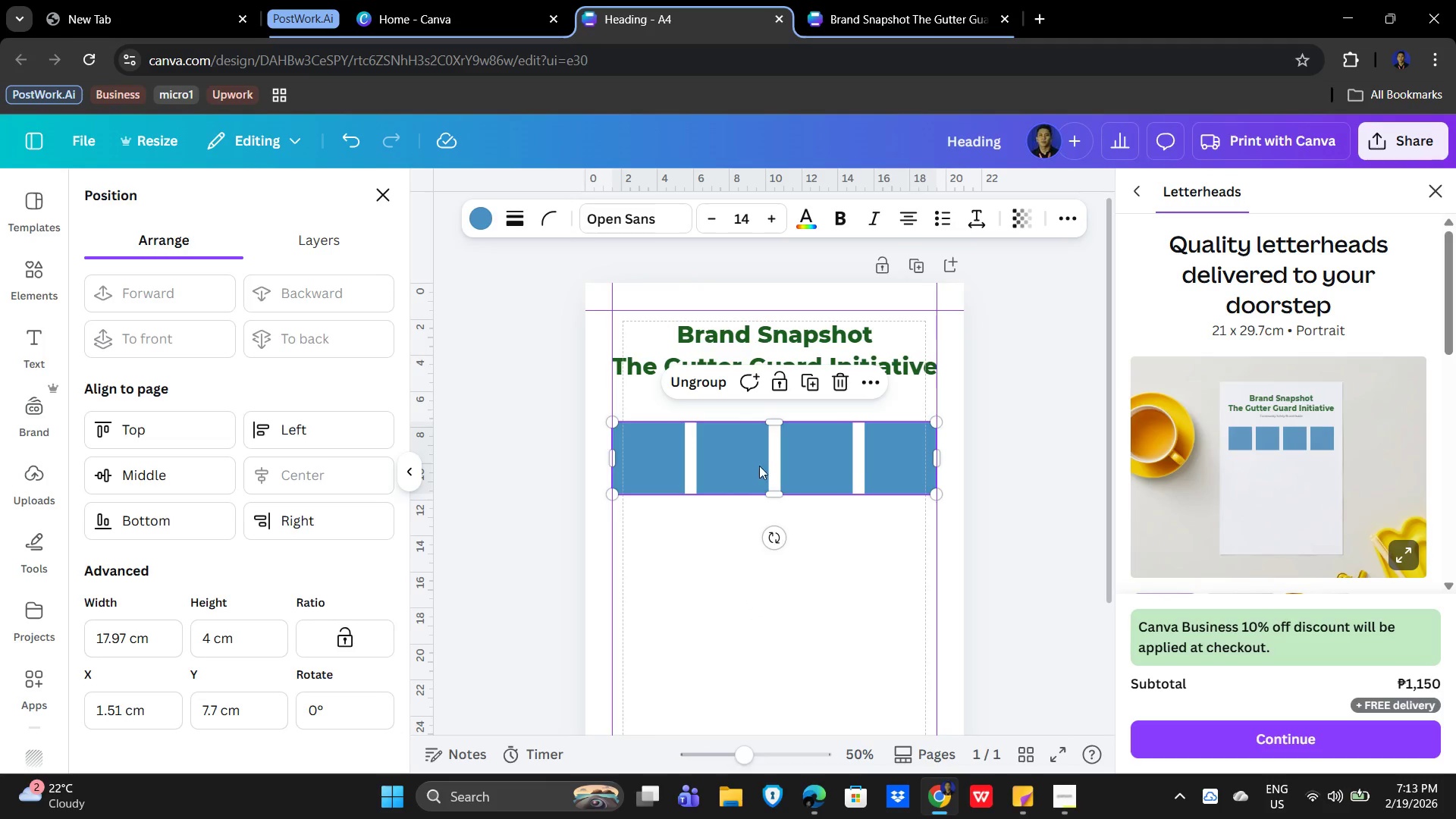 
left_click([764, 465])
 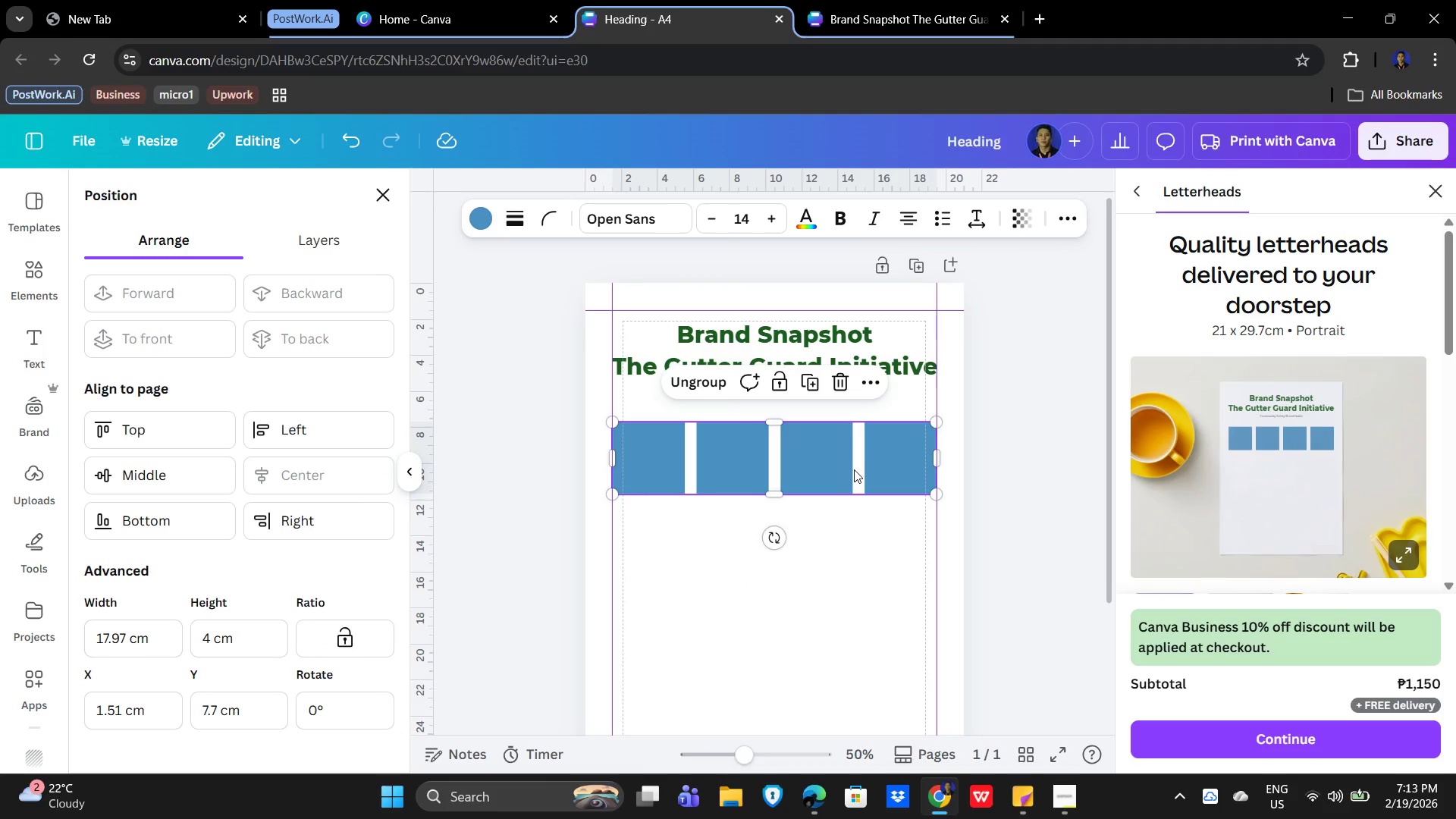 
key(ArrowUp)
 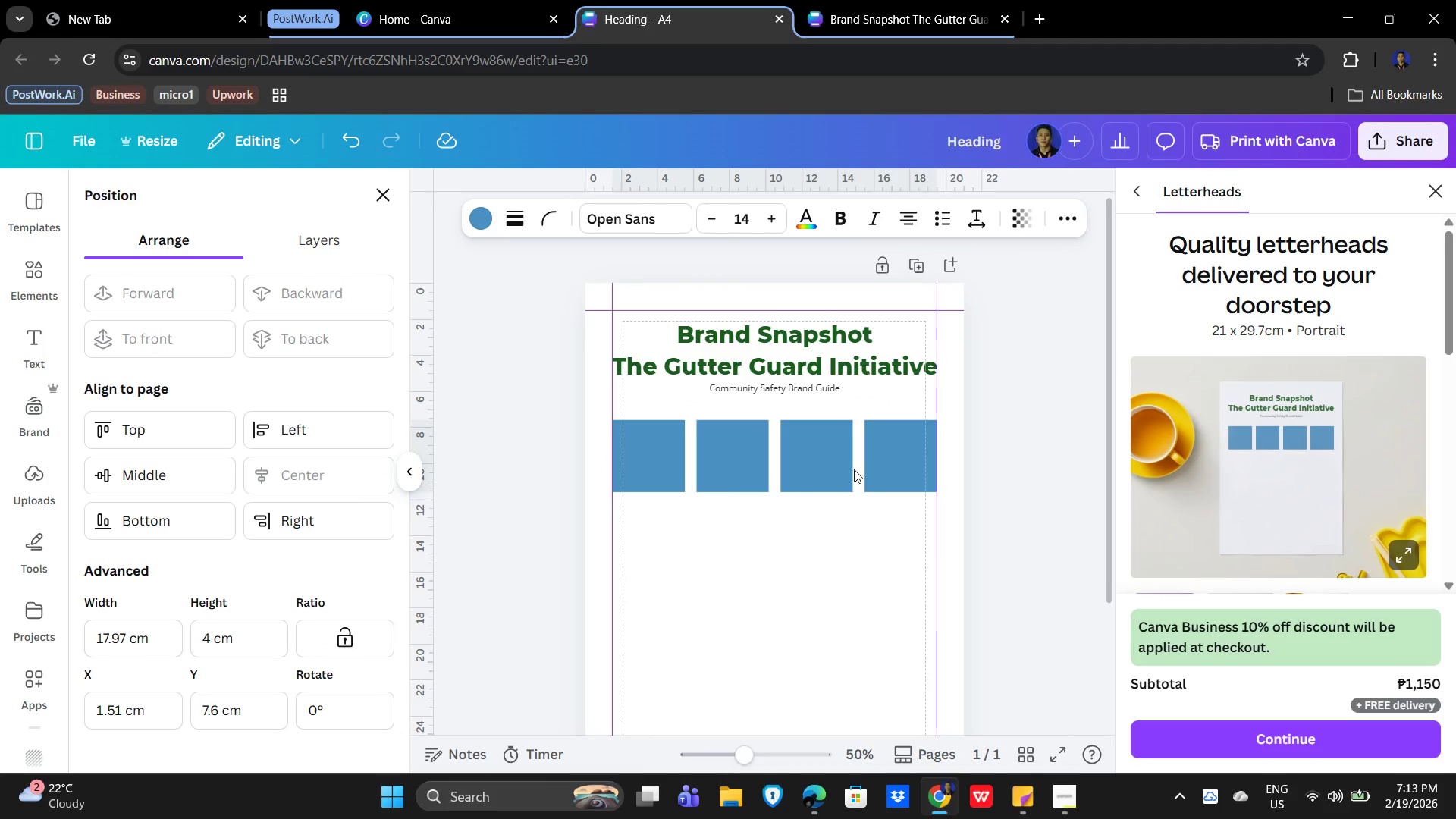 
key(ArrowUp)
 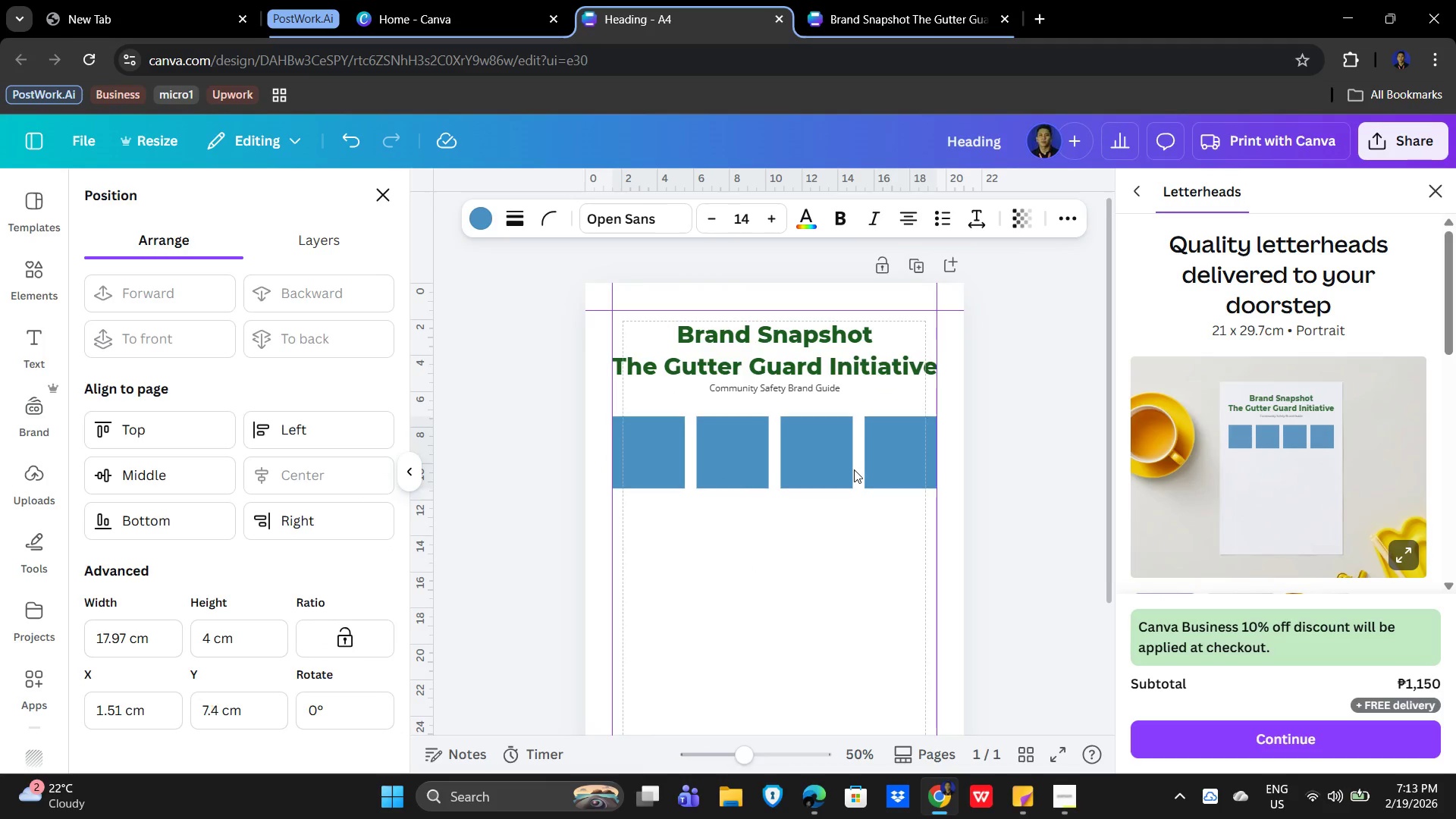 
key(ArrowUp)
 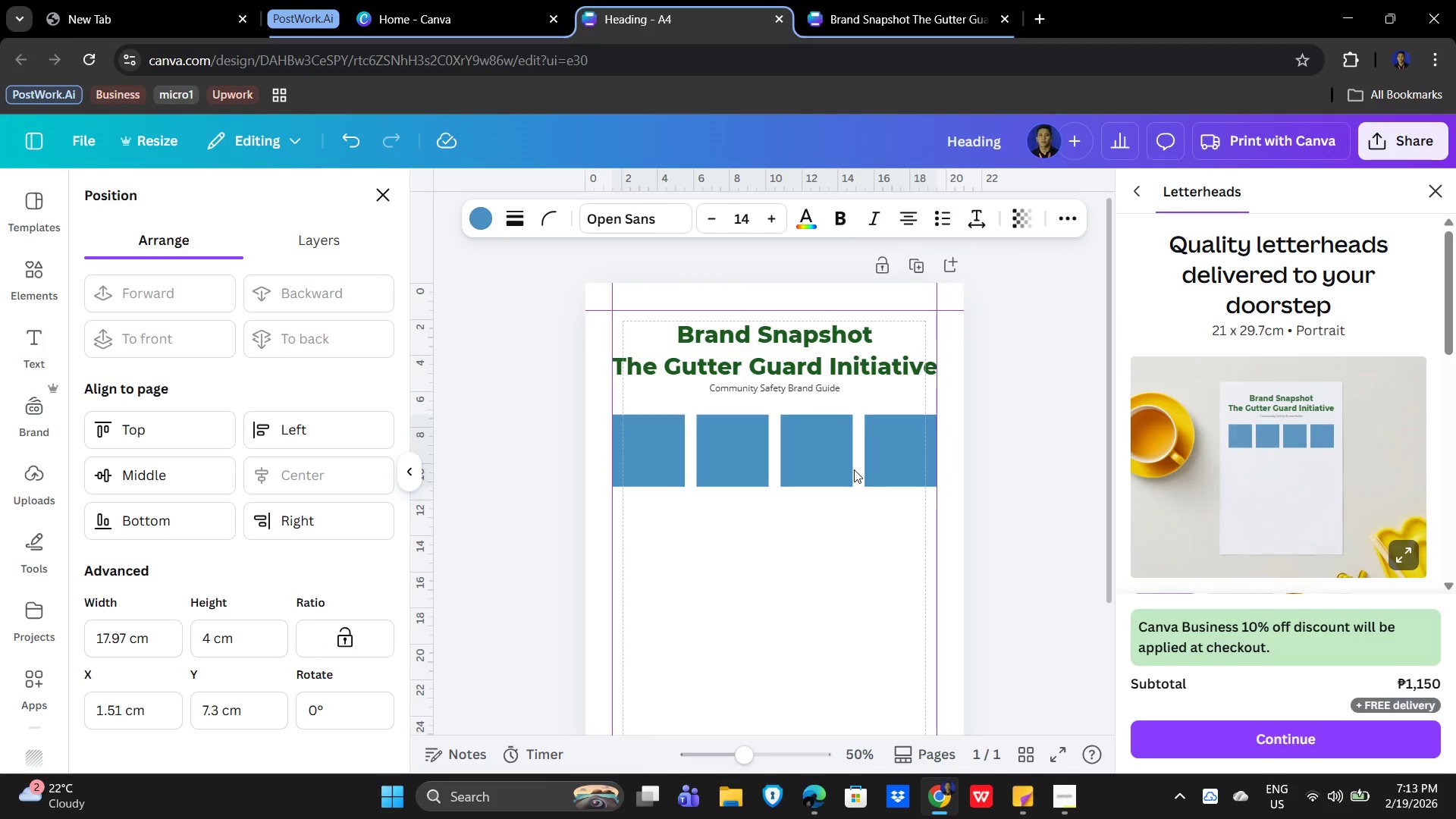 
key(ArrowUp)
 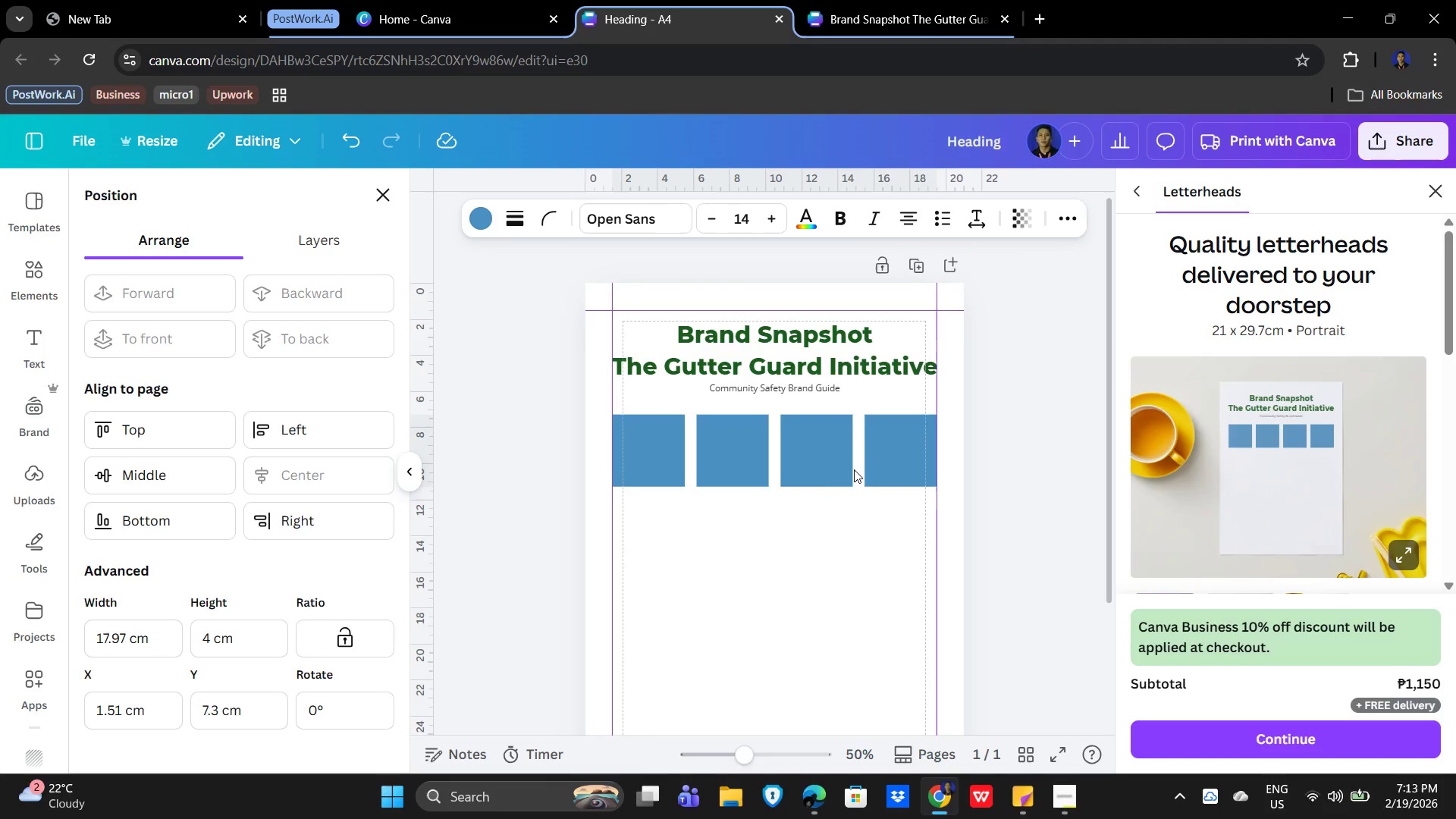 
key(ArrowUp)
 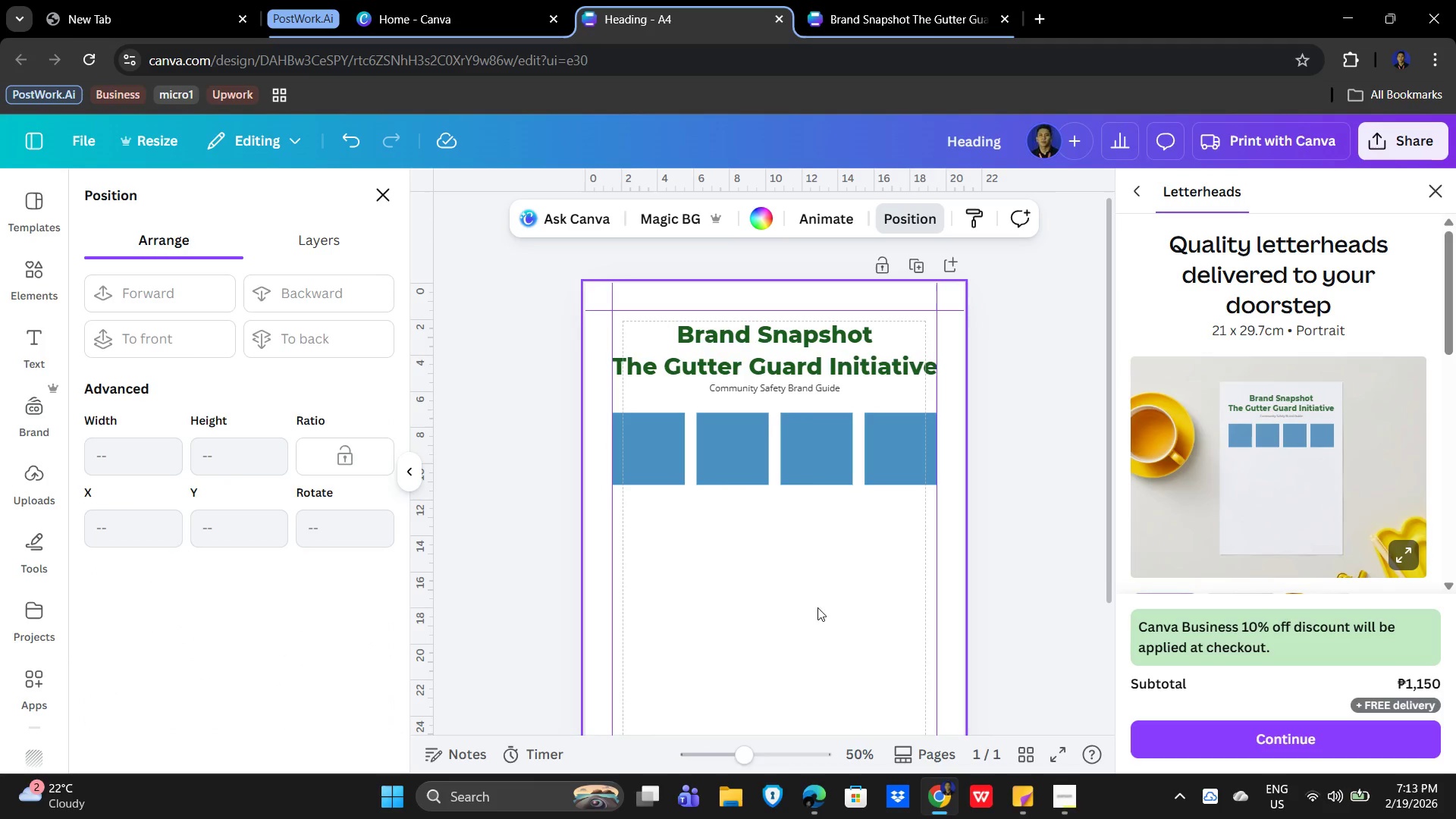 
scroll: coordinate [780, 480], scroll_direction: down, amount: 3.0
 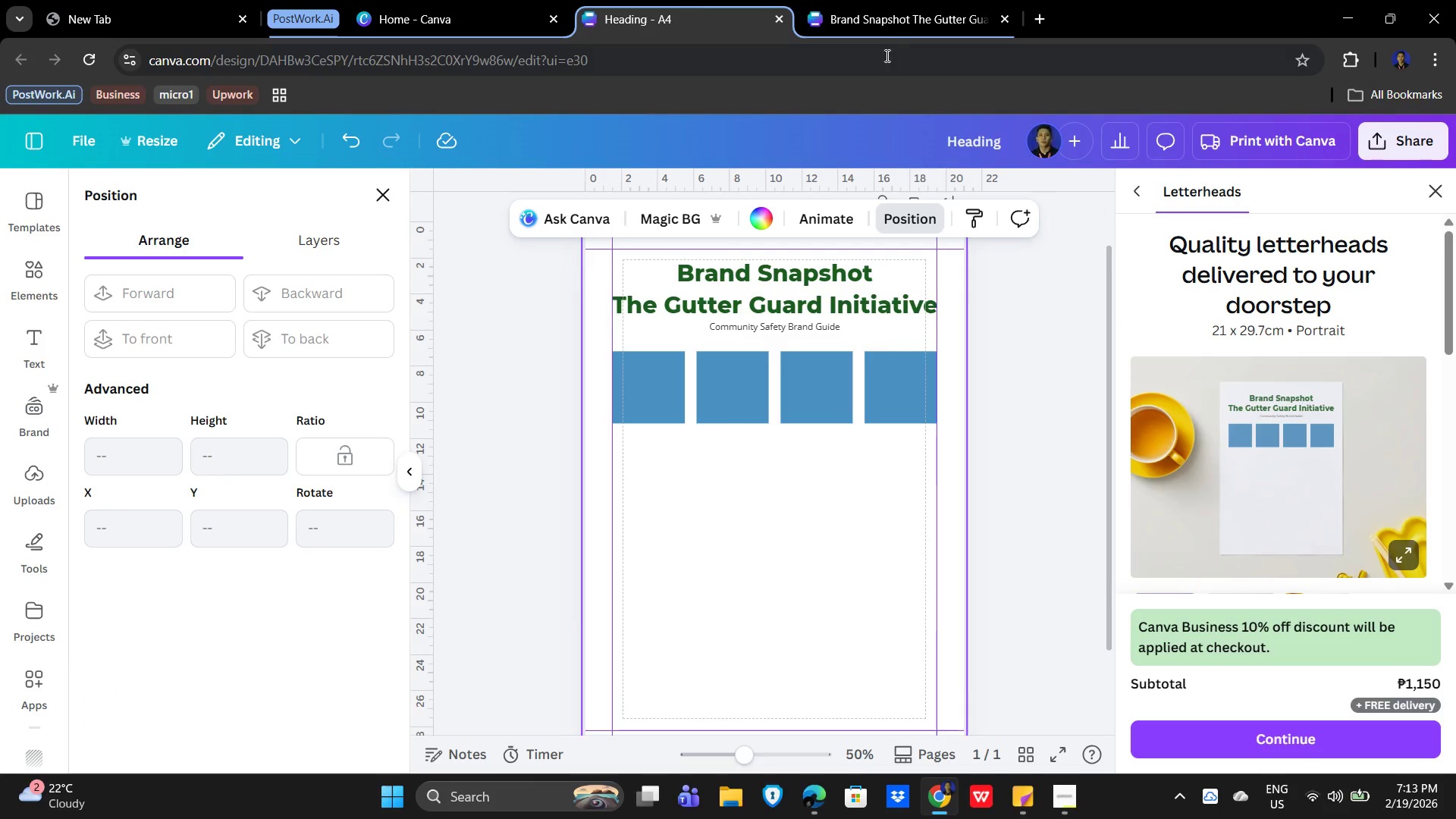 
left_click_drag(start_coordinate=[744, 554], to_coordinate=[749, 551])
 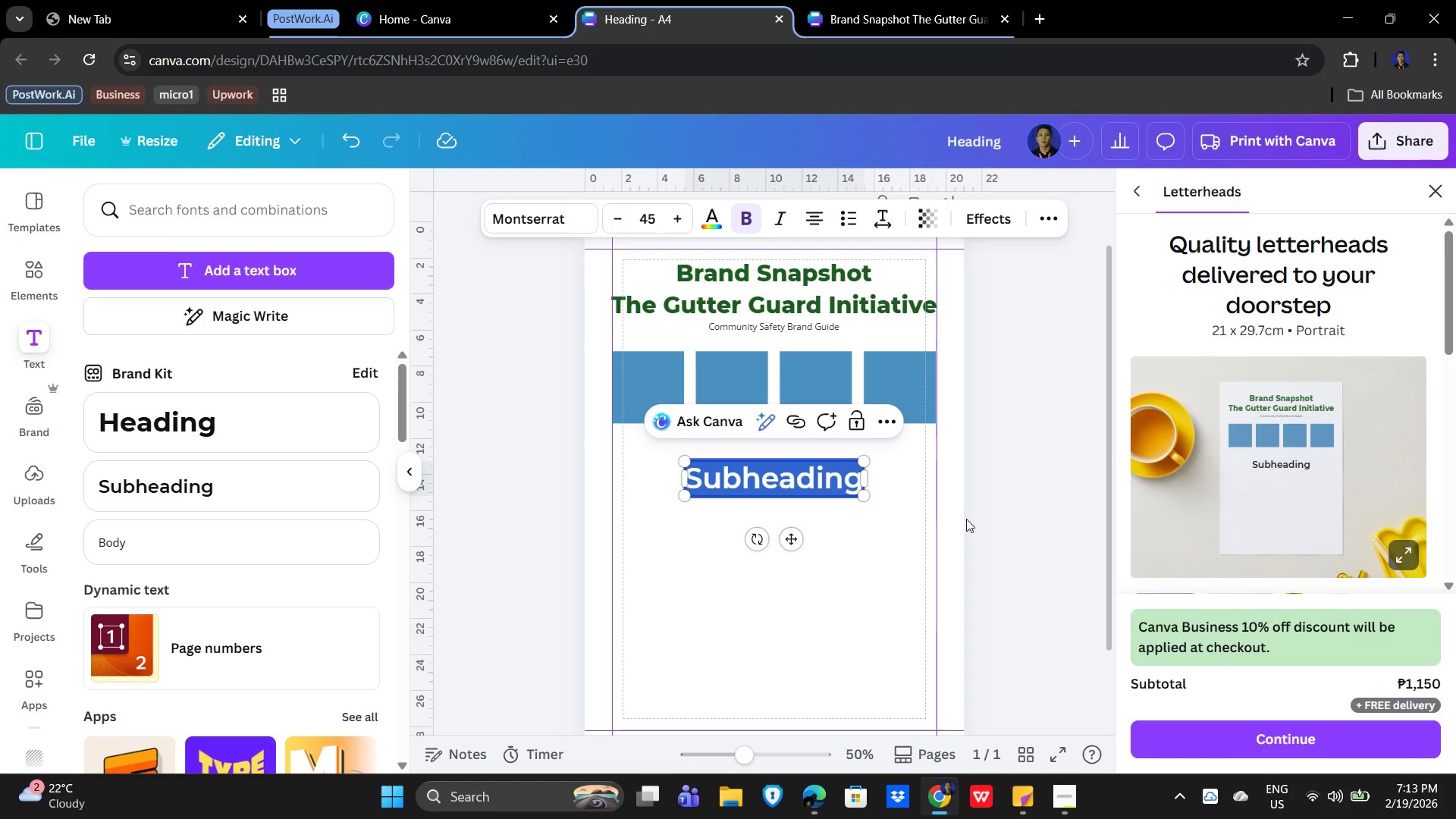 
wait(6.81)
 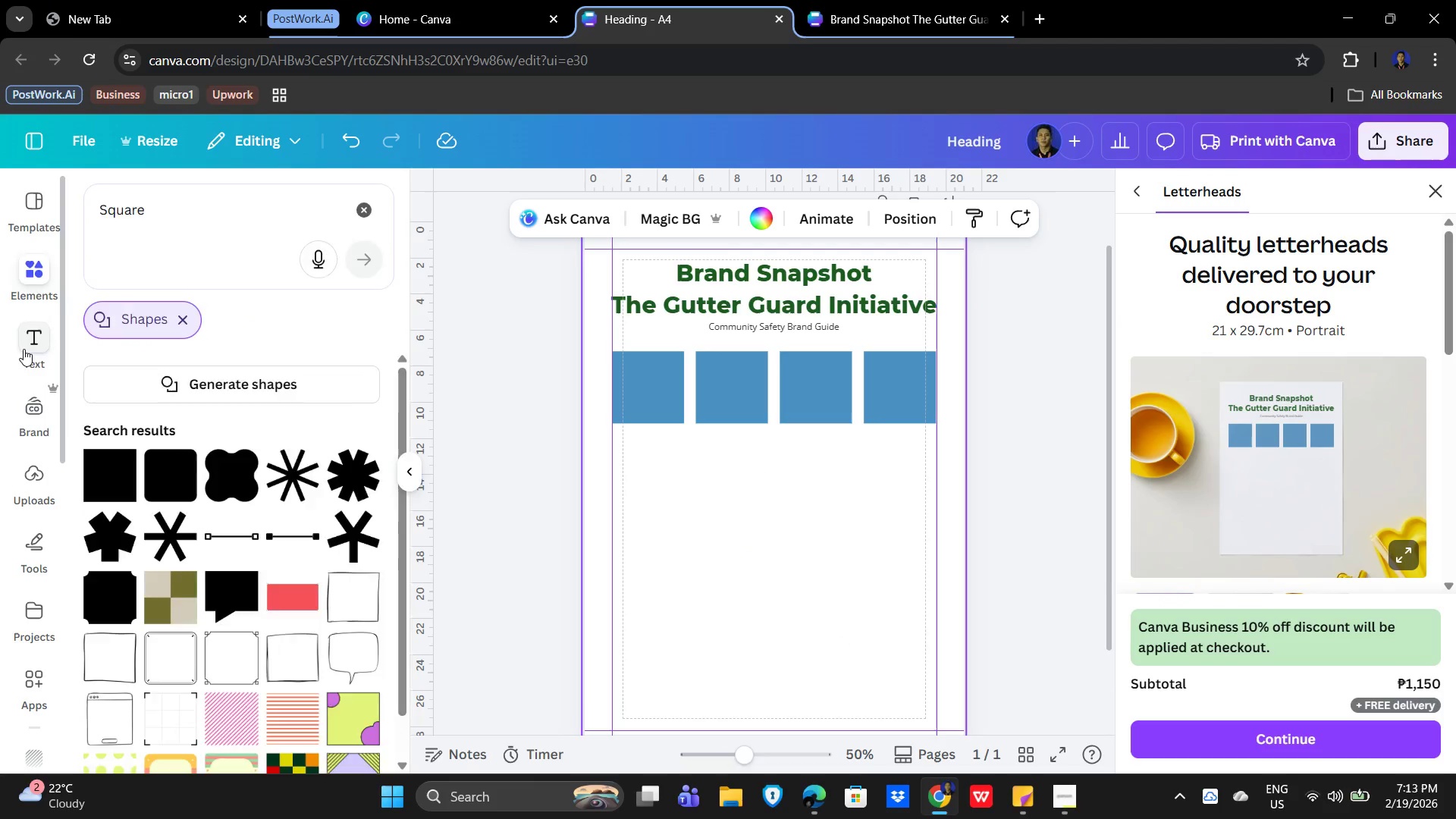 
left_click_drag(start_coordinate=[887, 422], to_coordinate=[882, 425])
 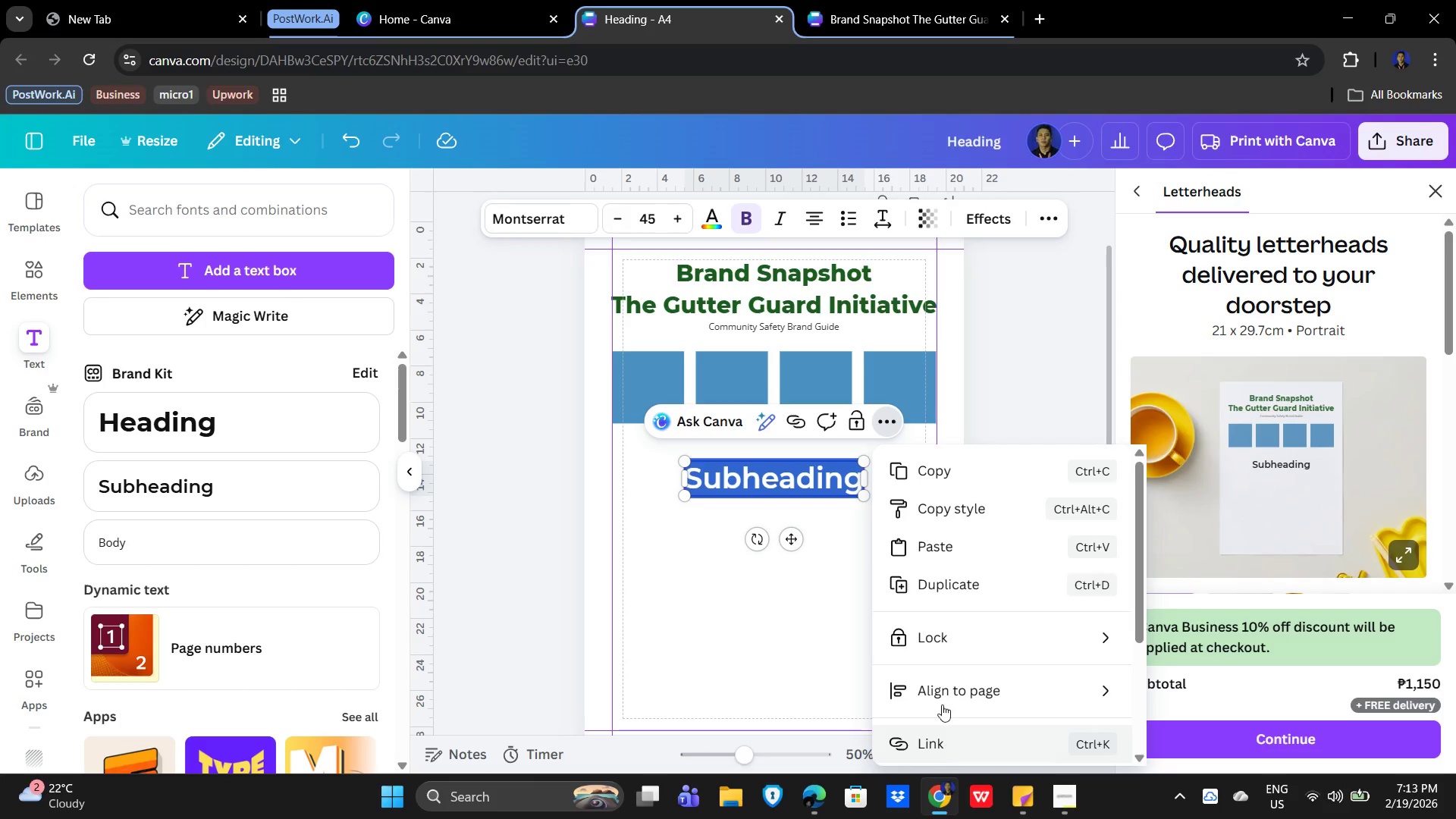 
scroll: coordinate [938, 611], scroll_direction: down, amount: 4.0
 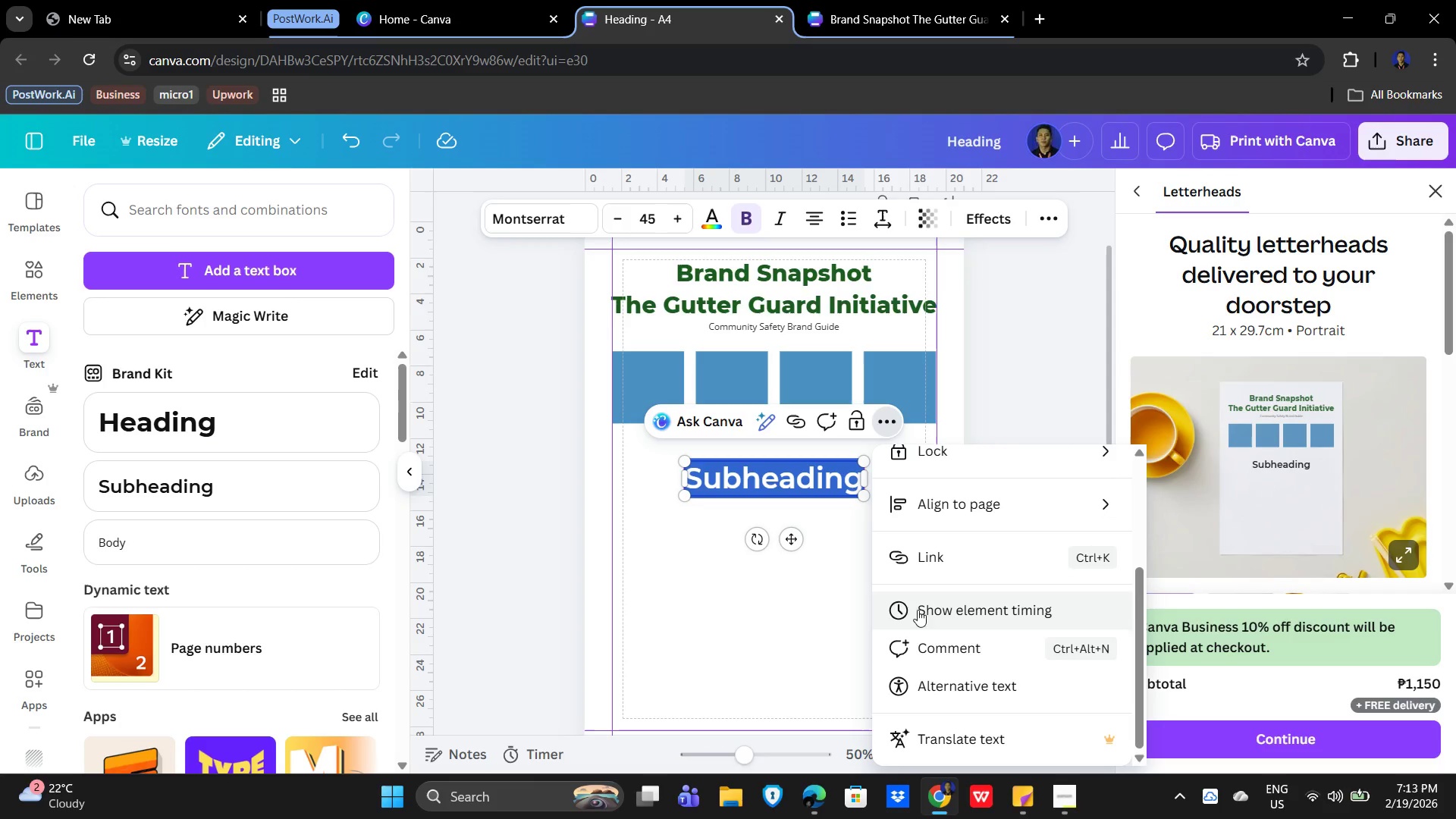 
scroll: coordinate [940, 597], scroll_direction: up, amount: 2.0
 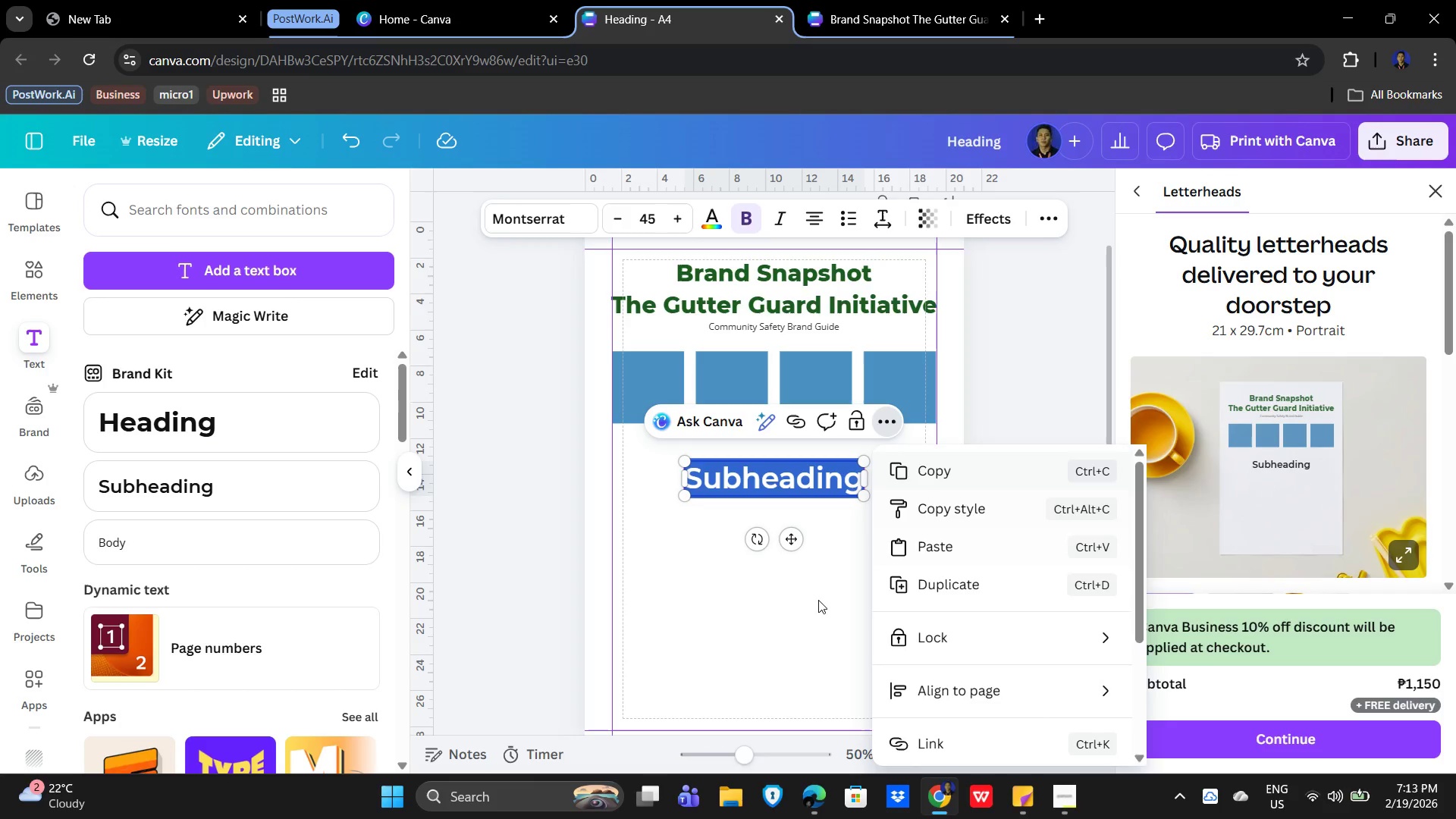 
left_click([779, 635])
 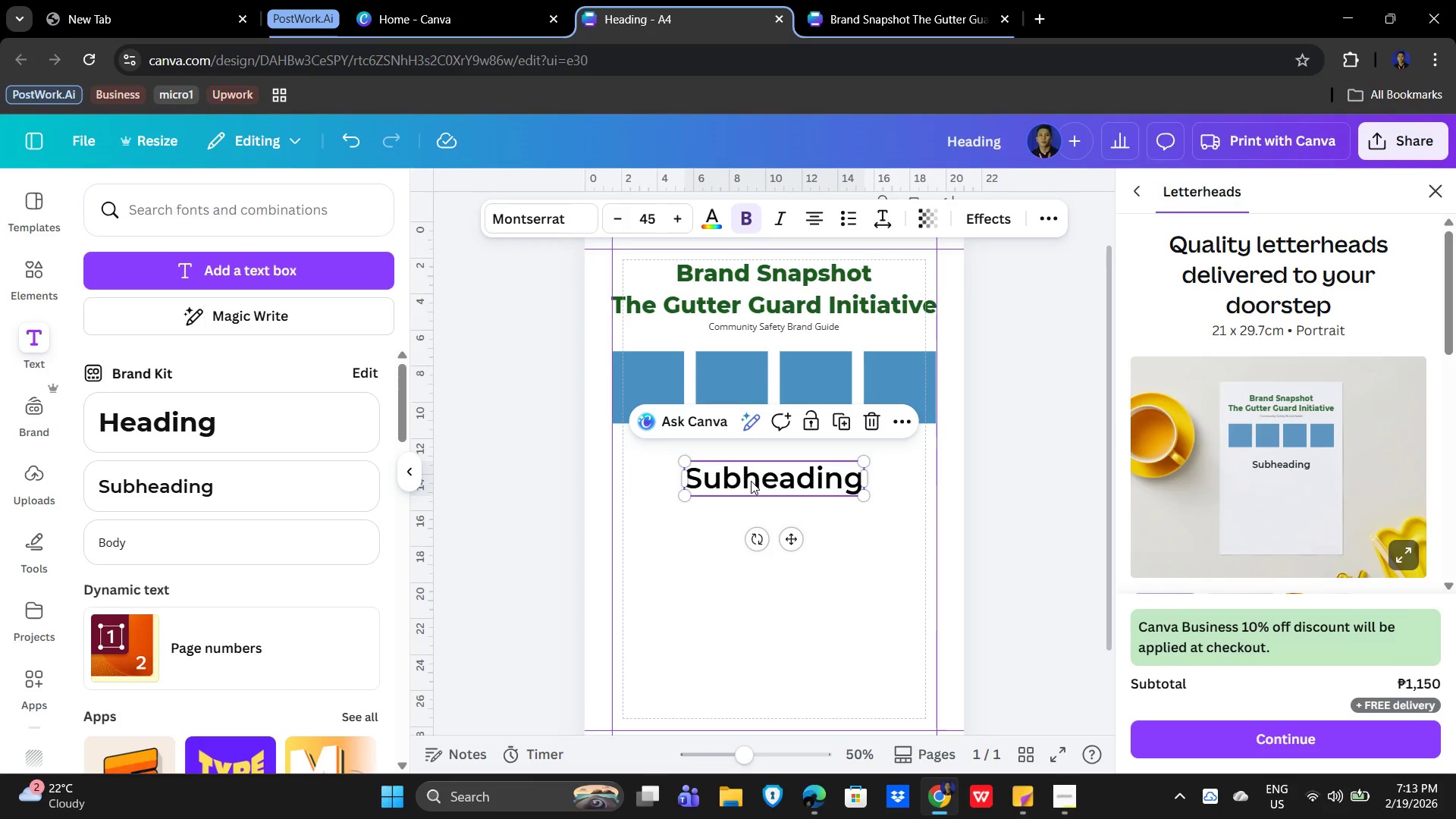 
key(Delete)
 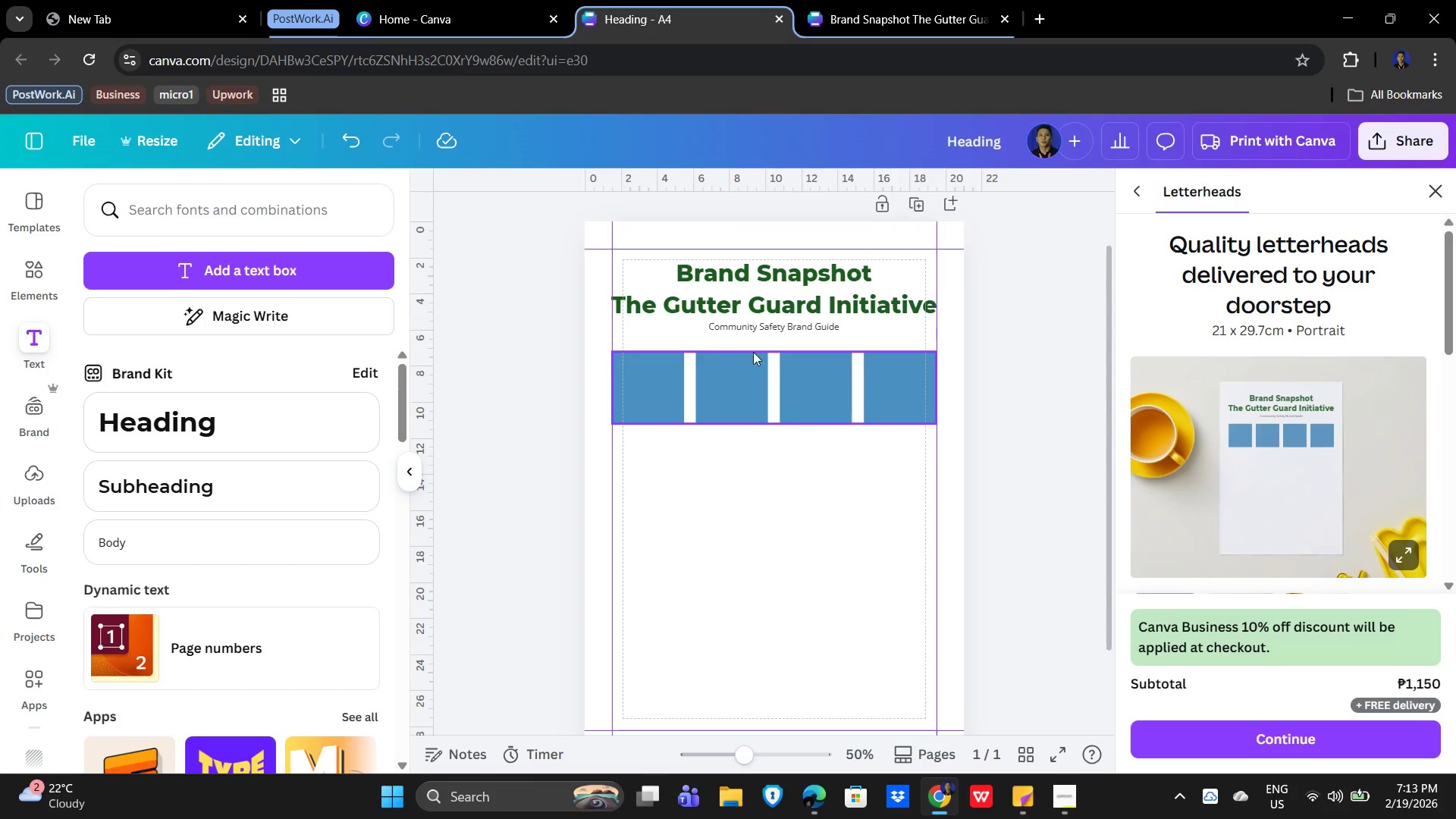 
left_click([783, 321])
 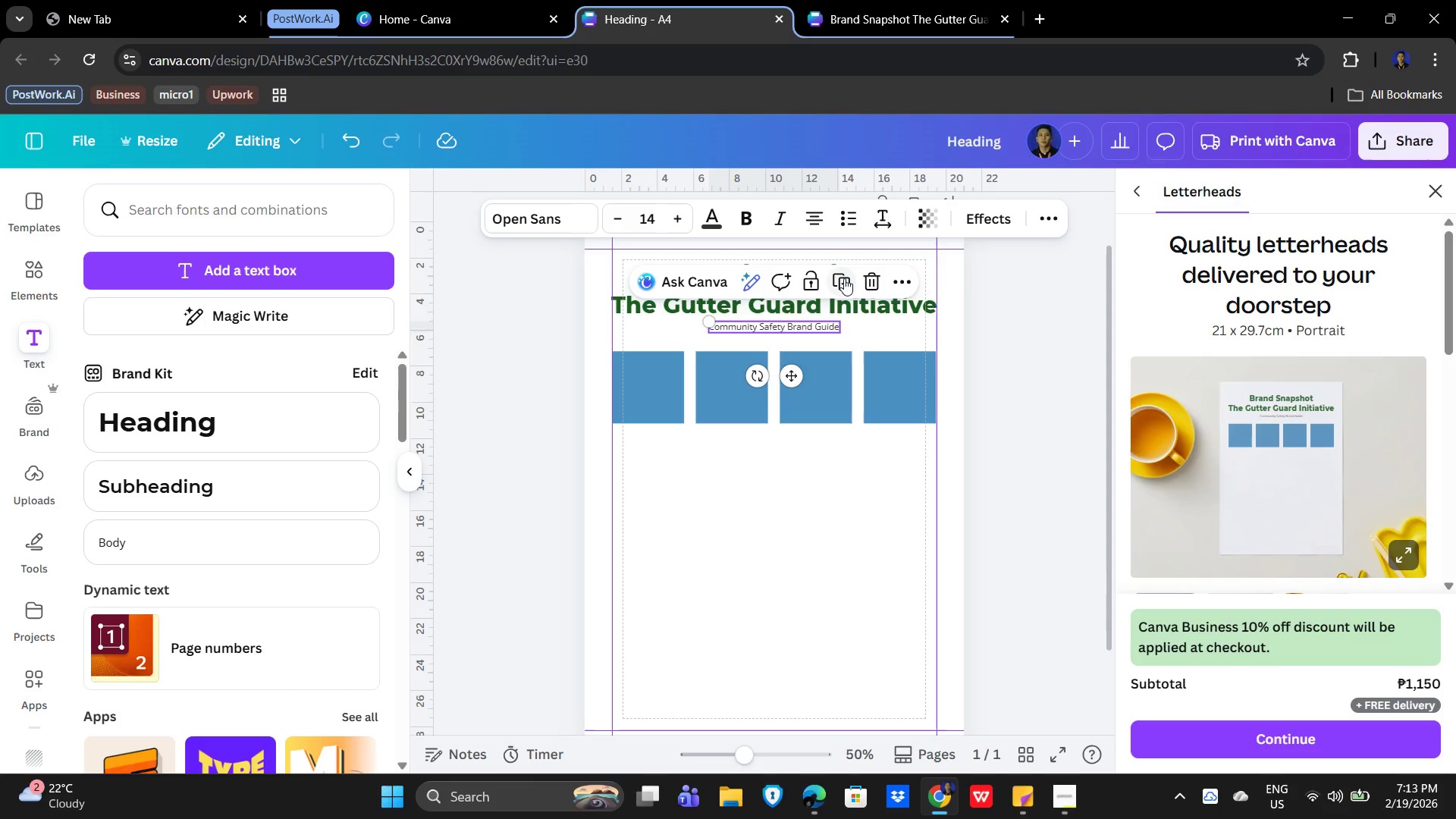 
left_click([844, 278])
 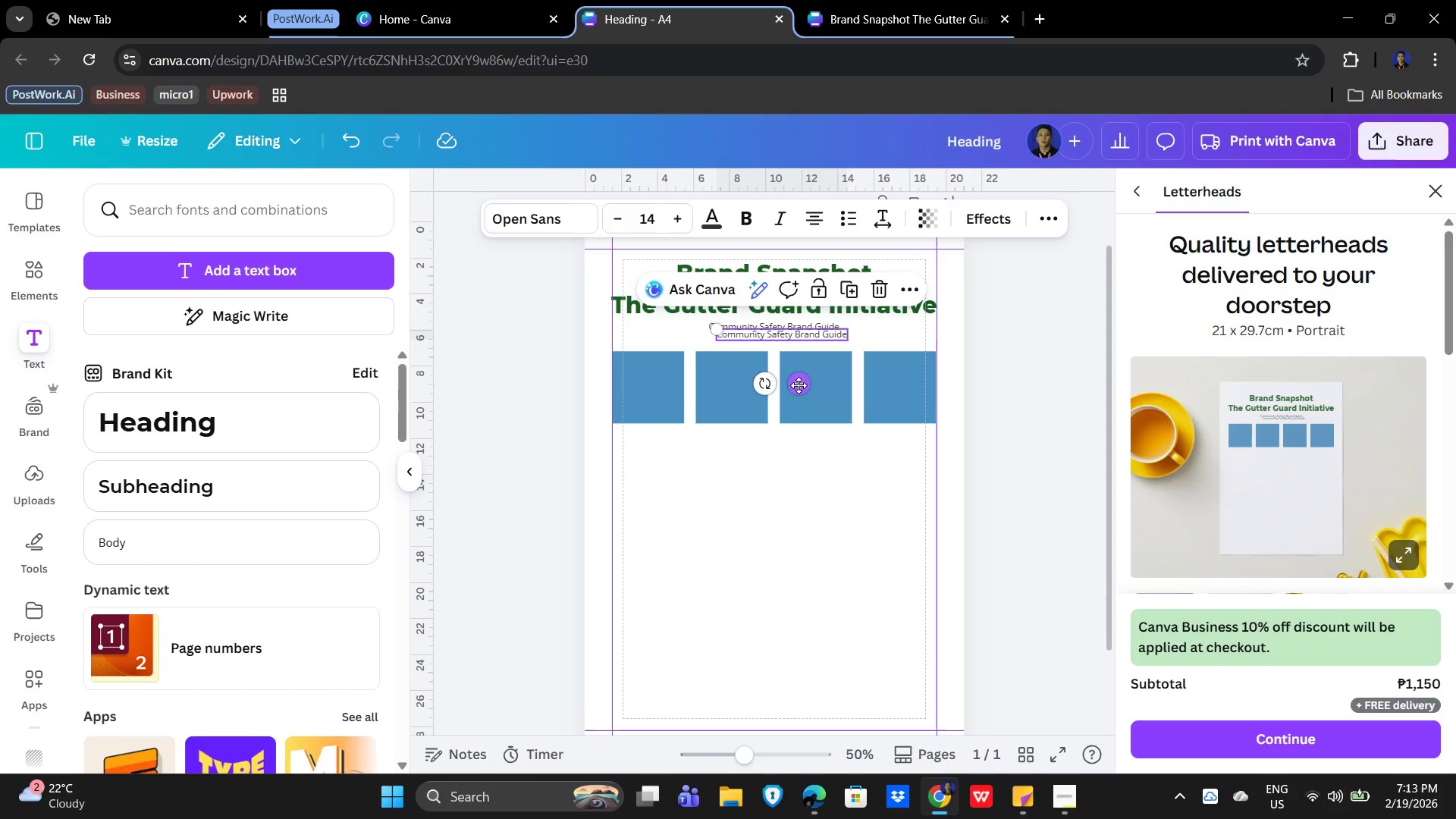 
left_click_drag(start_coordinate=[796, 381], to_coordinate=[693, 512])
 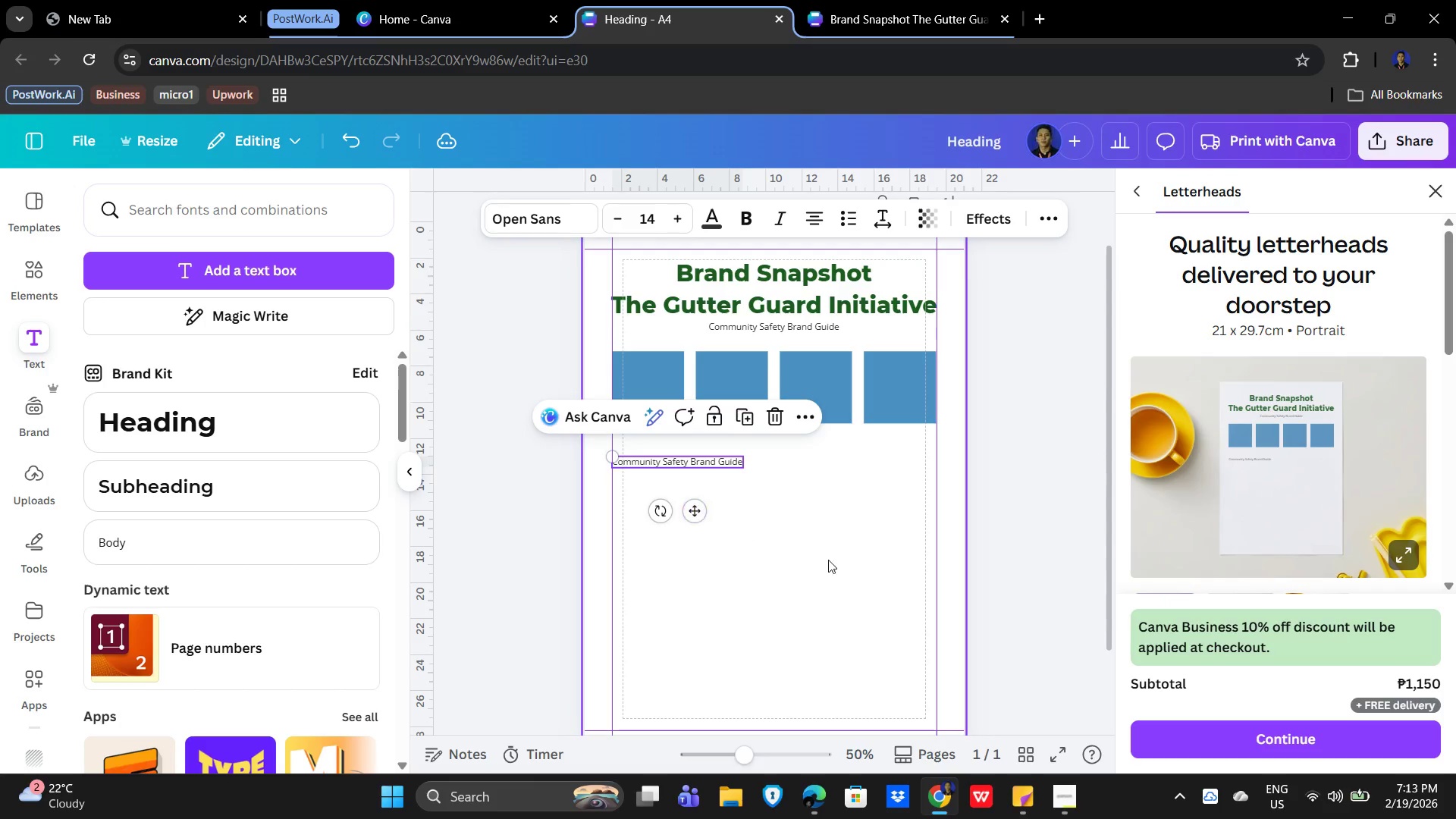 
left_click_drag(start_coordinate=[828, 560], to_coordinate=[824, 561])
 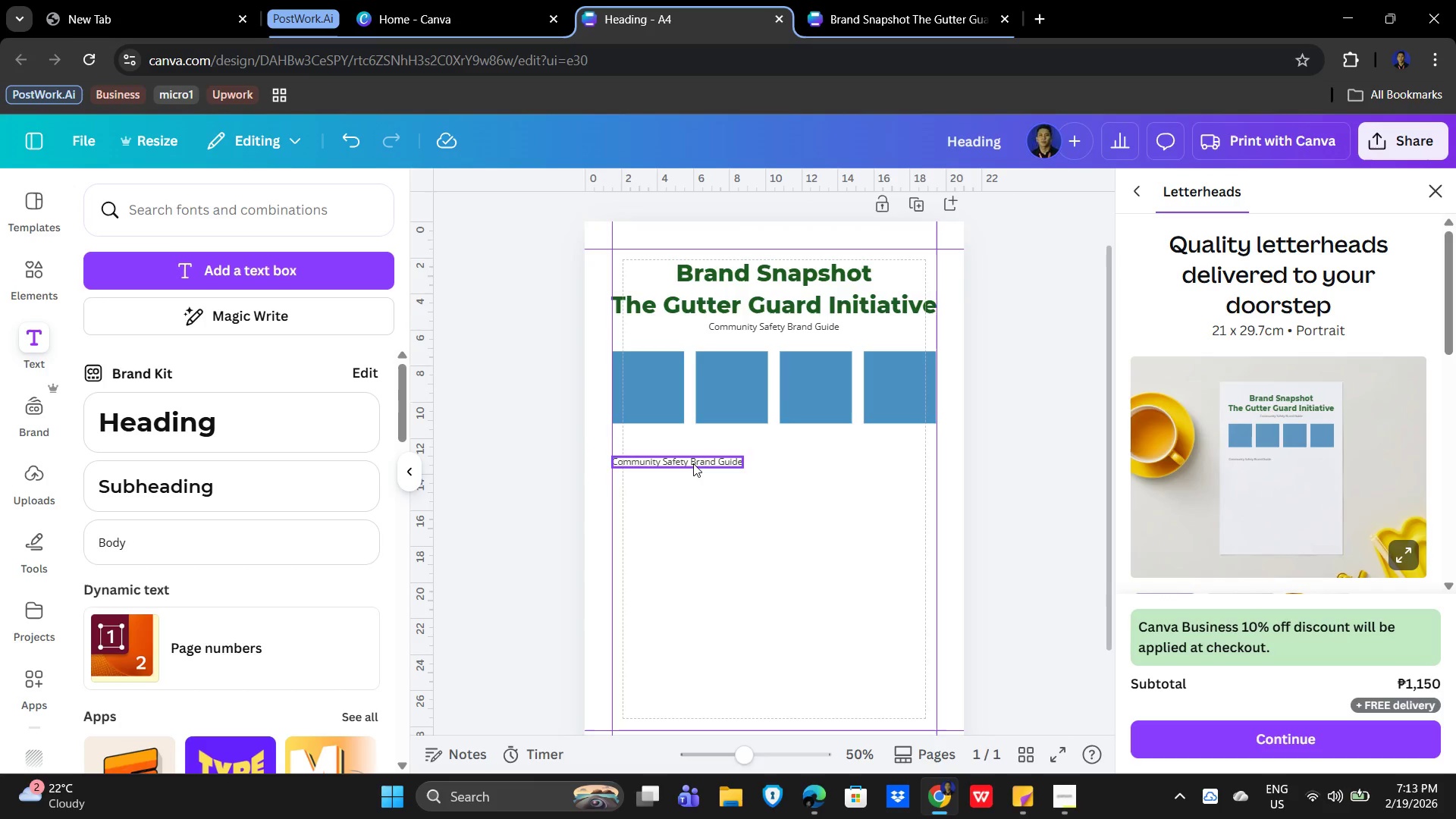 
left_click([694, 461])
 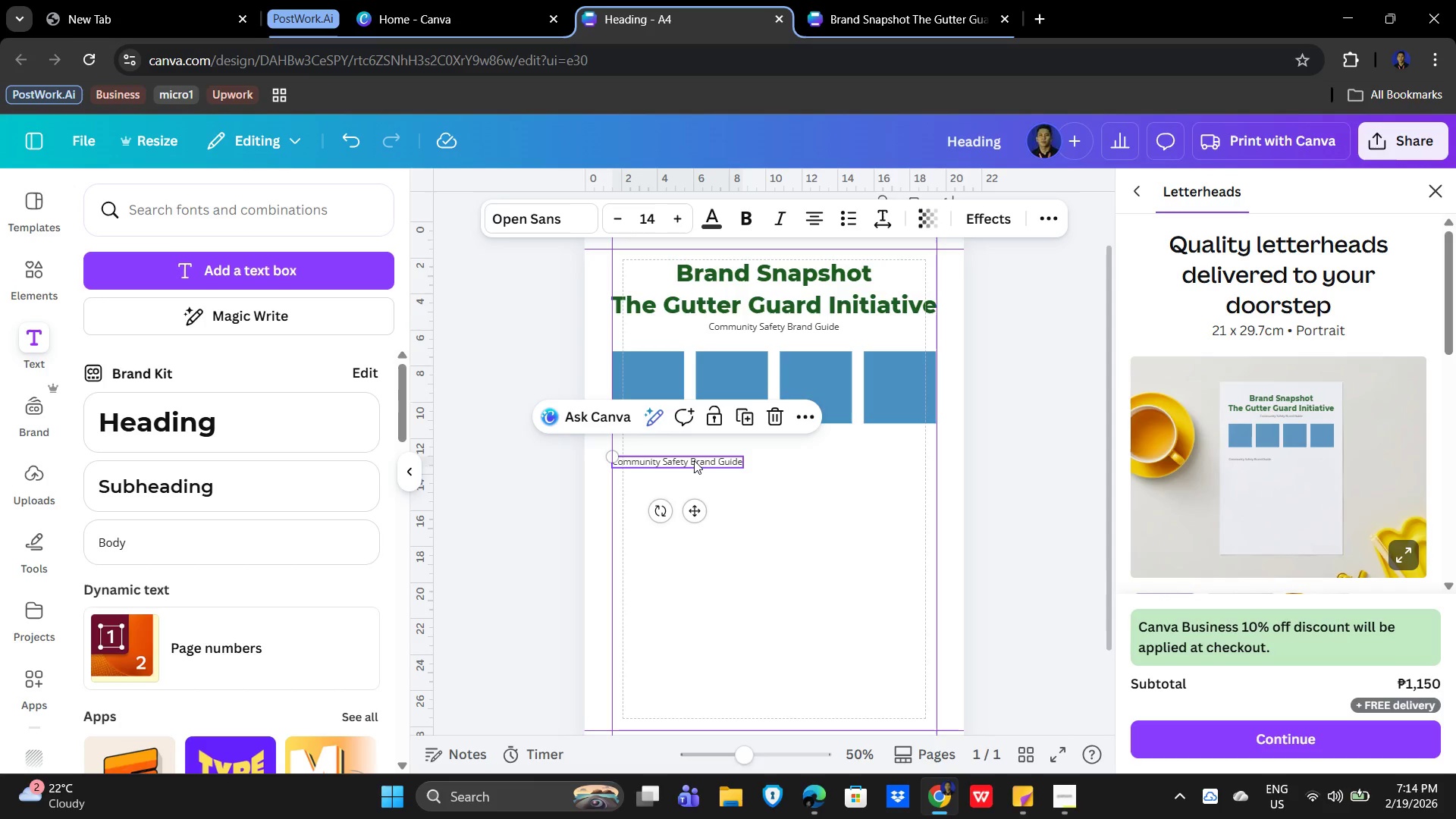 
wait(9.14)
 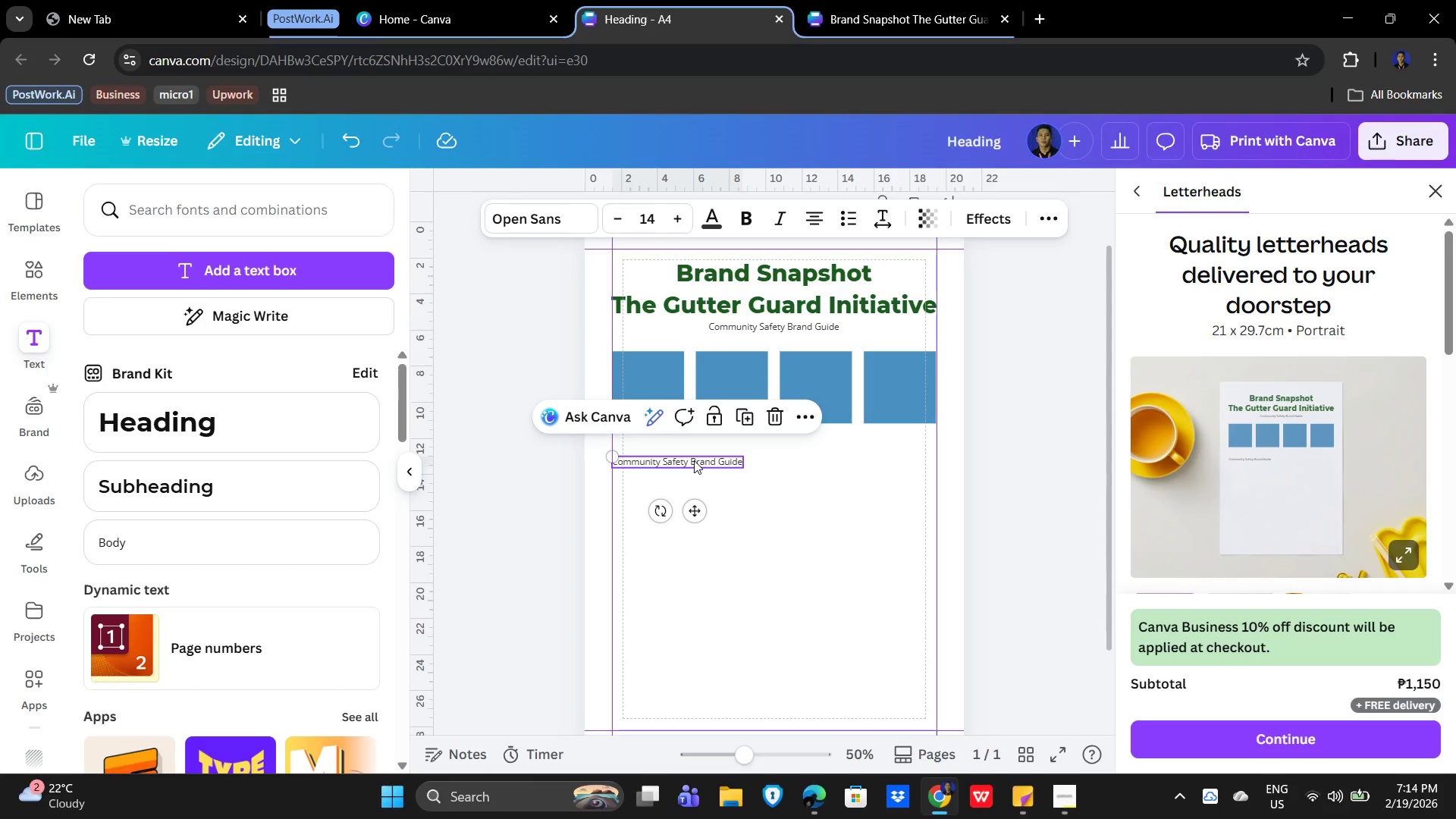 
key(Shift+H)
 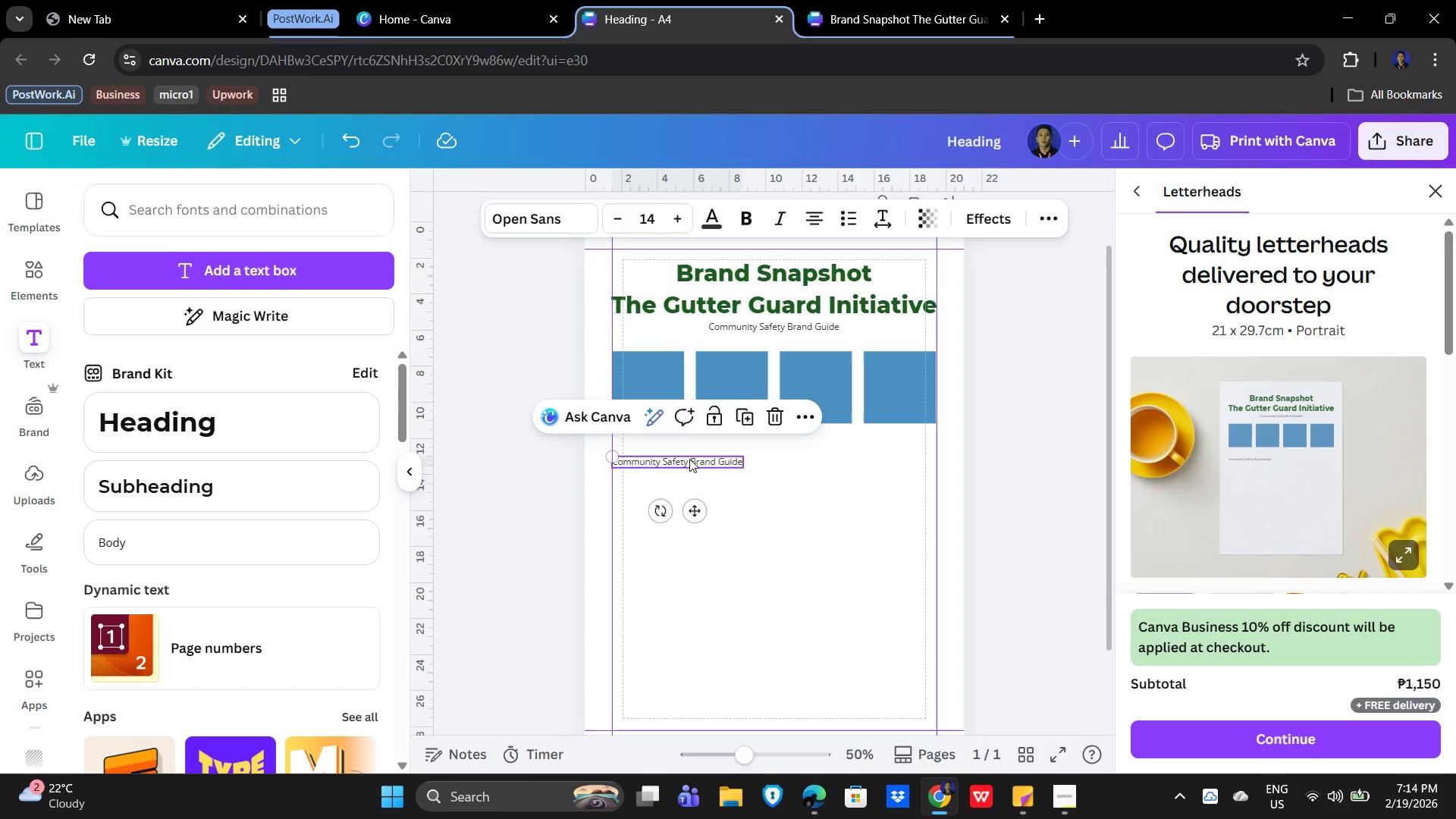 
double_click([689, 459])
 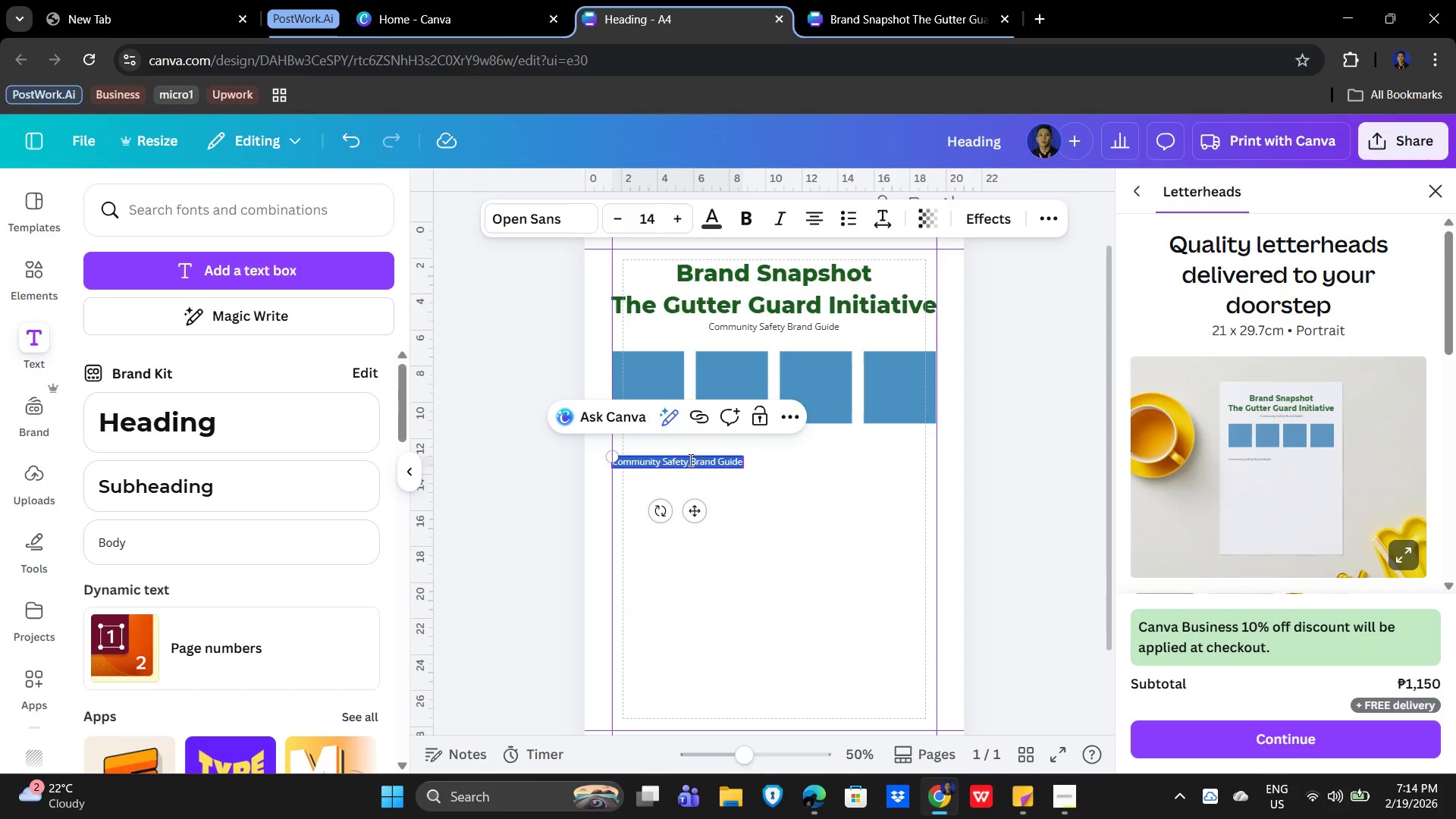 
type(Hea)
key(Backspace)
key(Backspace)
type(EADER FONT)
 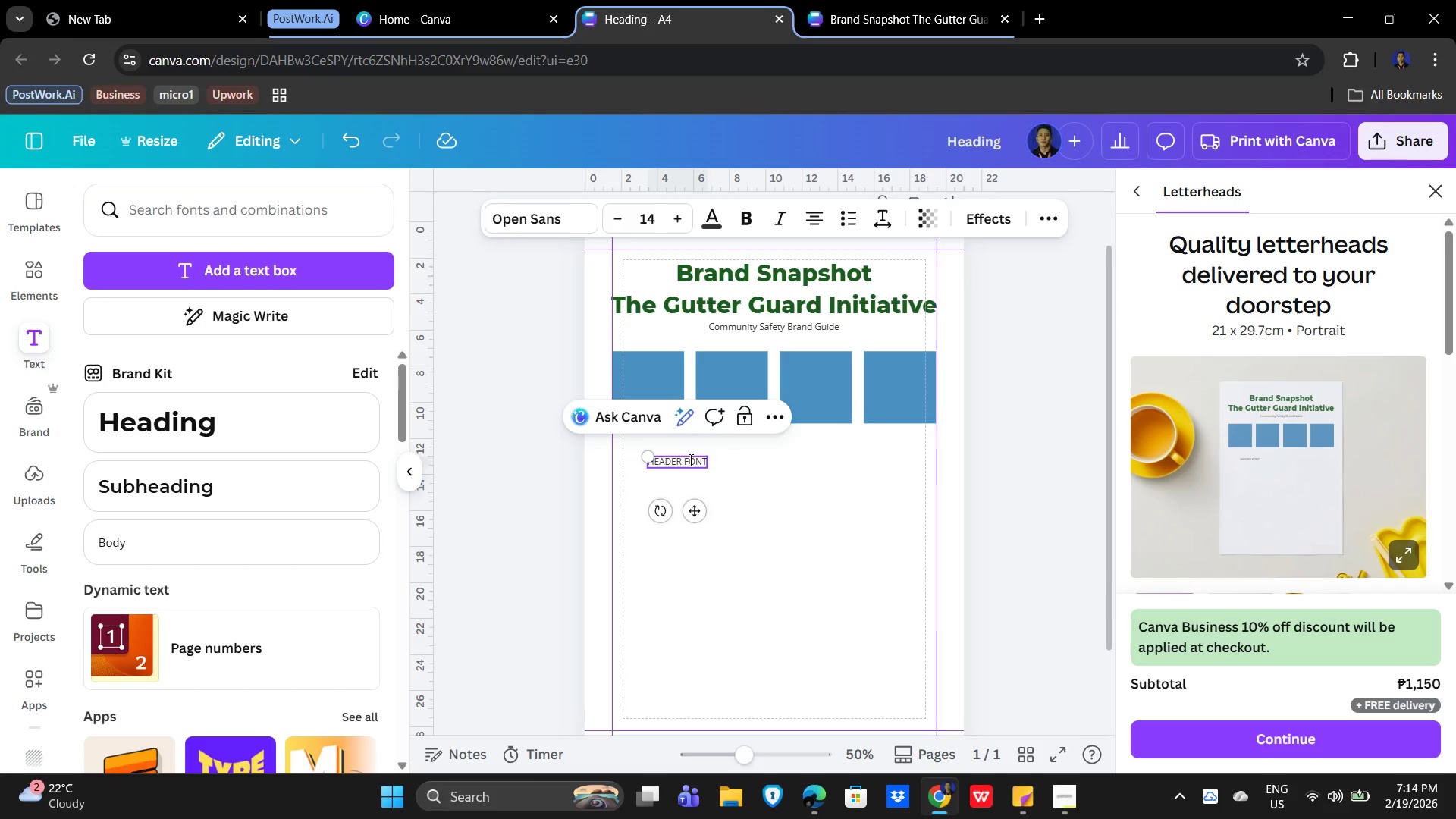 
key(Enter)
 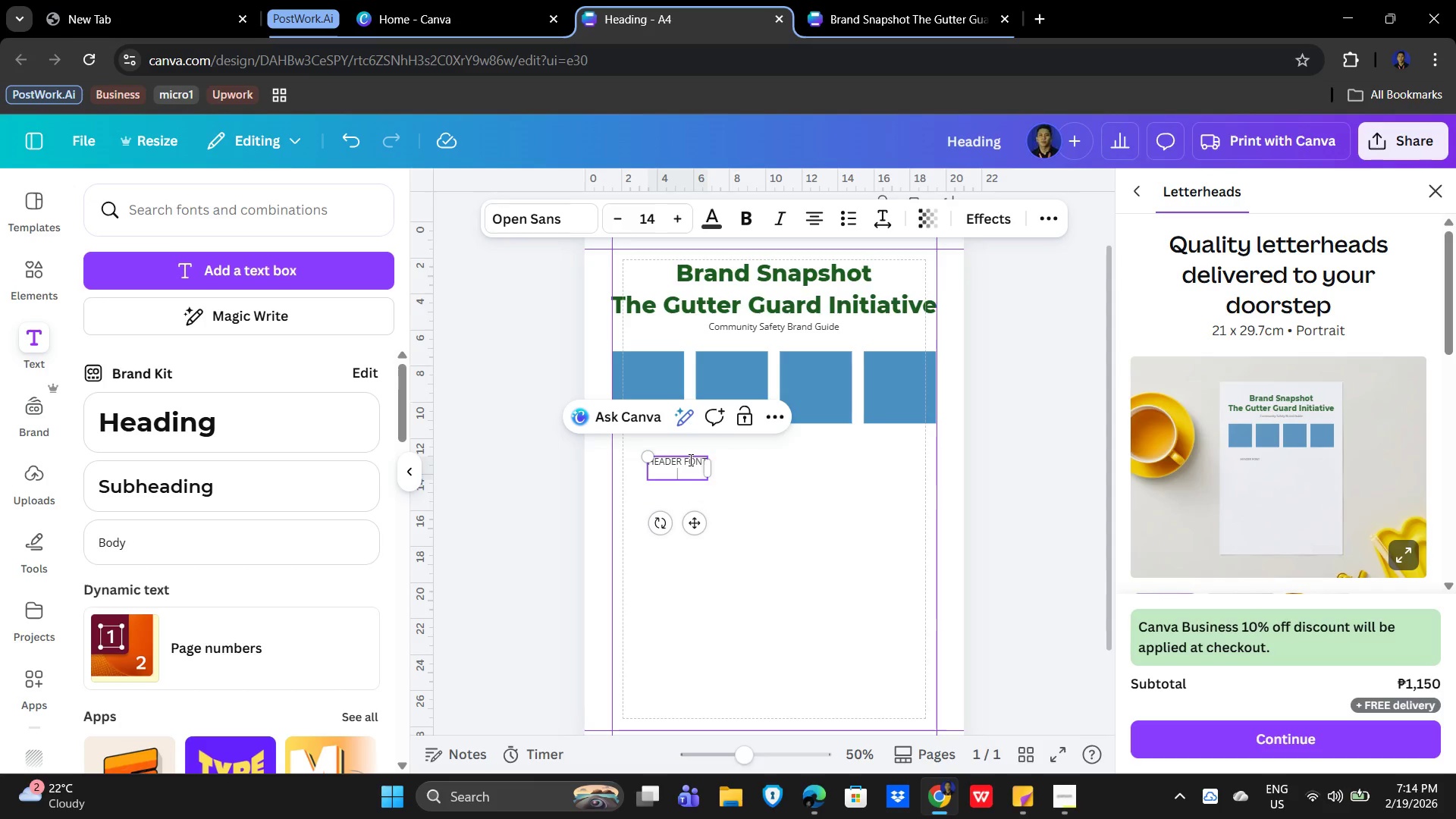 
type(MONTSERRAT EXTRABOLD)
 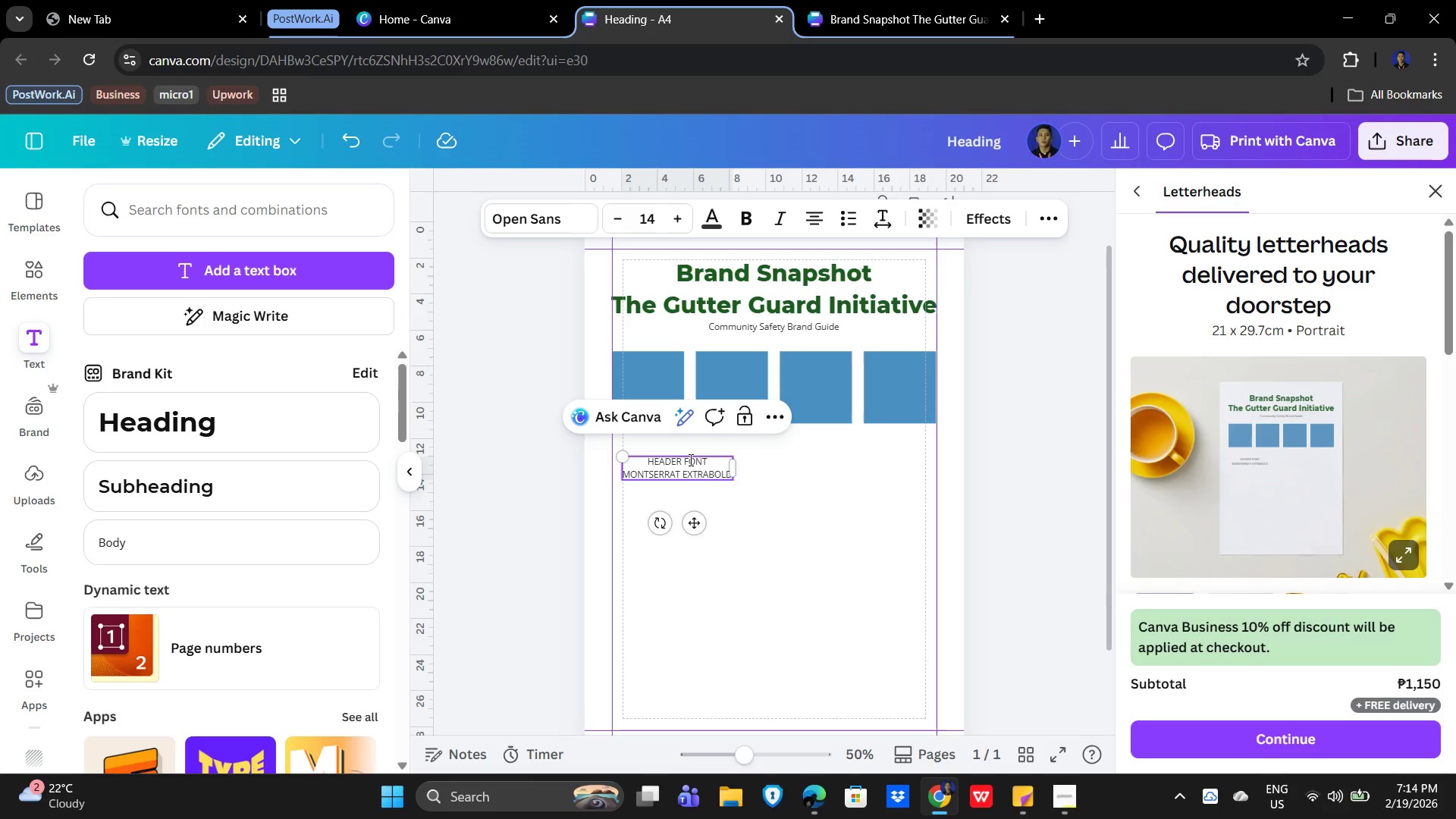 
key(Enter)
 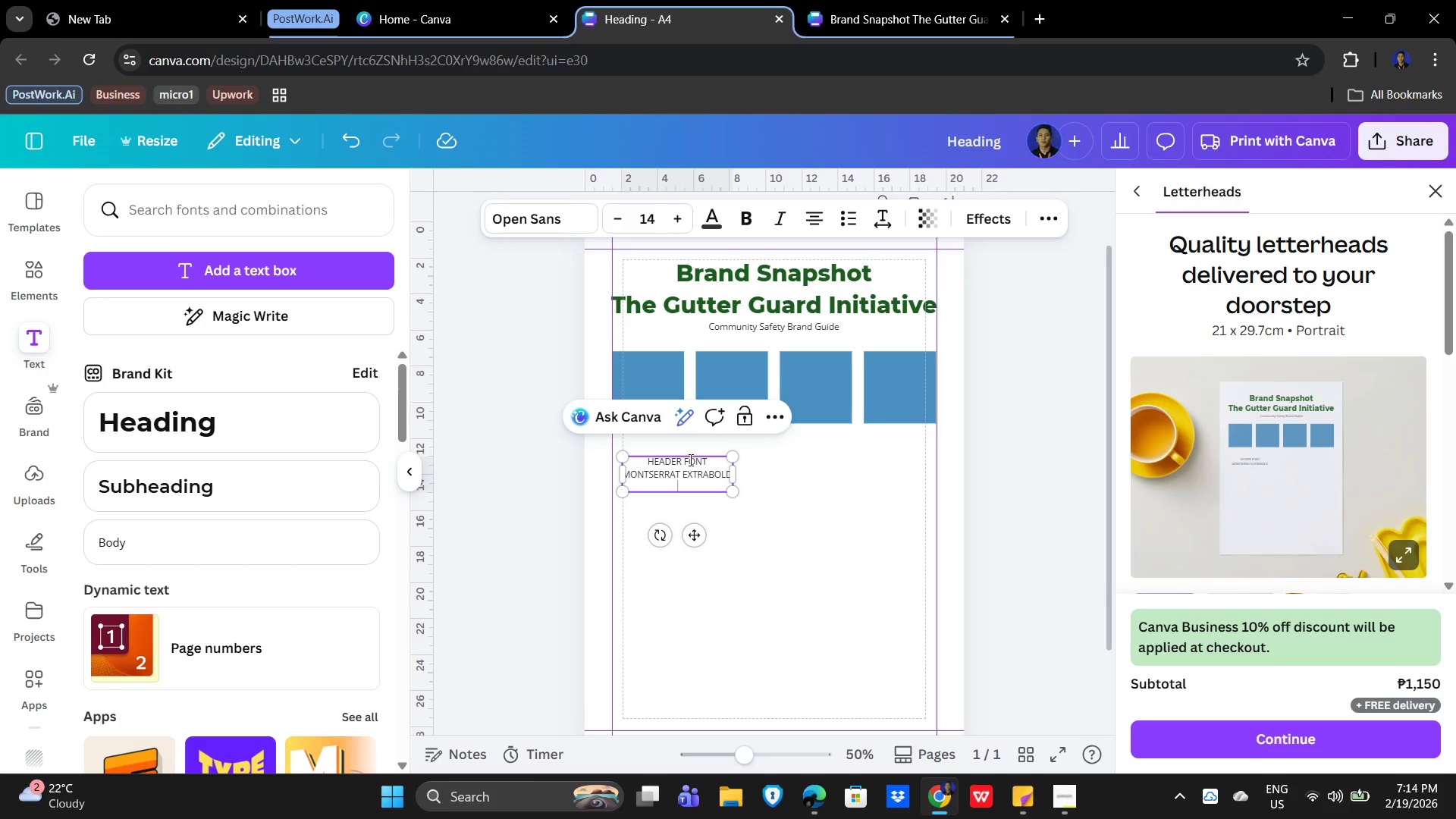 
key(Enter)
 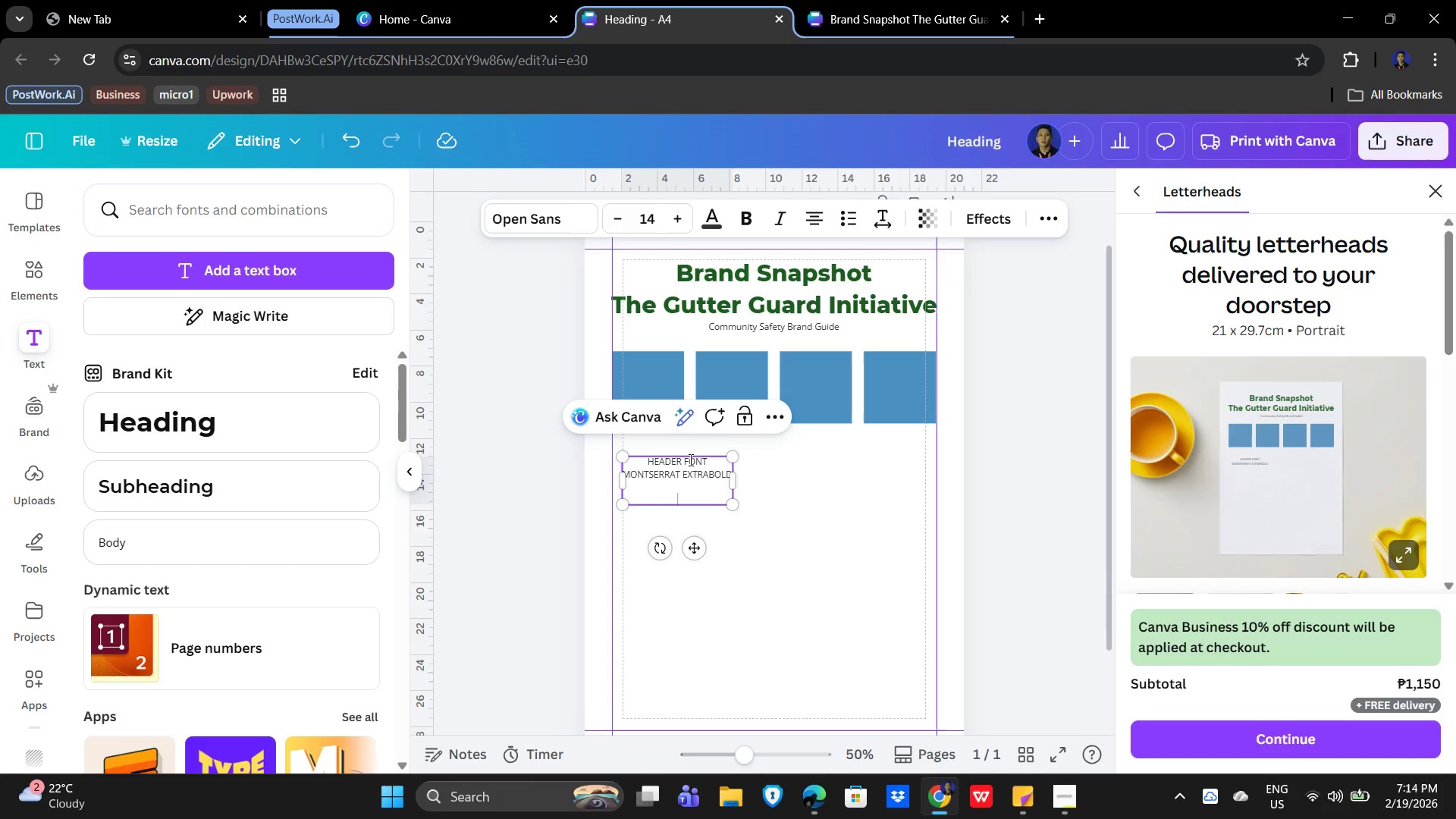 
type(P)
key(Backspace)
type(pURPOSE:)
 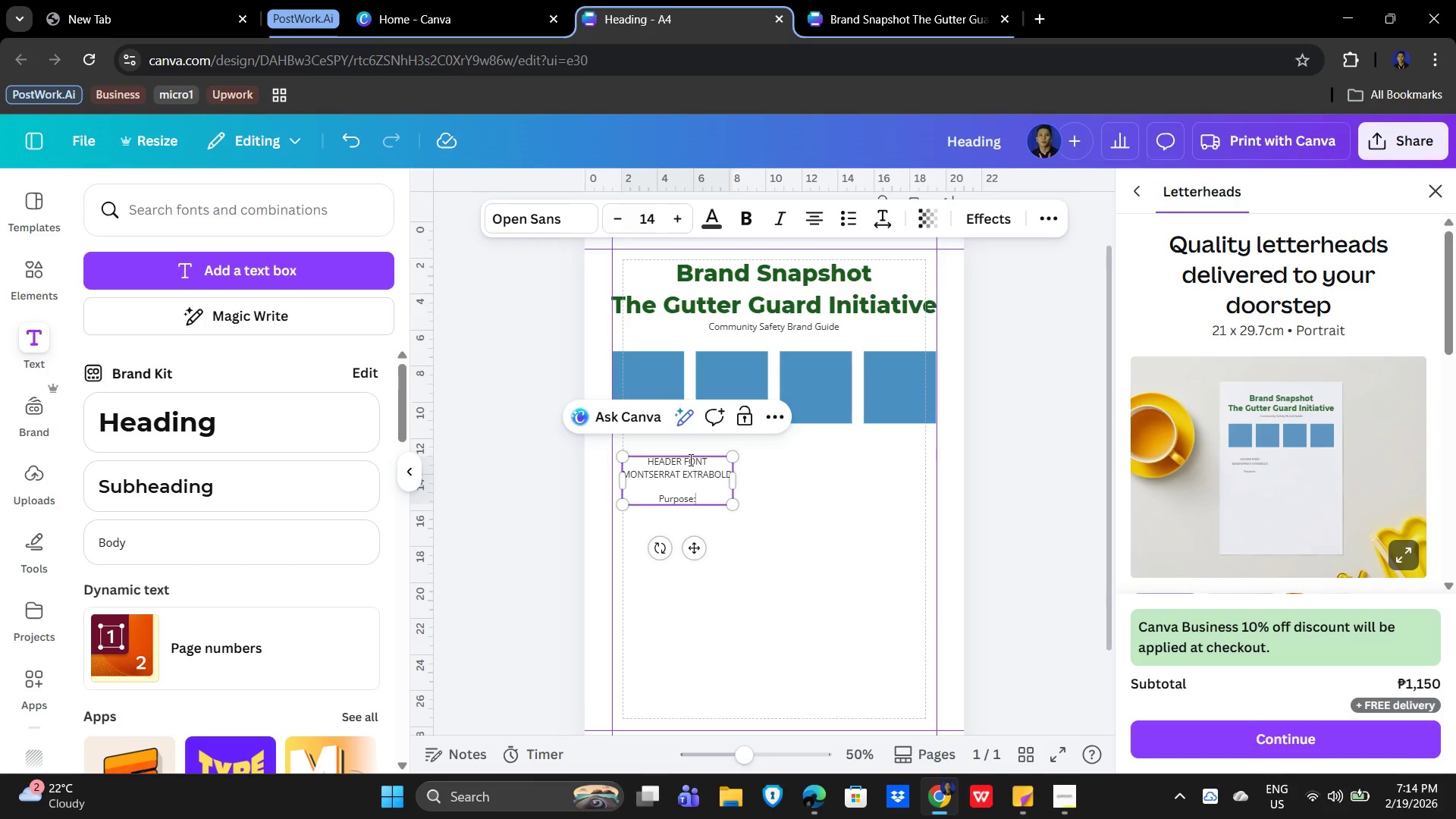 
key(Enter)
 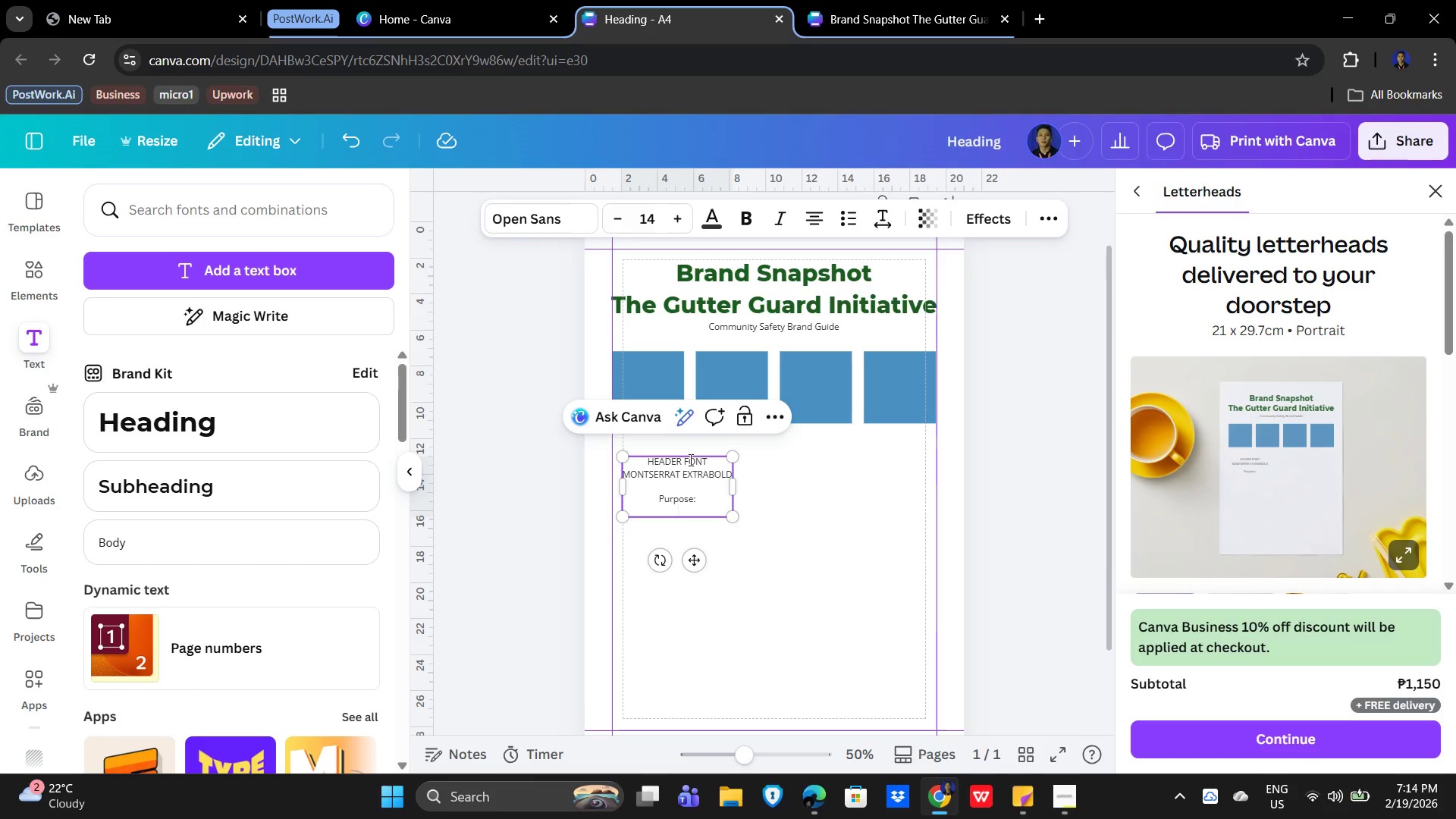 
type(Safety Headings)
 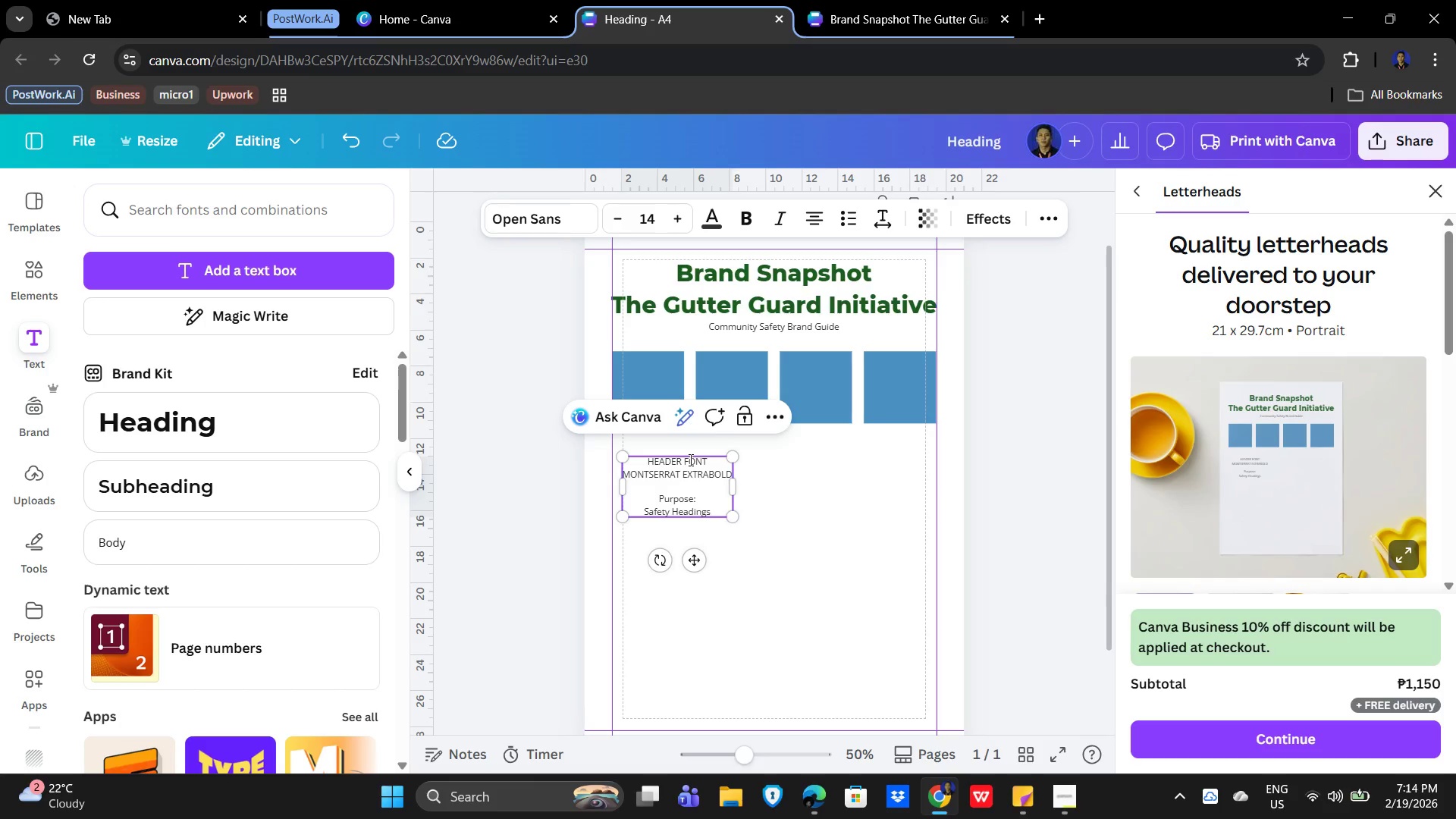 
 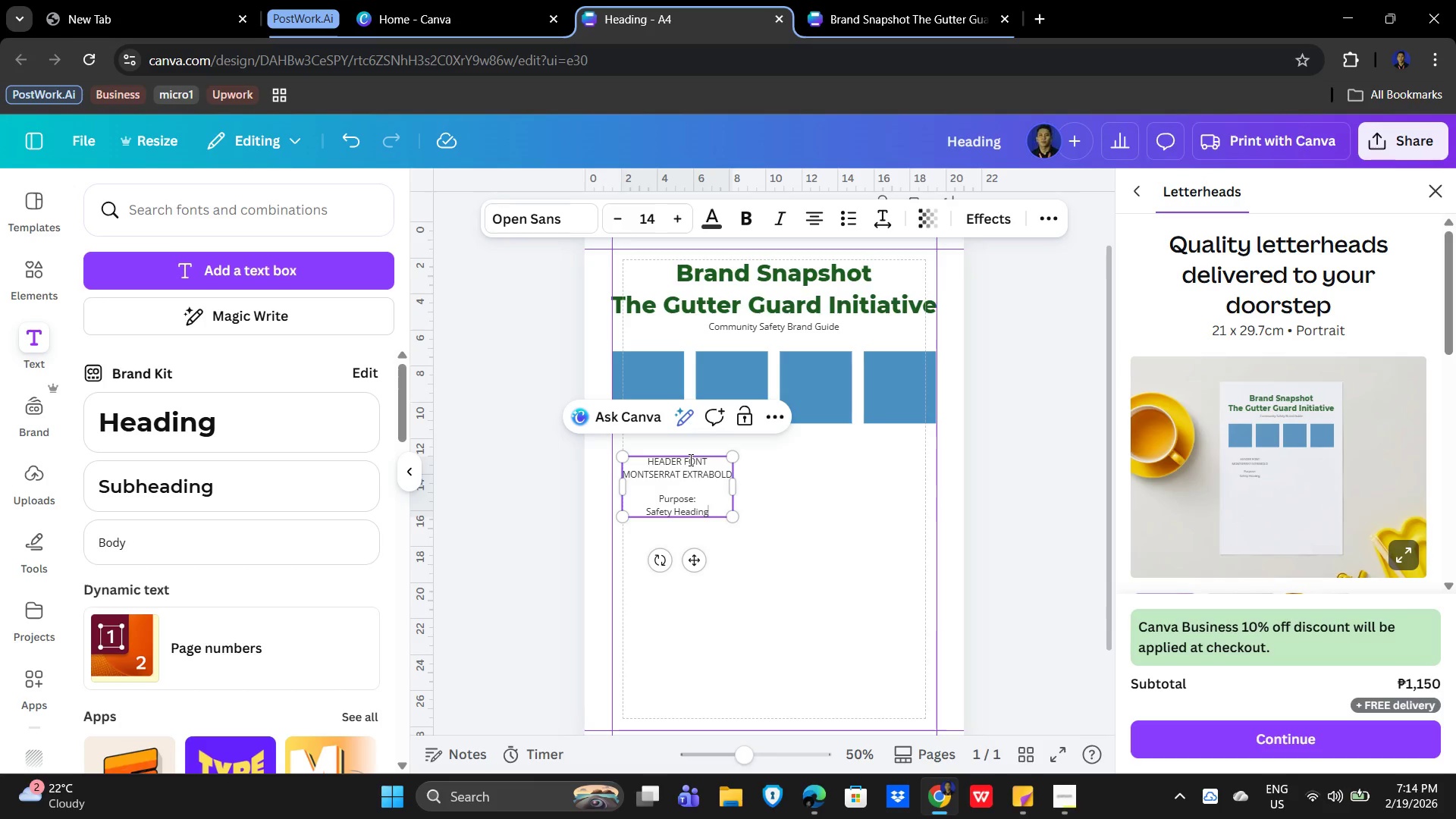 
key(Enter)
 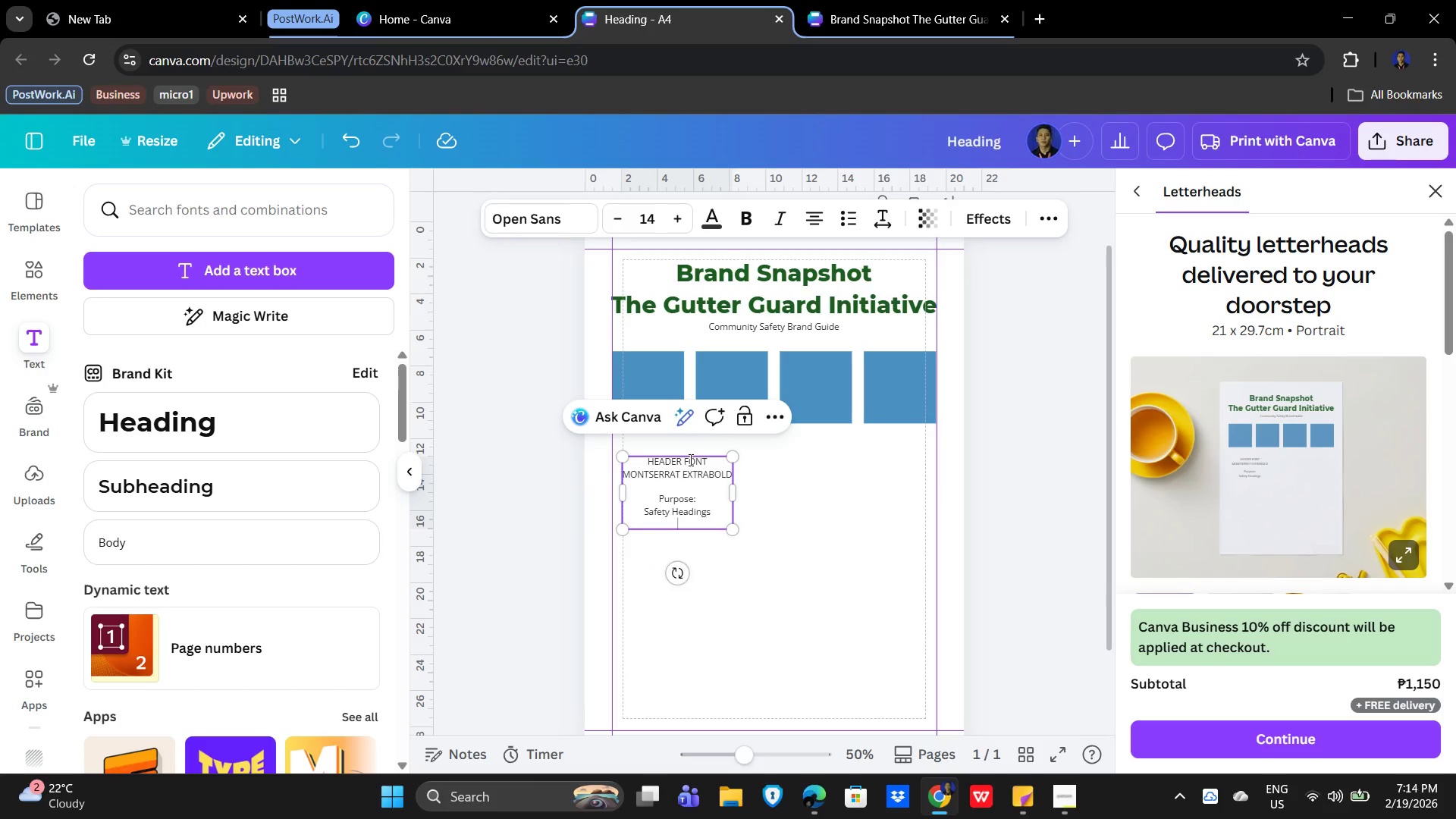 
key(Enter)
 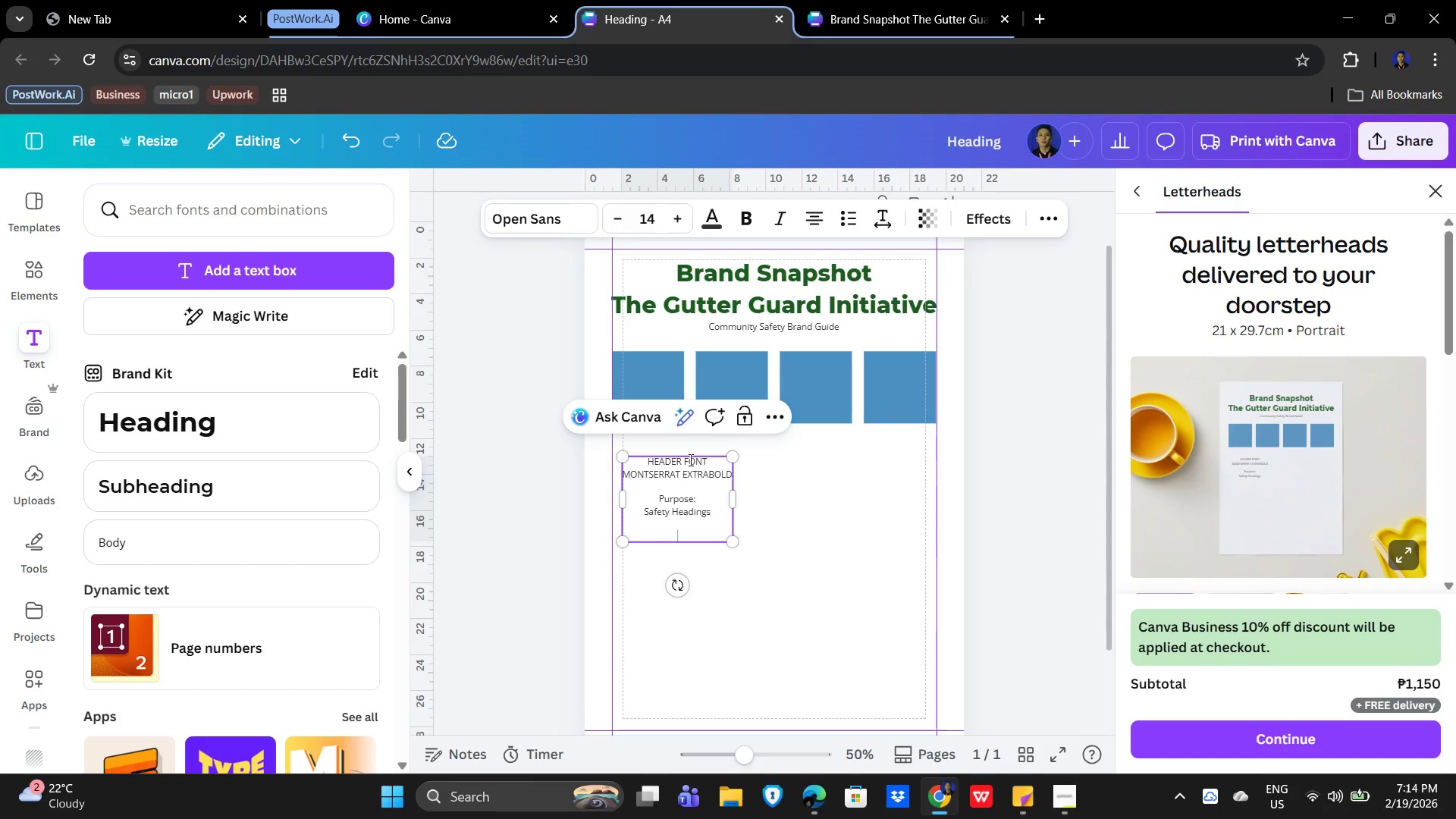 
type(Example;)
key(Backspace)
type(:)
 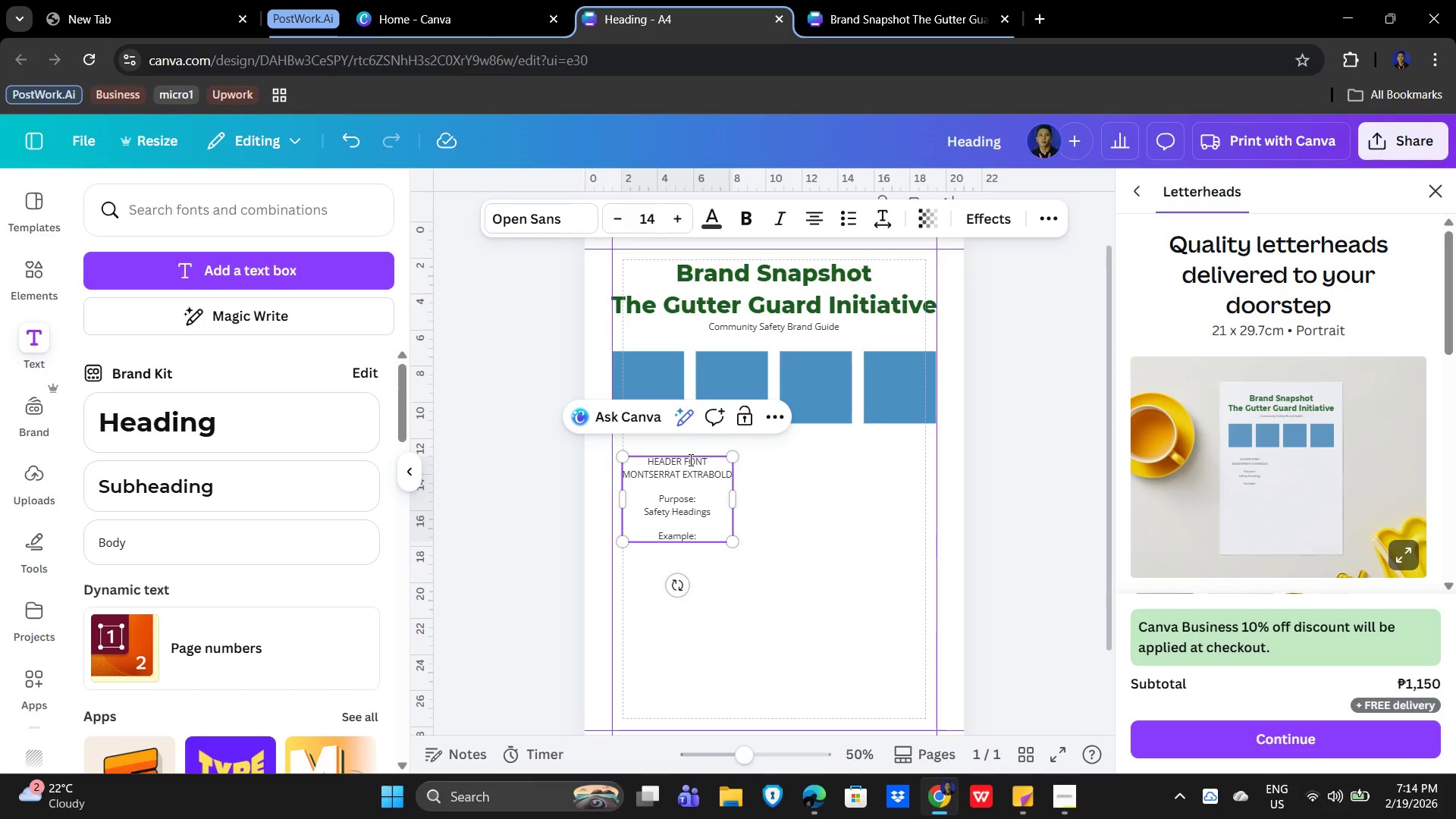 
key(Enter)
 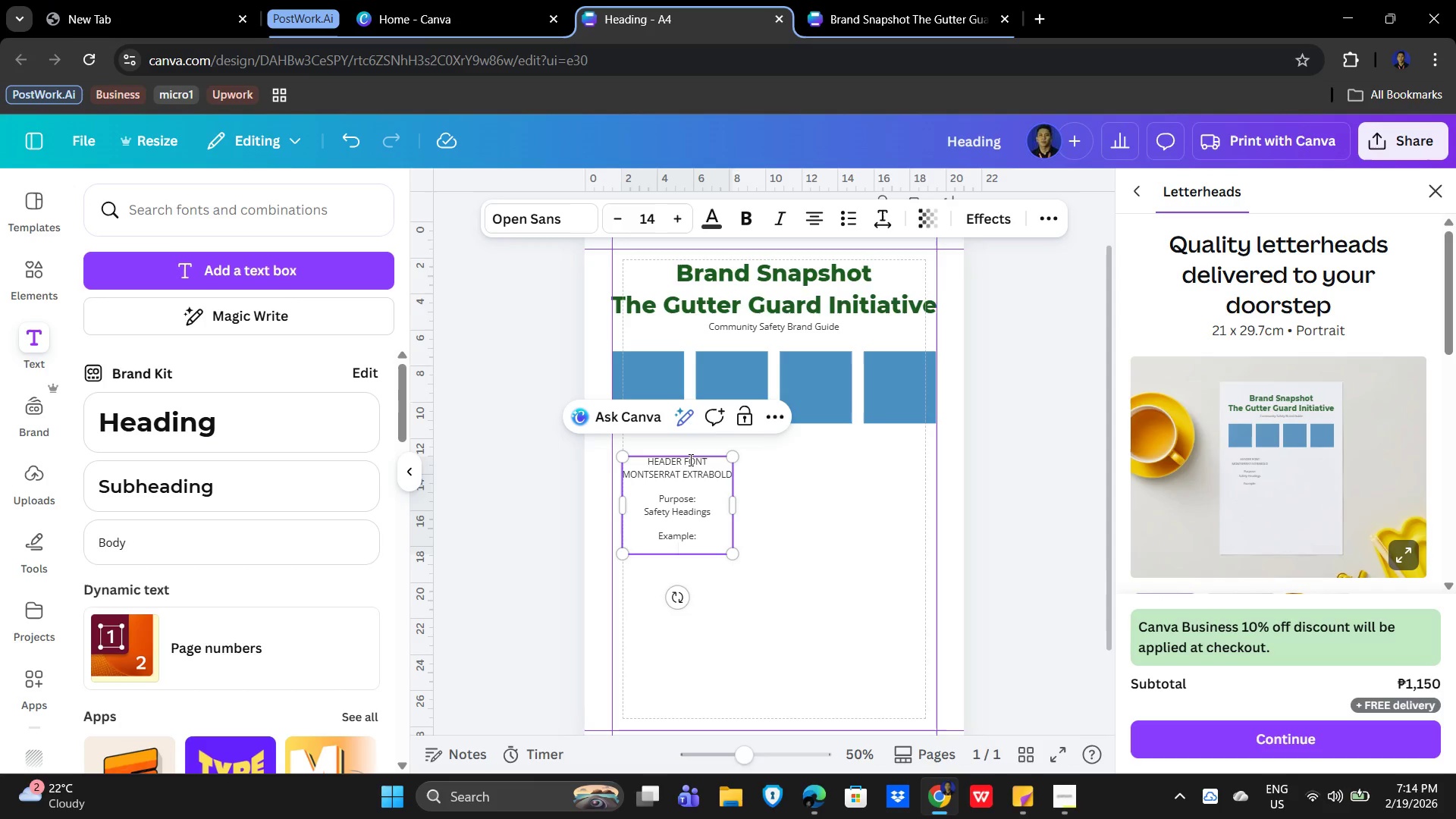 
type(EMERGENCY GUTTER CLEANING)
 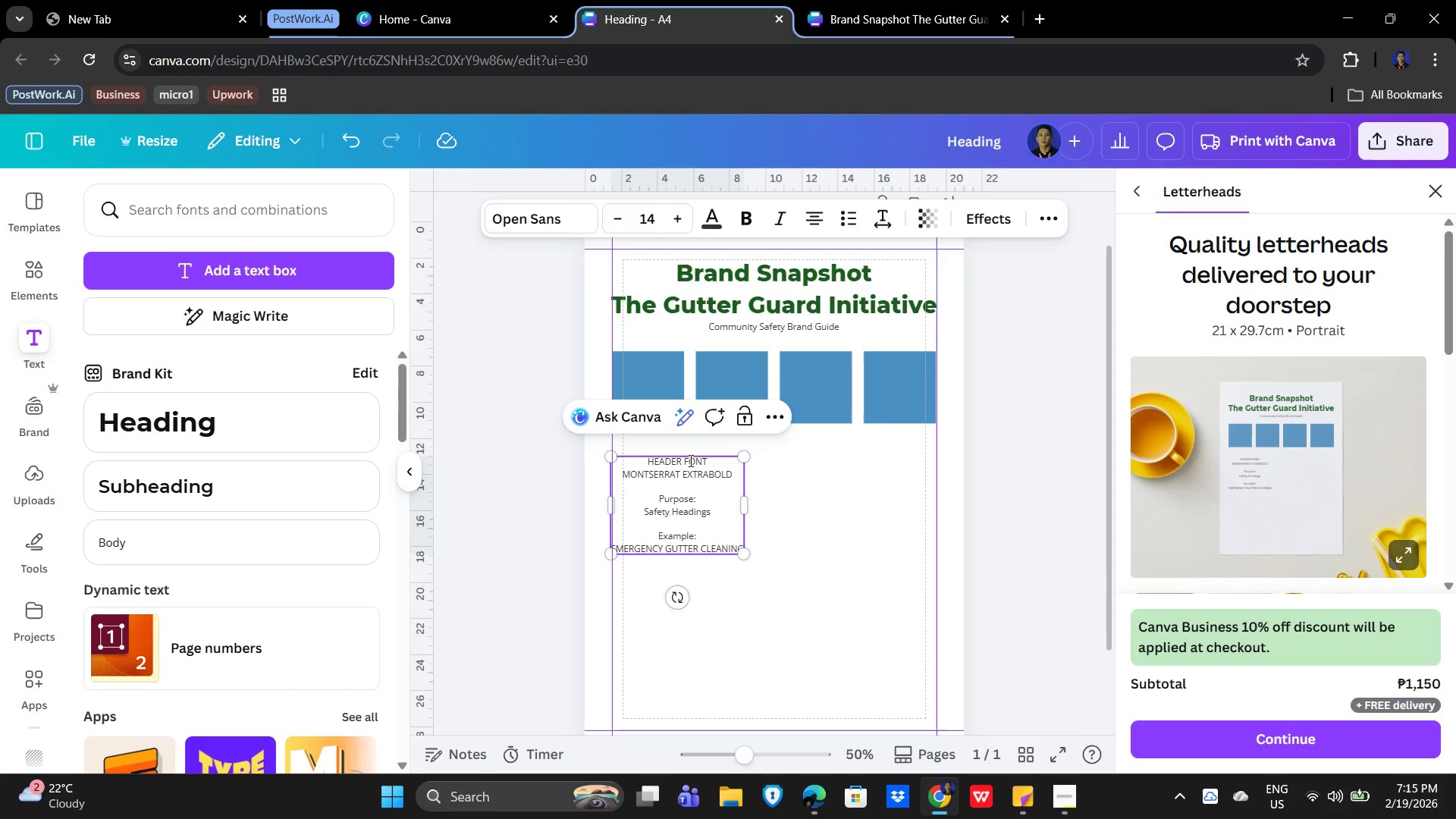 
key(Enter)
 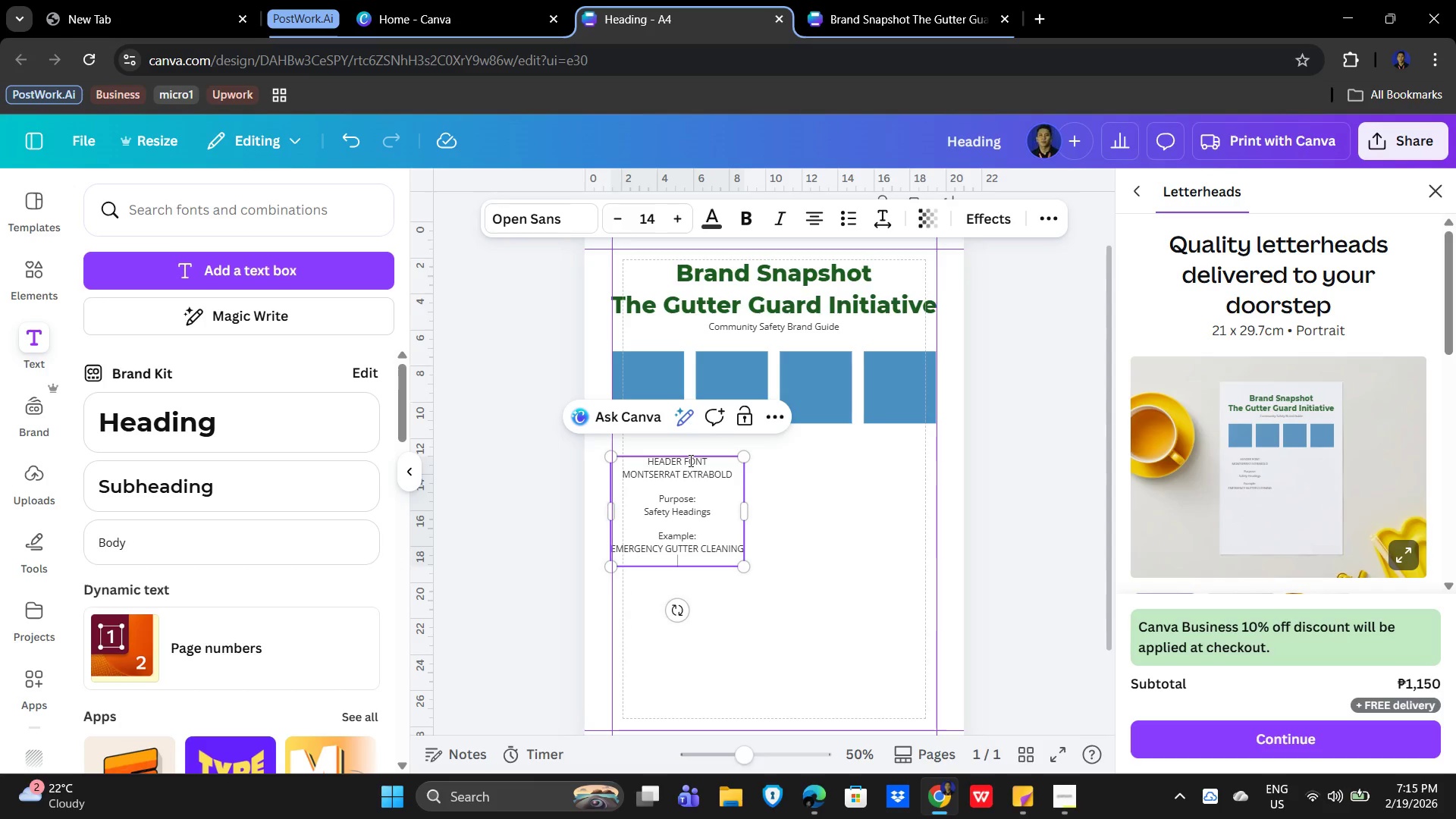 
key(Enter)
 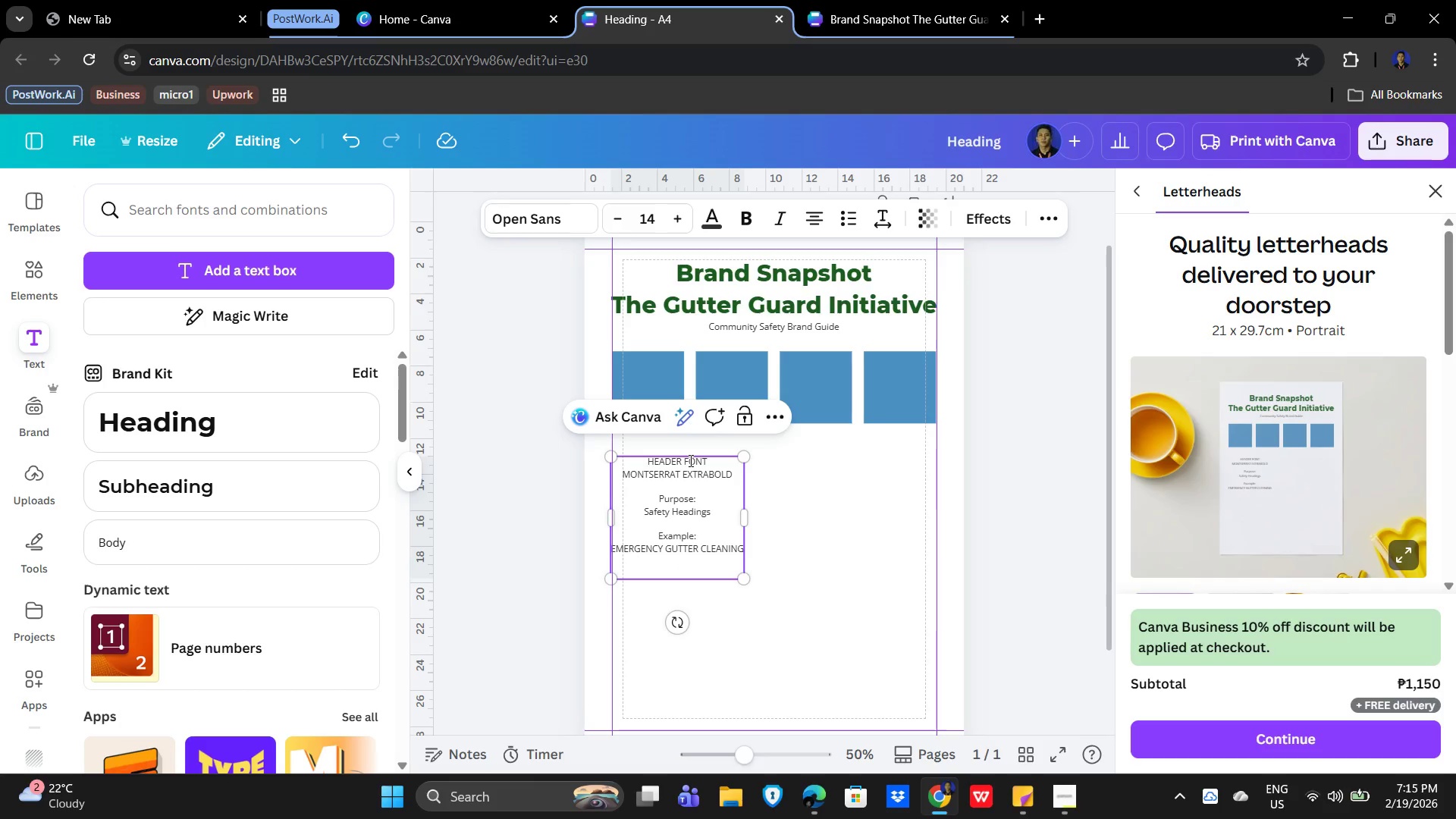 
type(FON)
key(Backspace)
key(Backspace)
type(ont Setting: )
key(Backspace)
 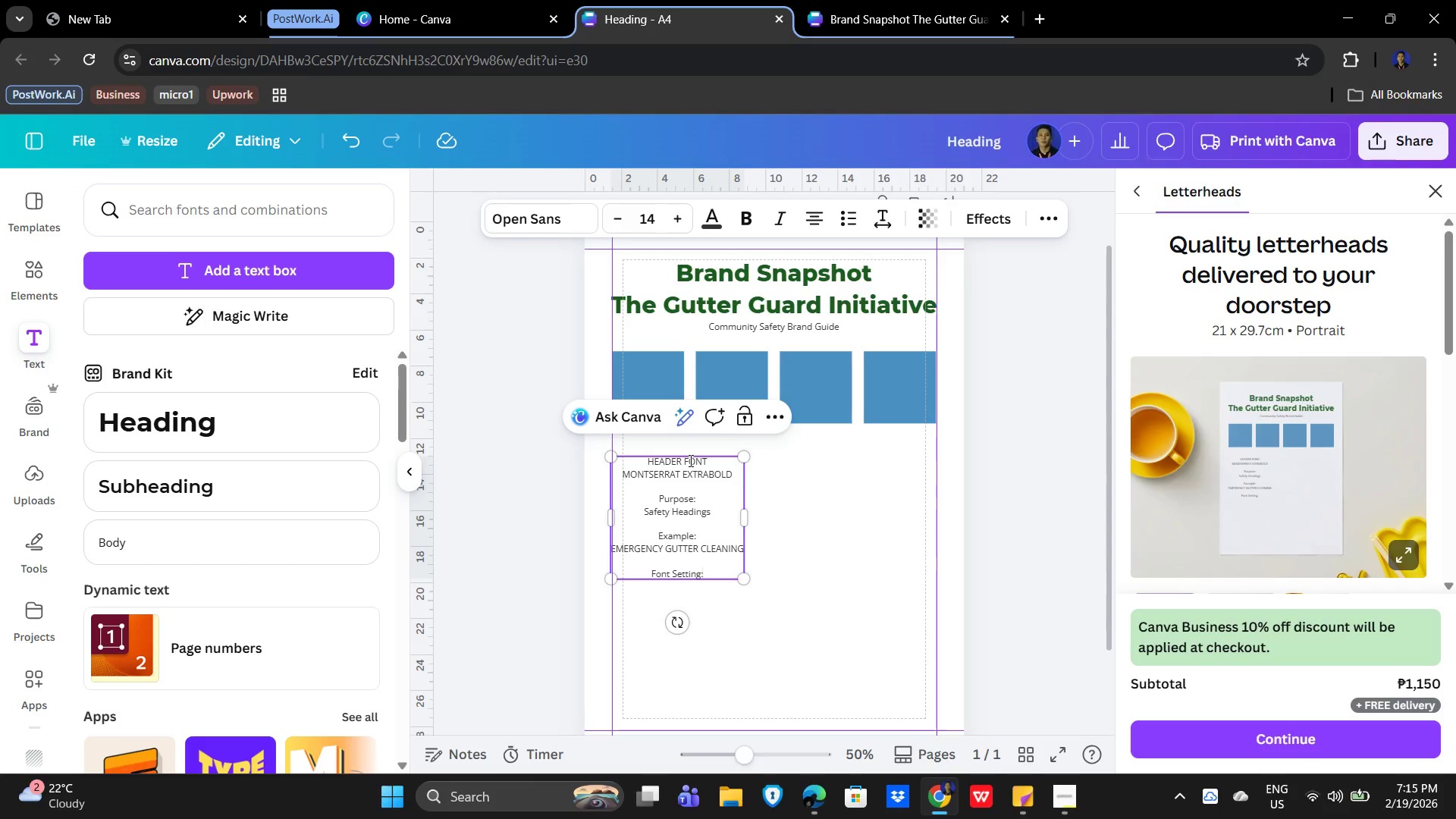 
key(Enter)
 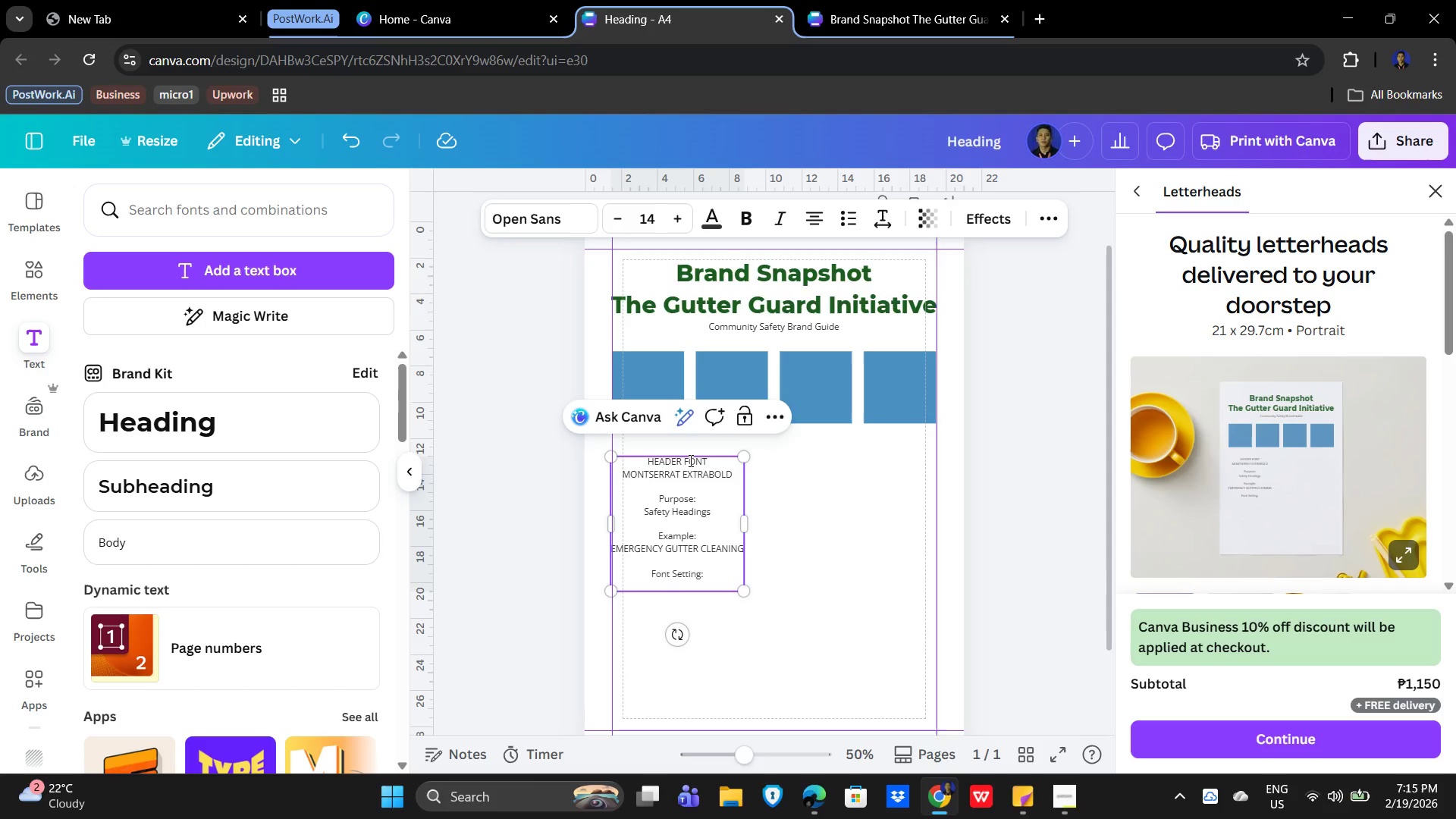 
type(Mons)
key(Backspace)
type(tserrat)
 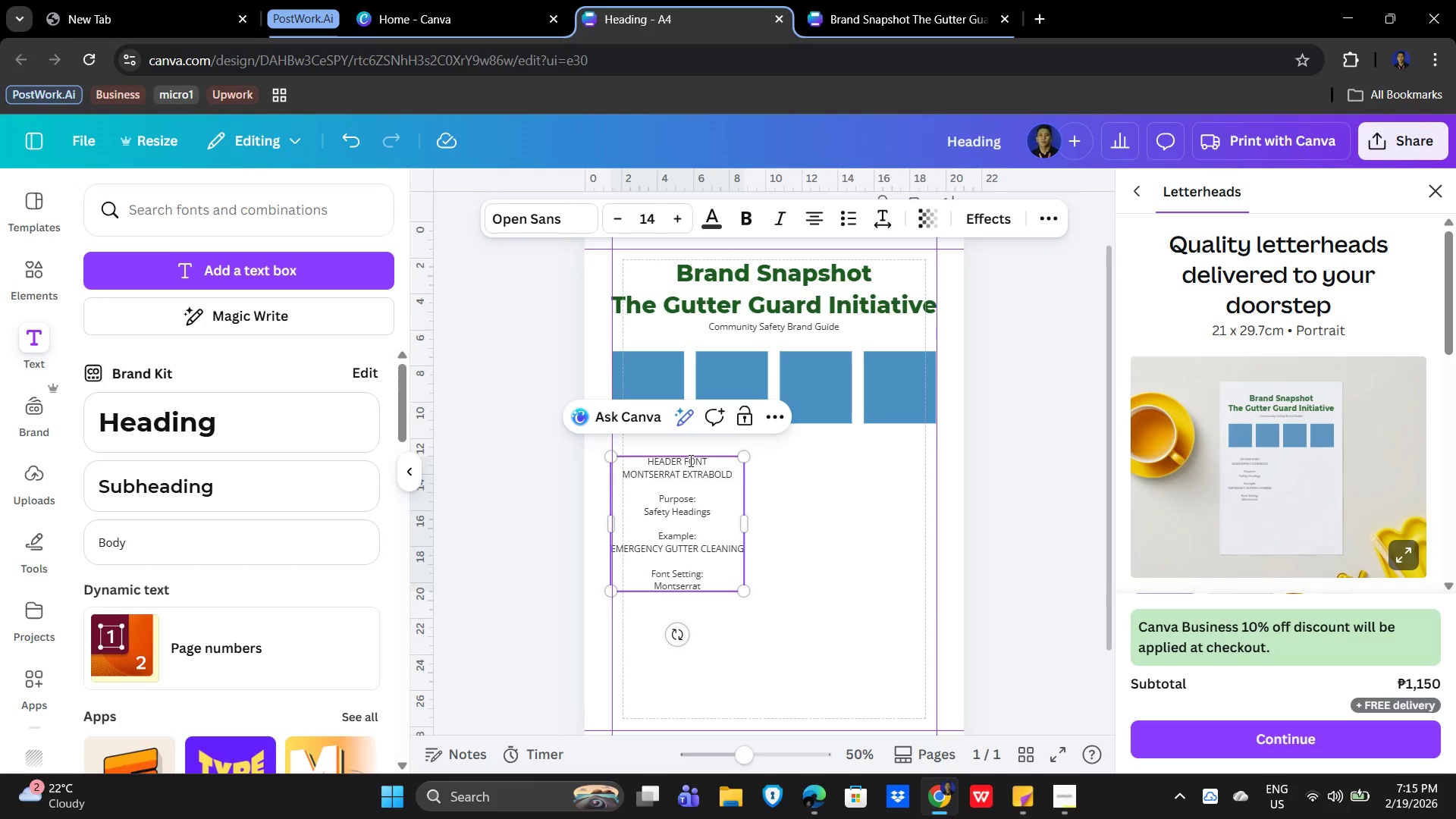 
key(Enter)
 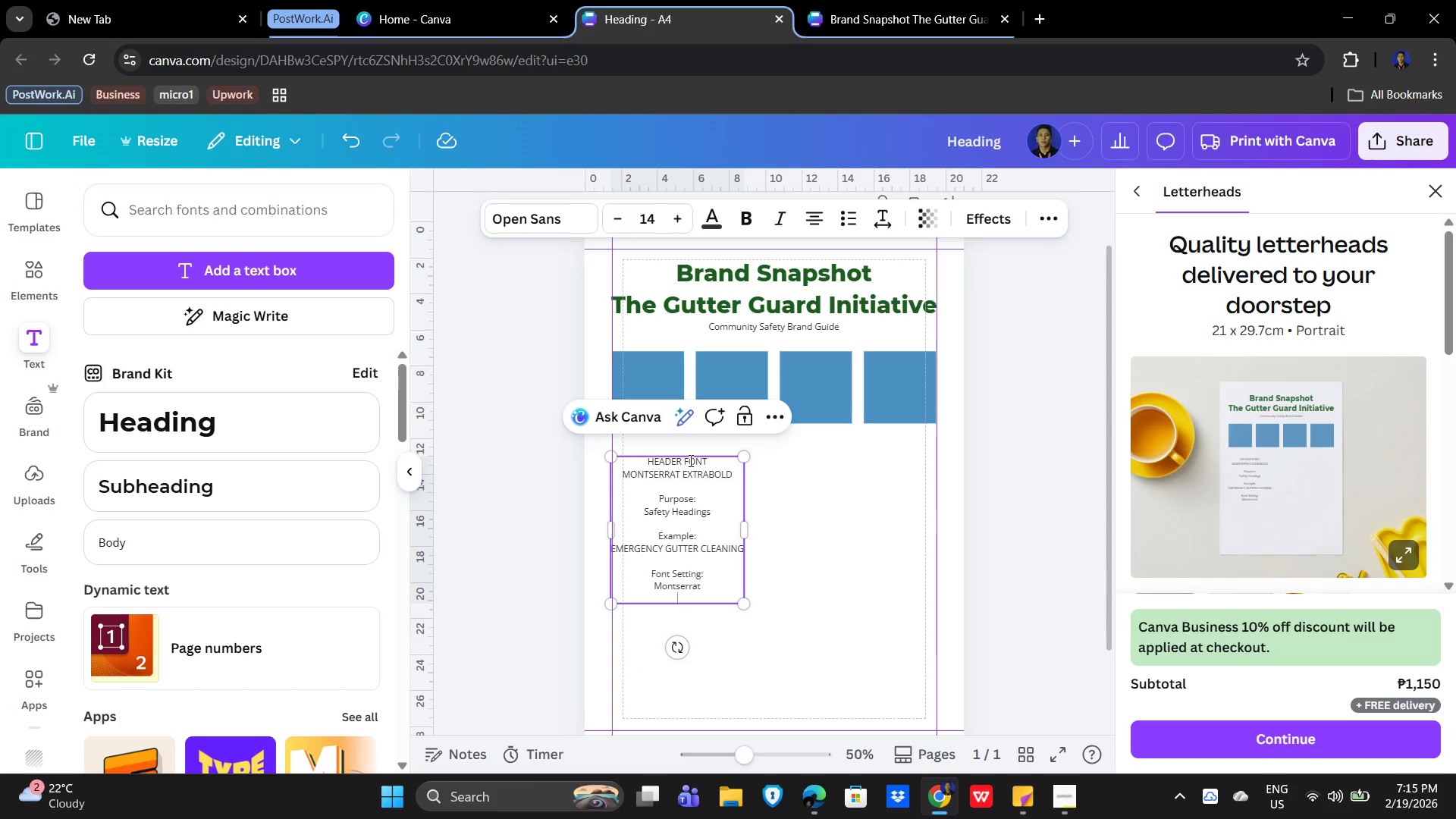 
type(Size: 18 pt)
 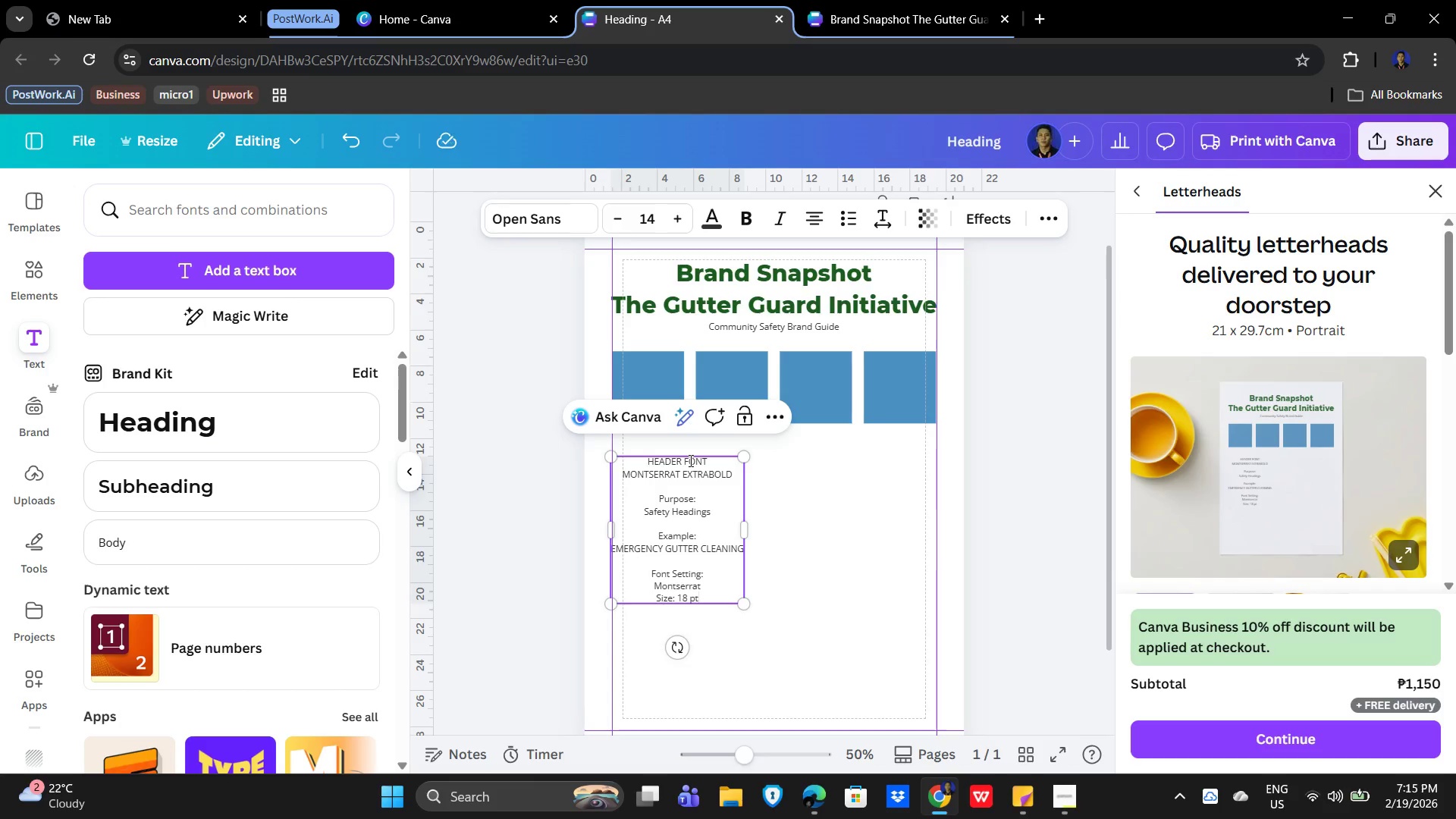 
key(Enter)
 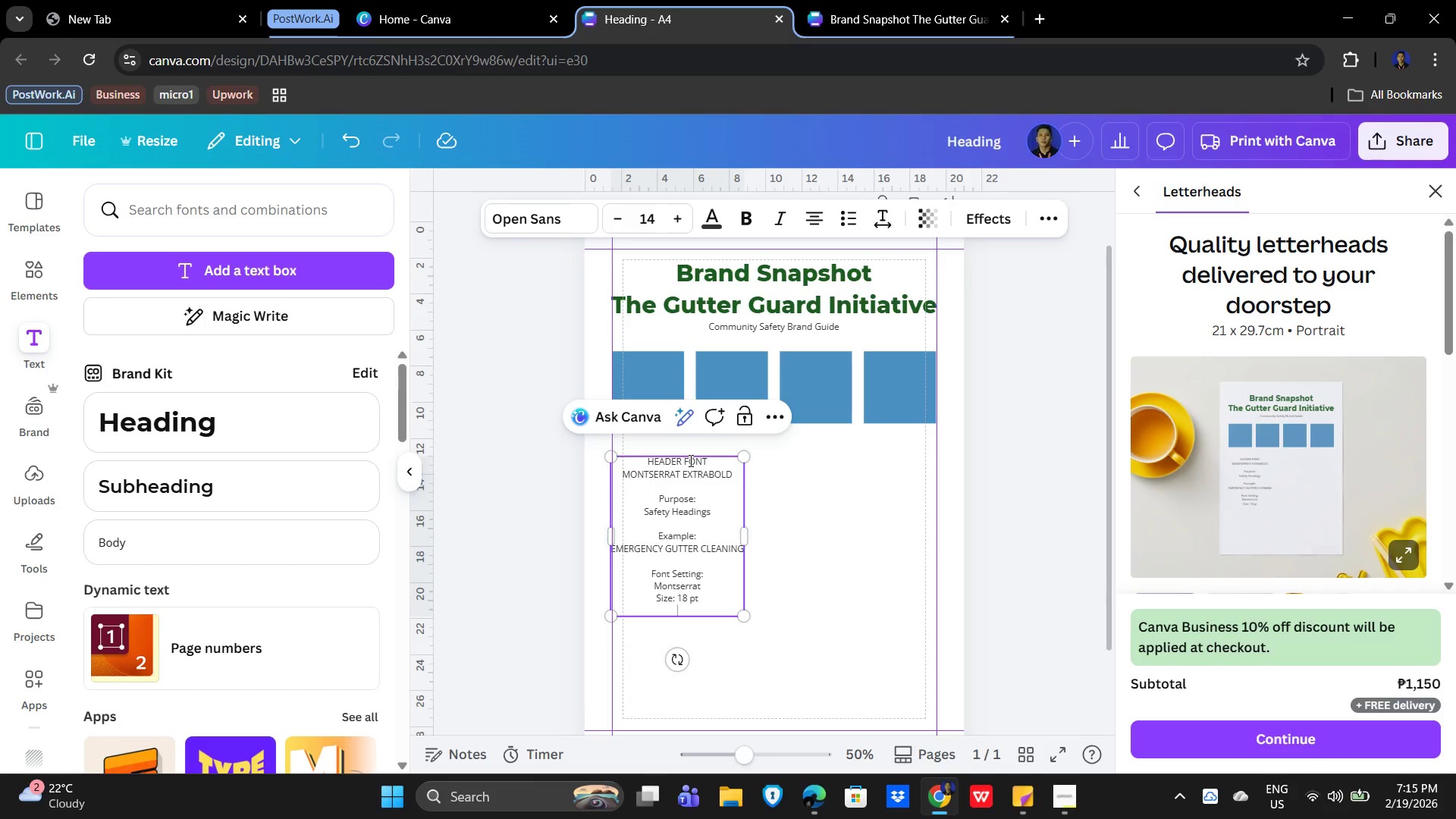 
key(Enter)
 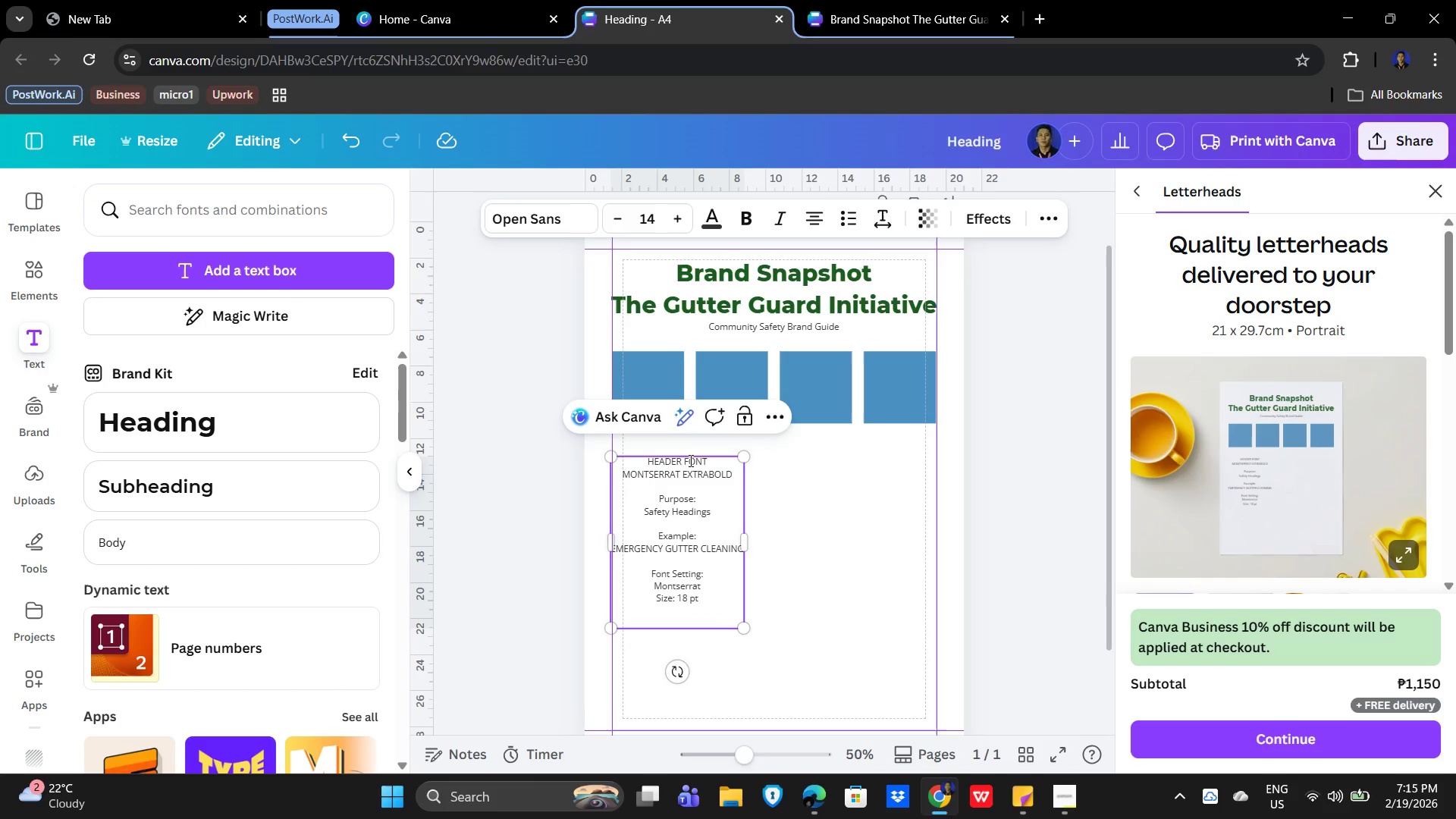 
key(Backspace)
type(Color: #1B5E20)
 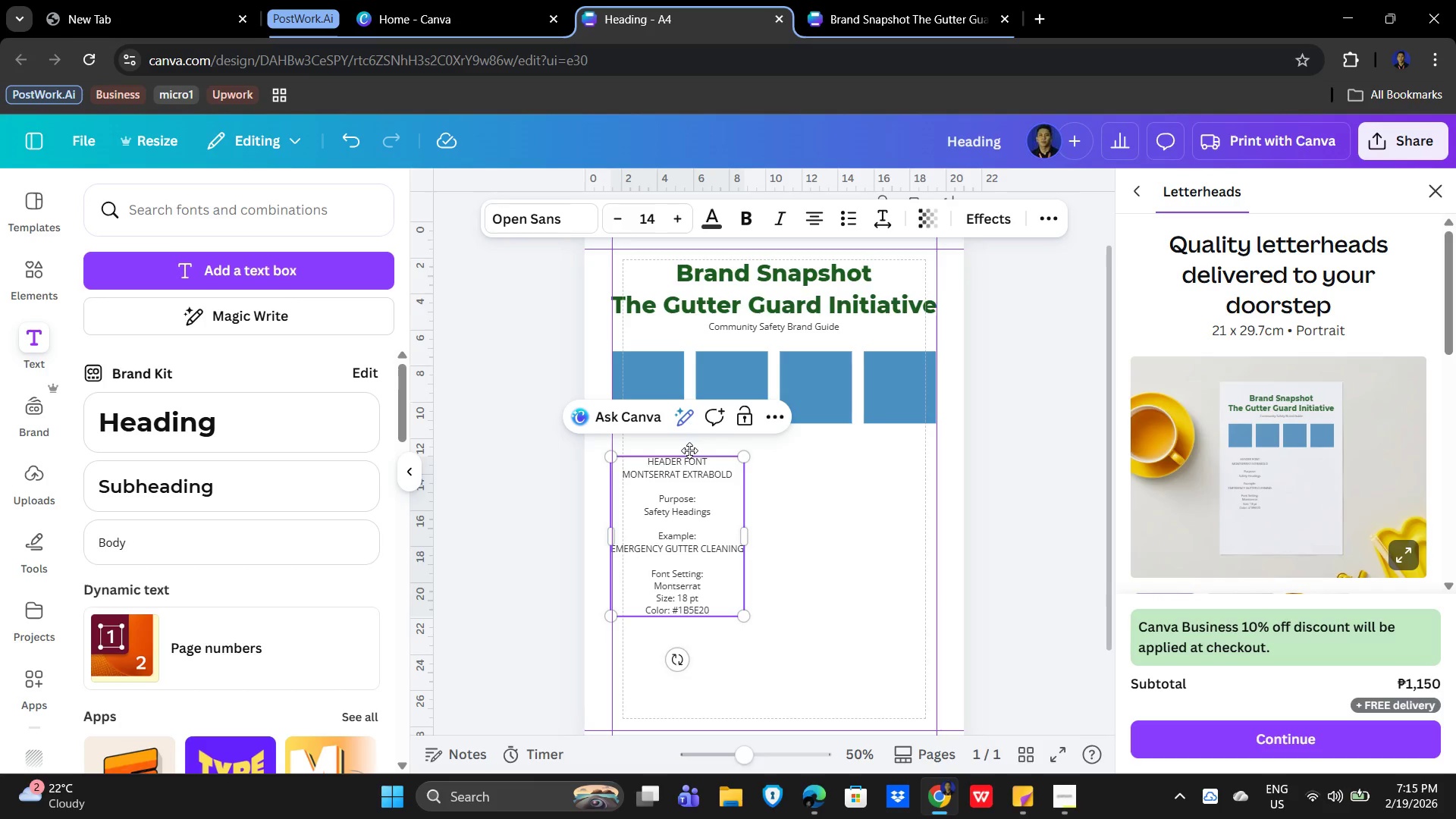 
left_click([817, 219])
 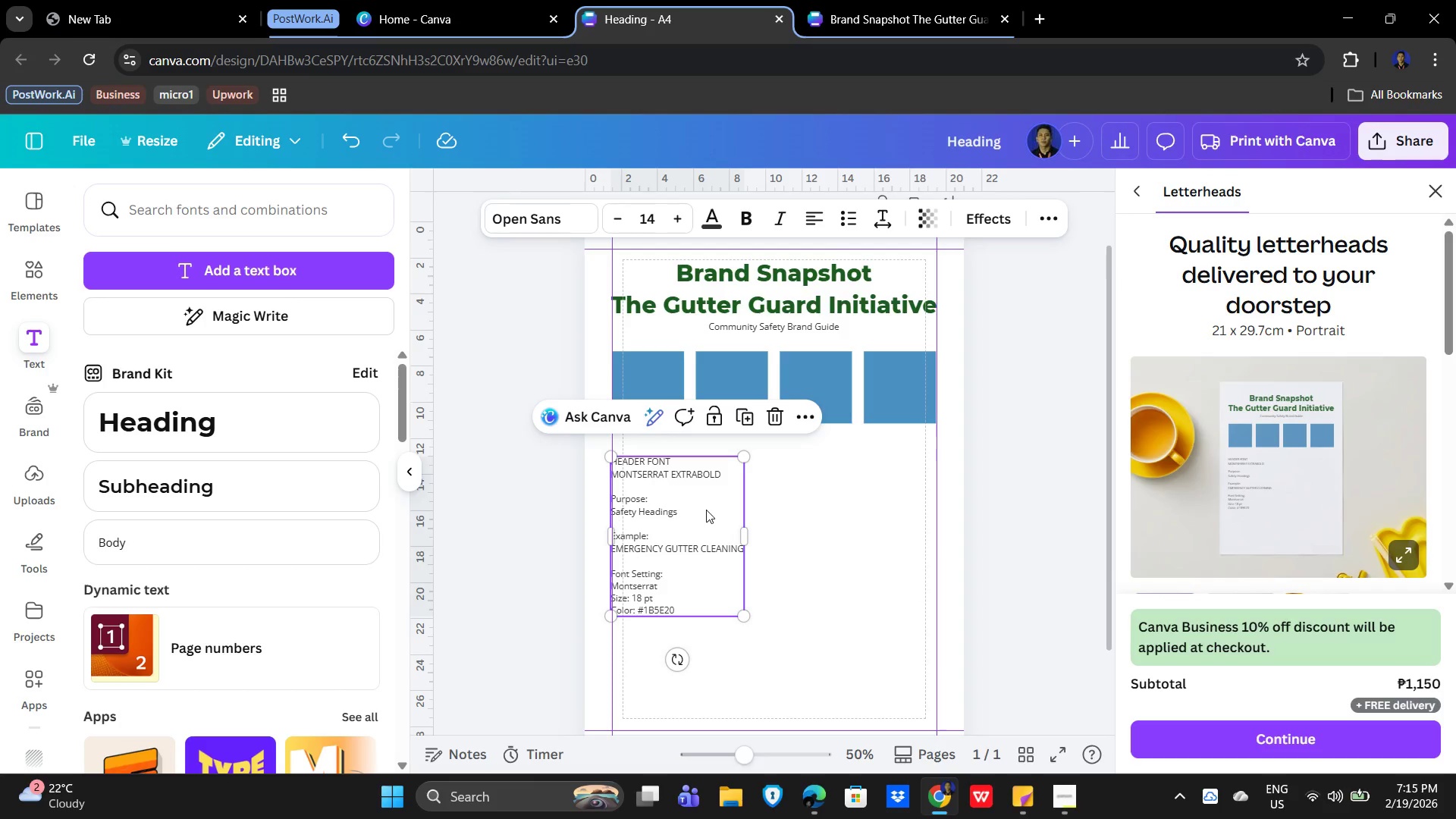 
key(ArrowRight)
 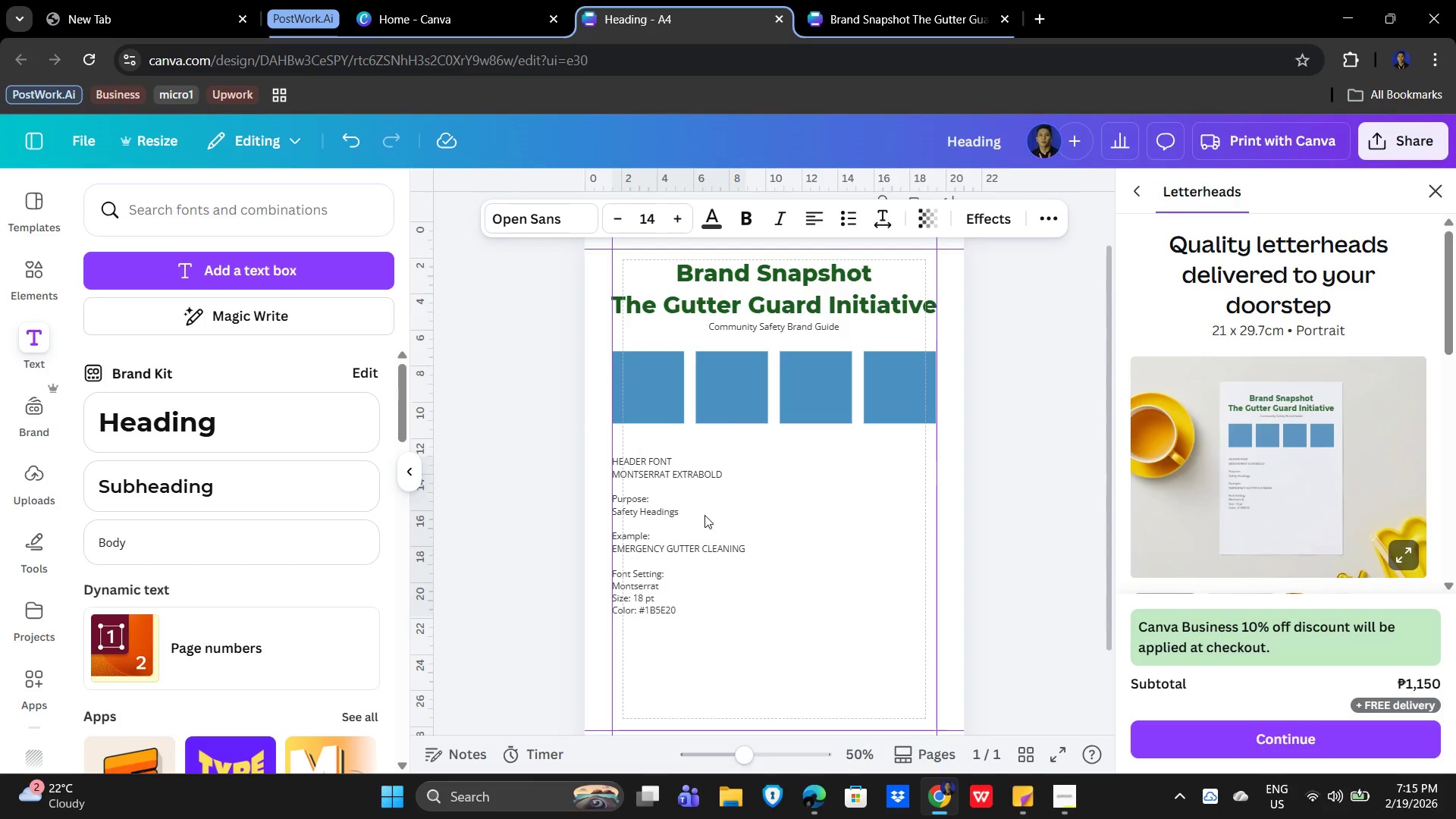 
key(ArrowRight)
 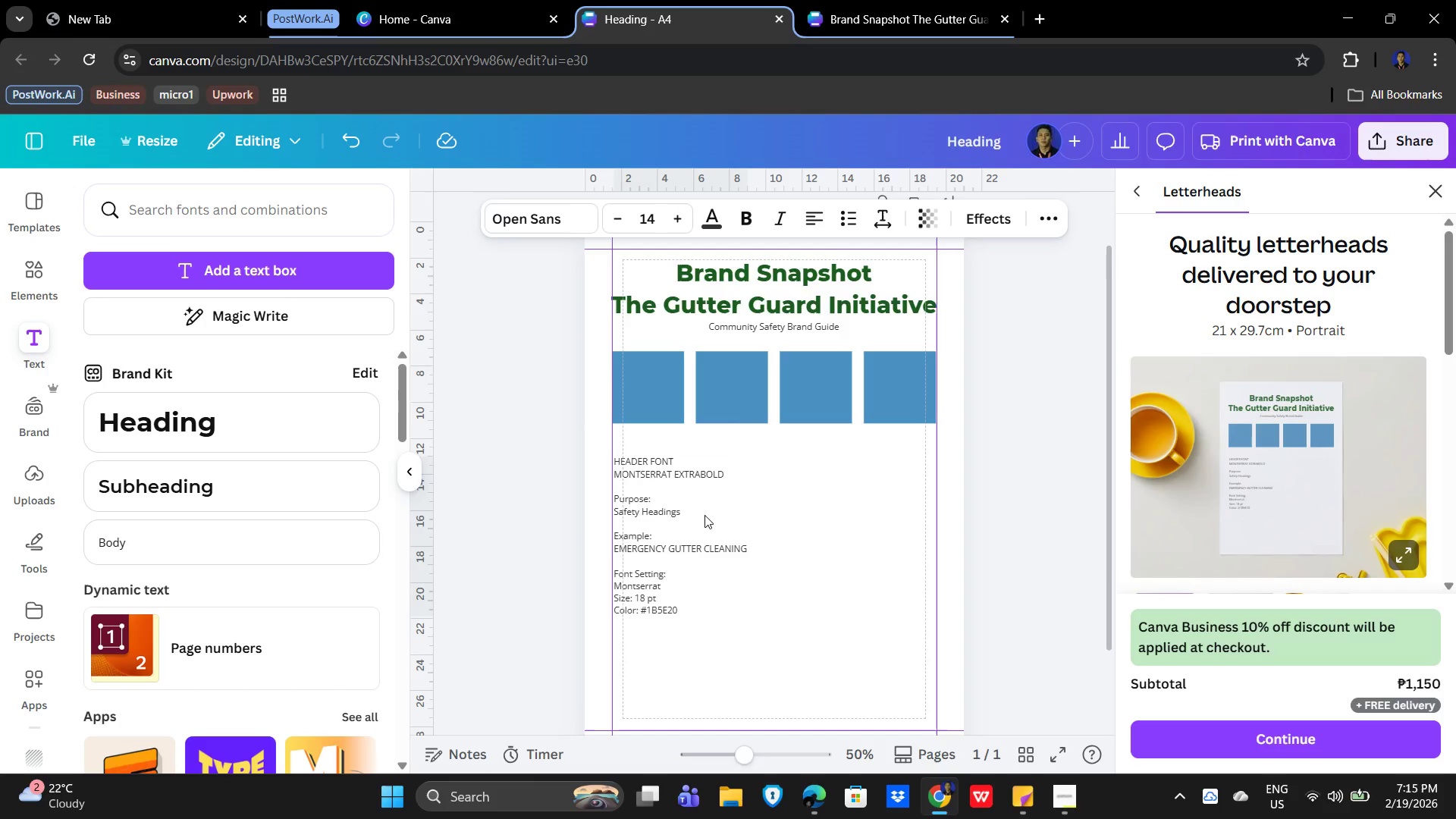 
key(ArrowLeft)
 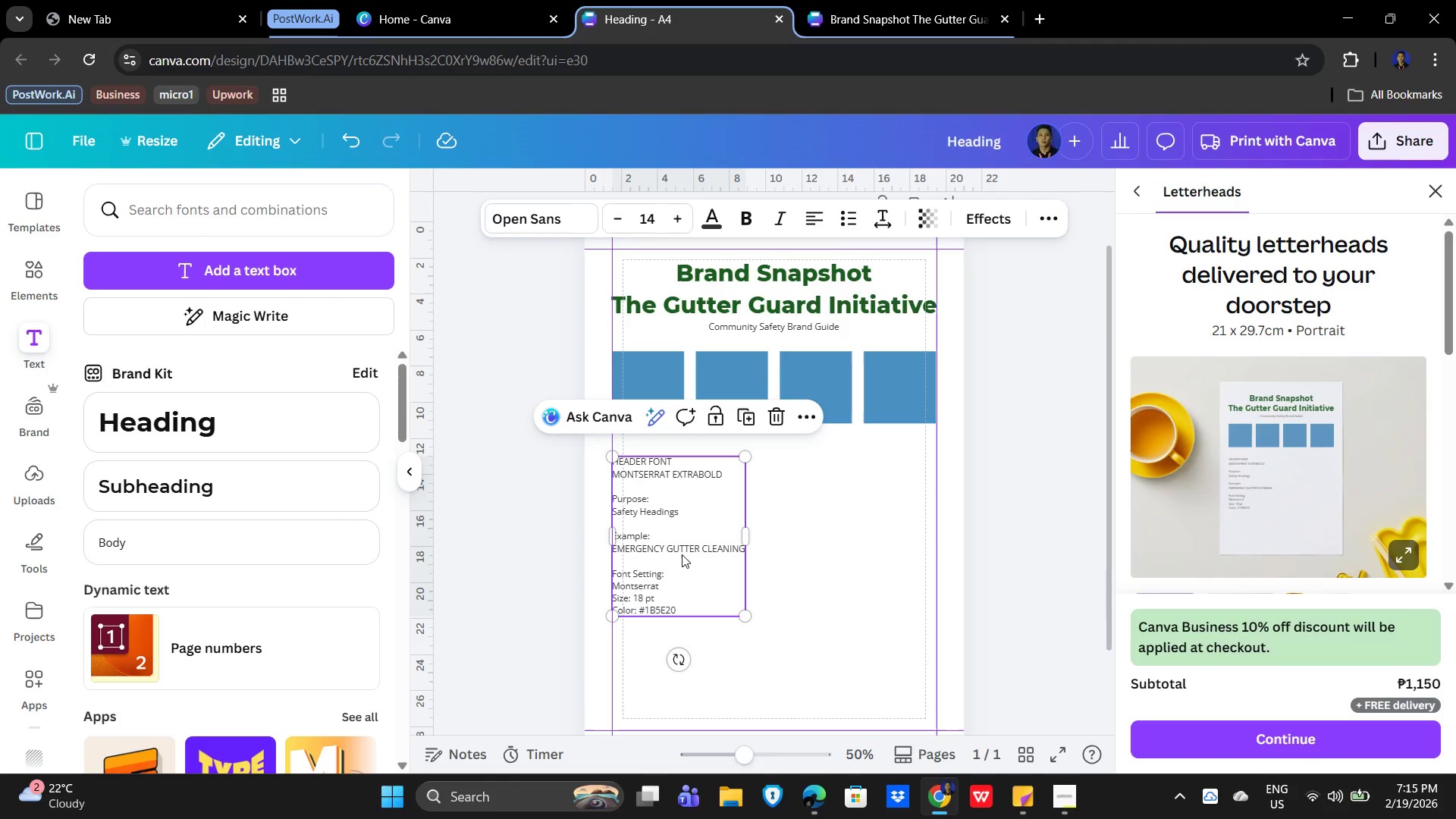 
double_click([684, 549])
 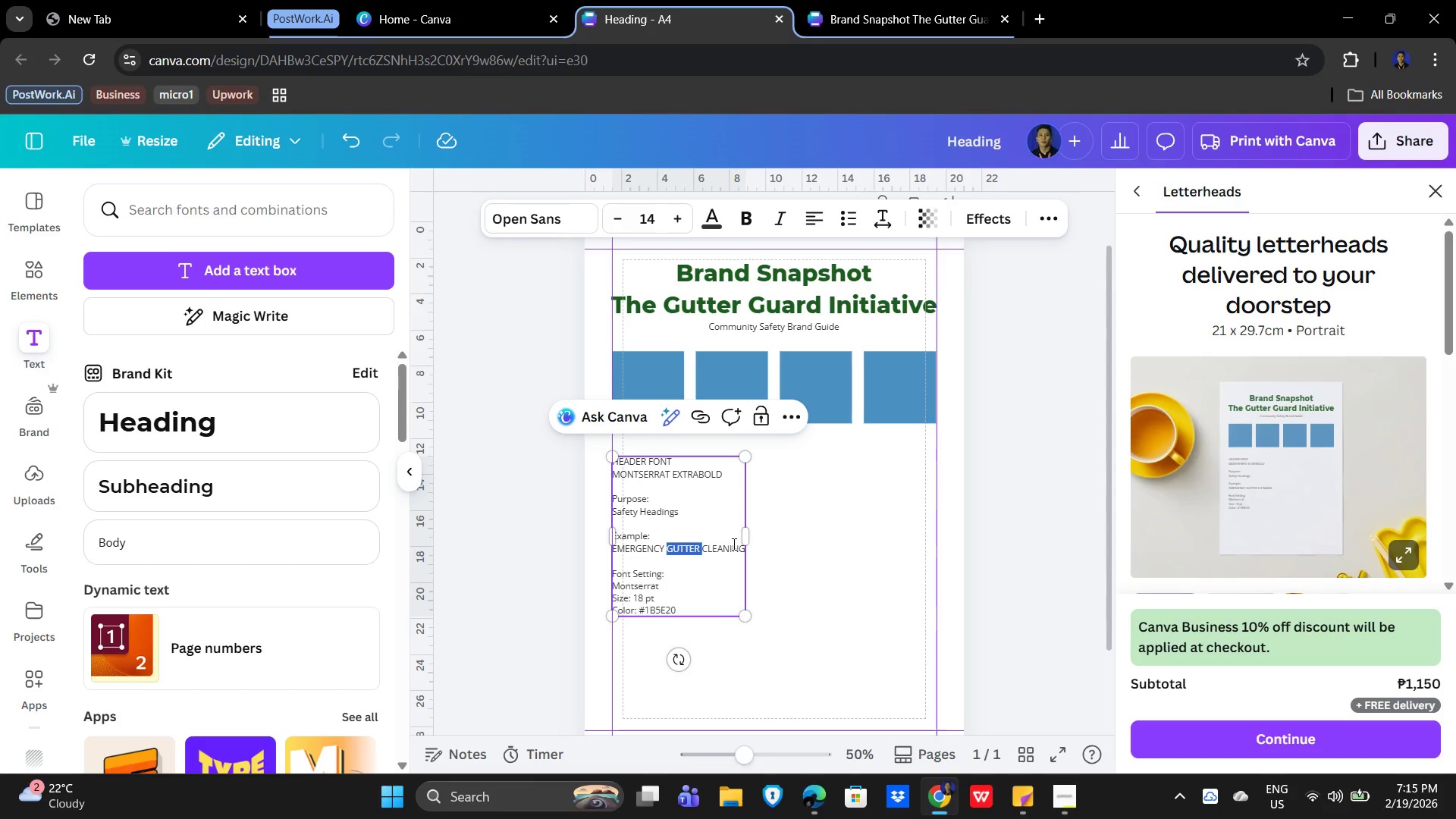 
left_click([734, 544])
 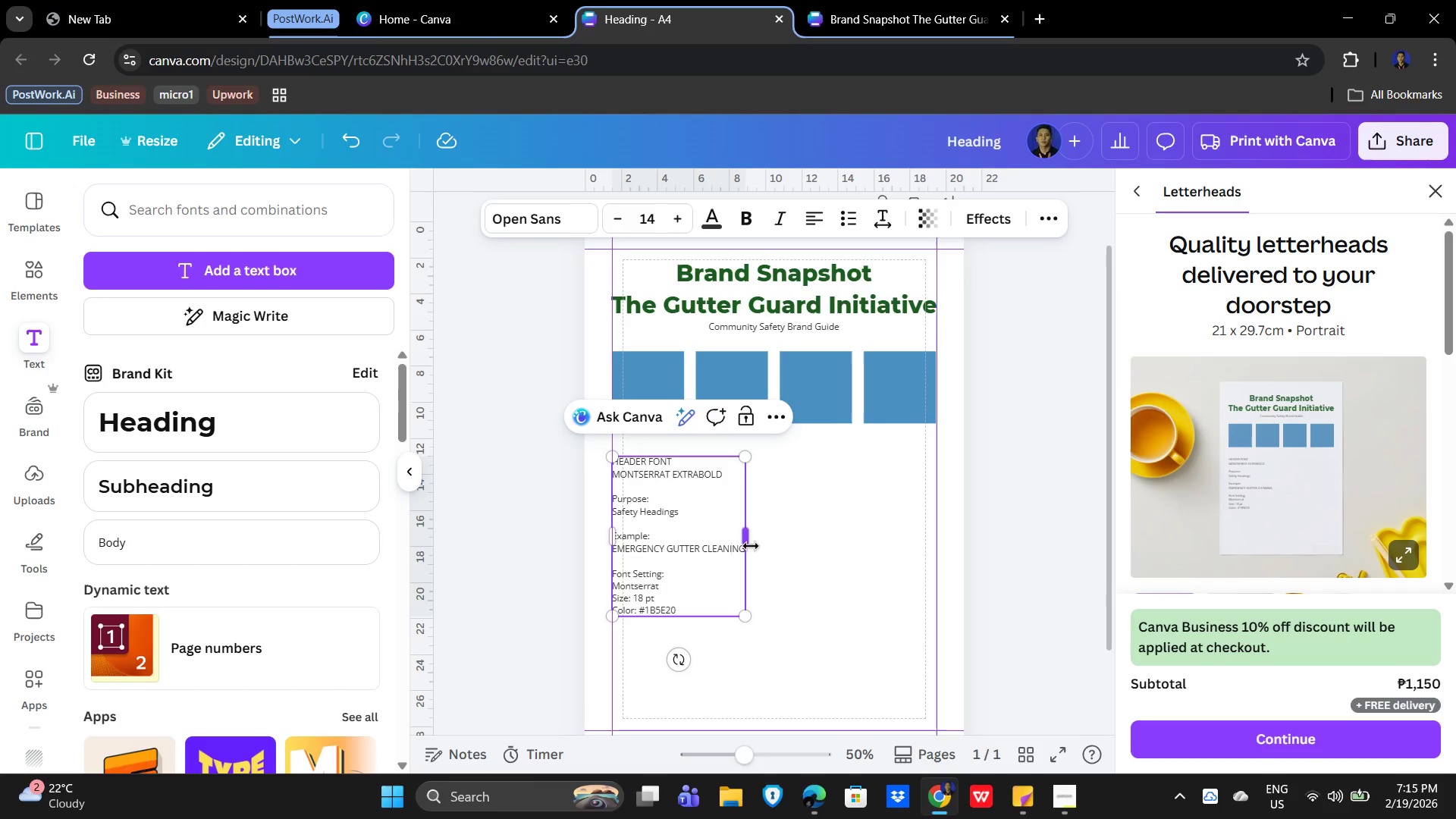 
key(ArrowRight)
 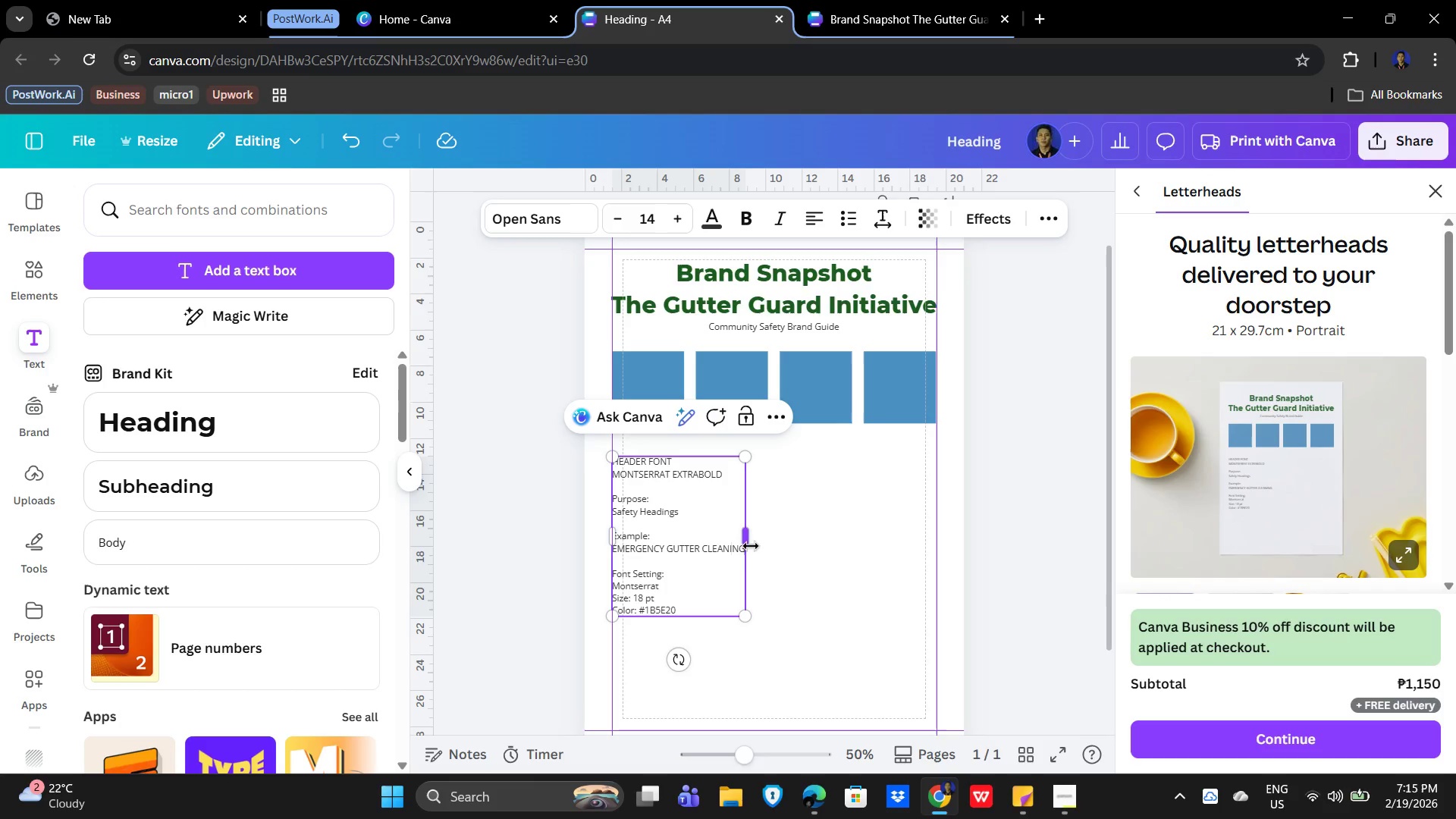 
key(ArrowRight)
 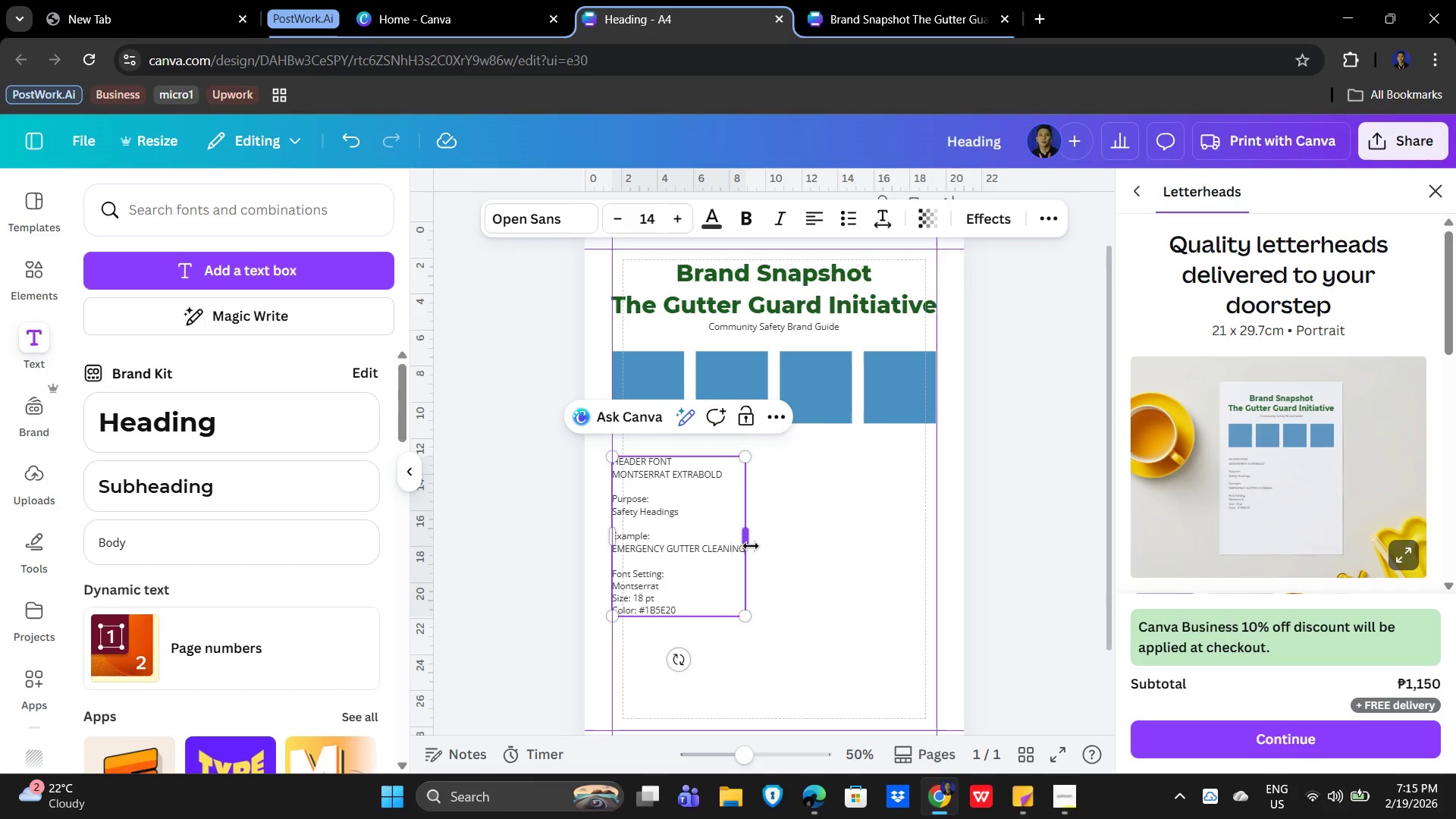 
key(Shift+ArrowLeft)
 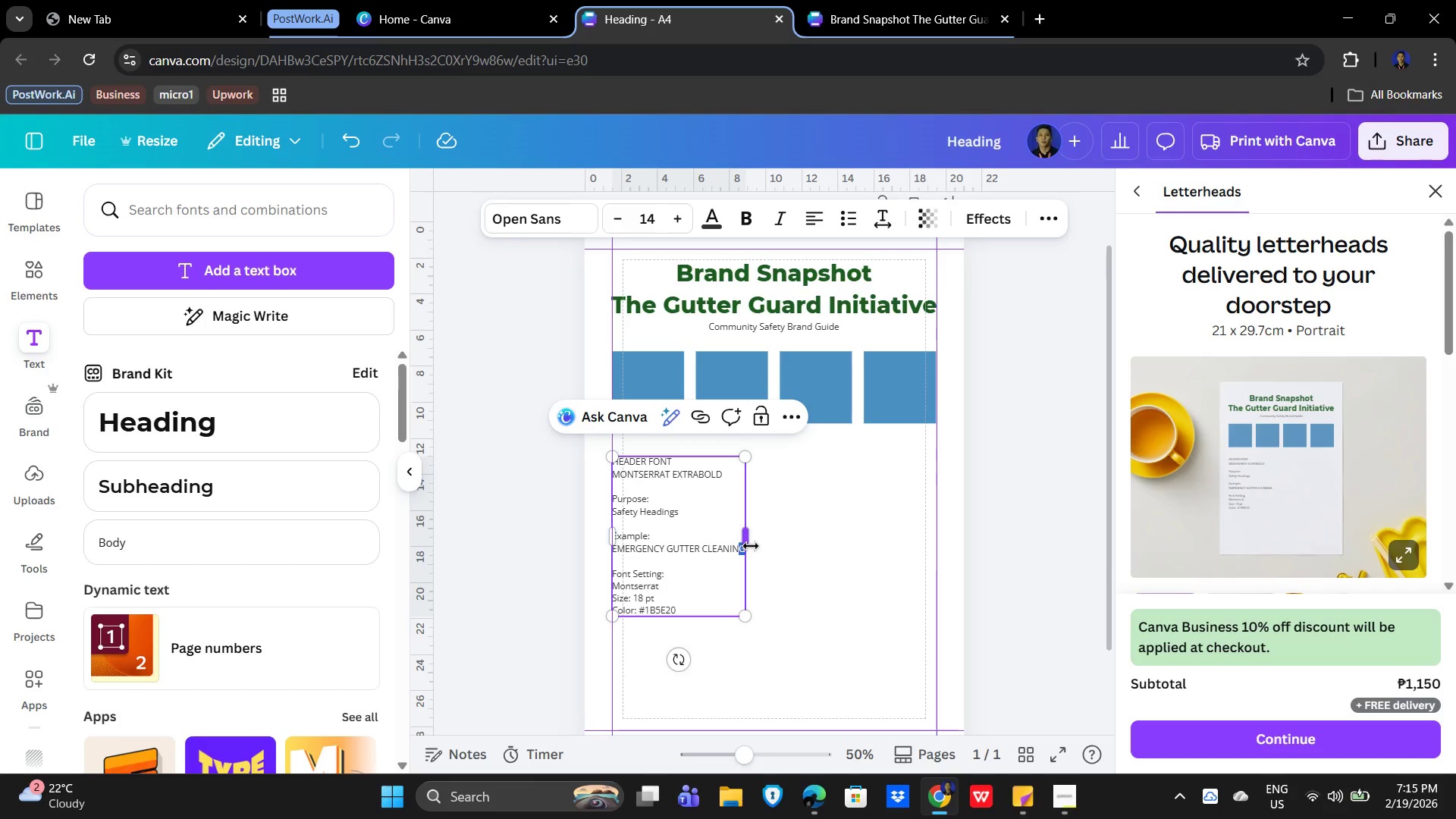 
key(Shift+ArrowLeft)
 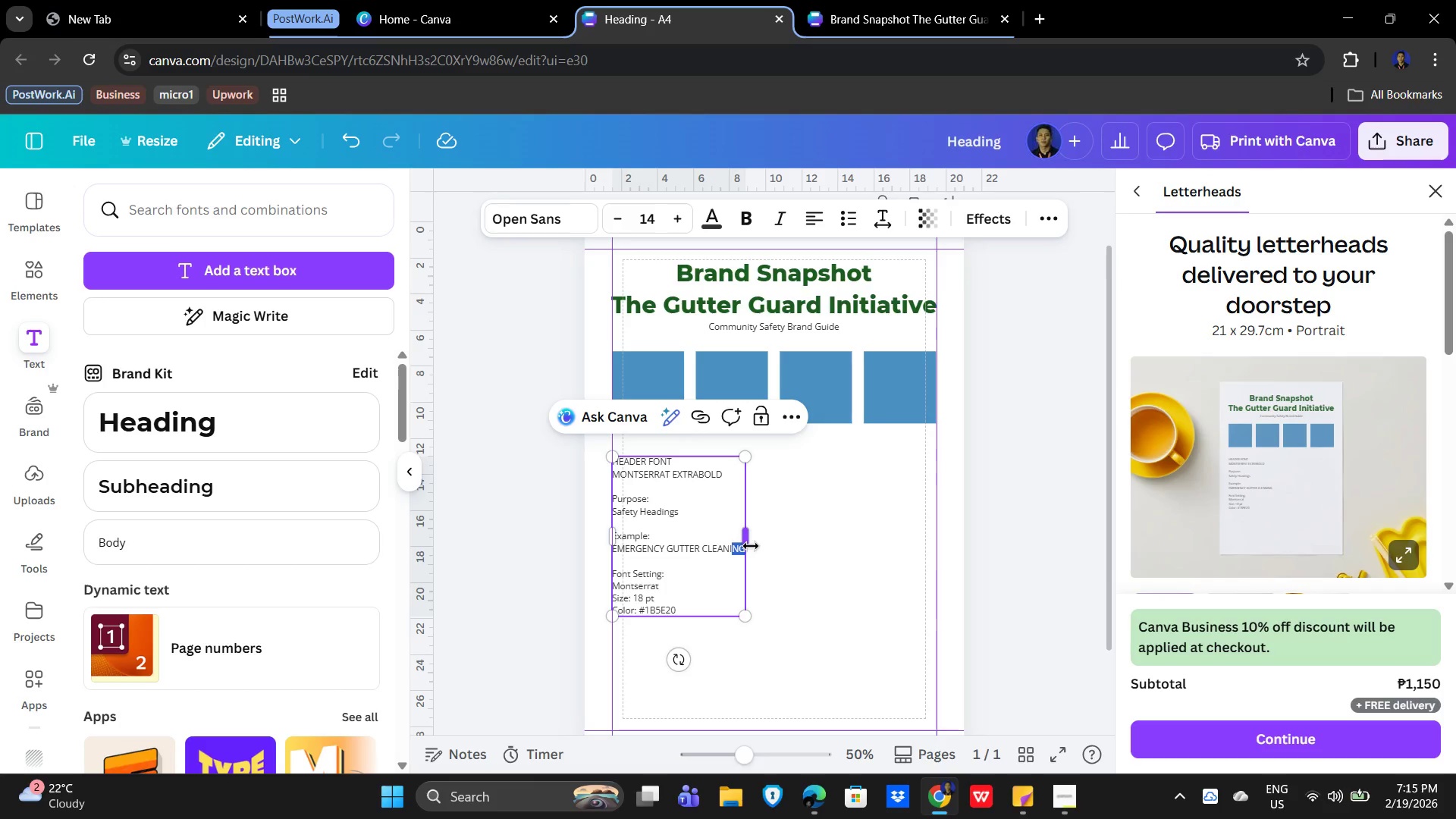 
key(Shift+ArrowLeft)
 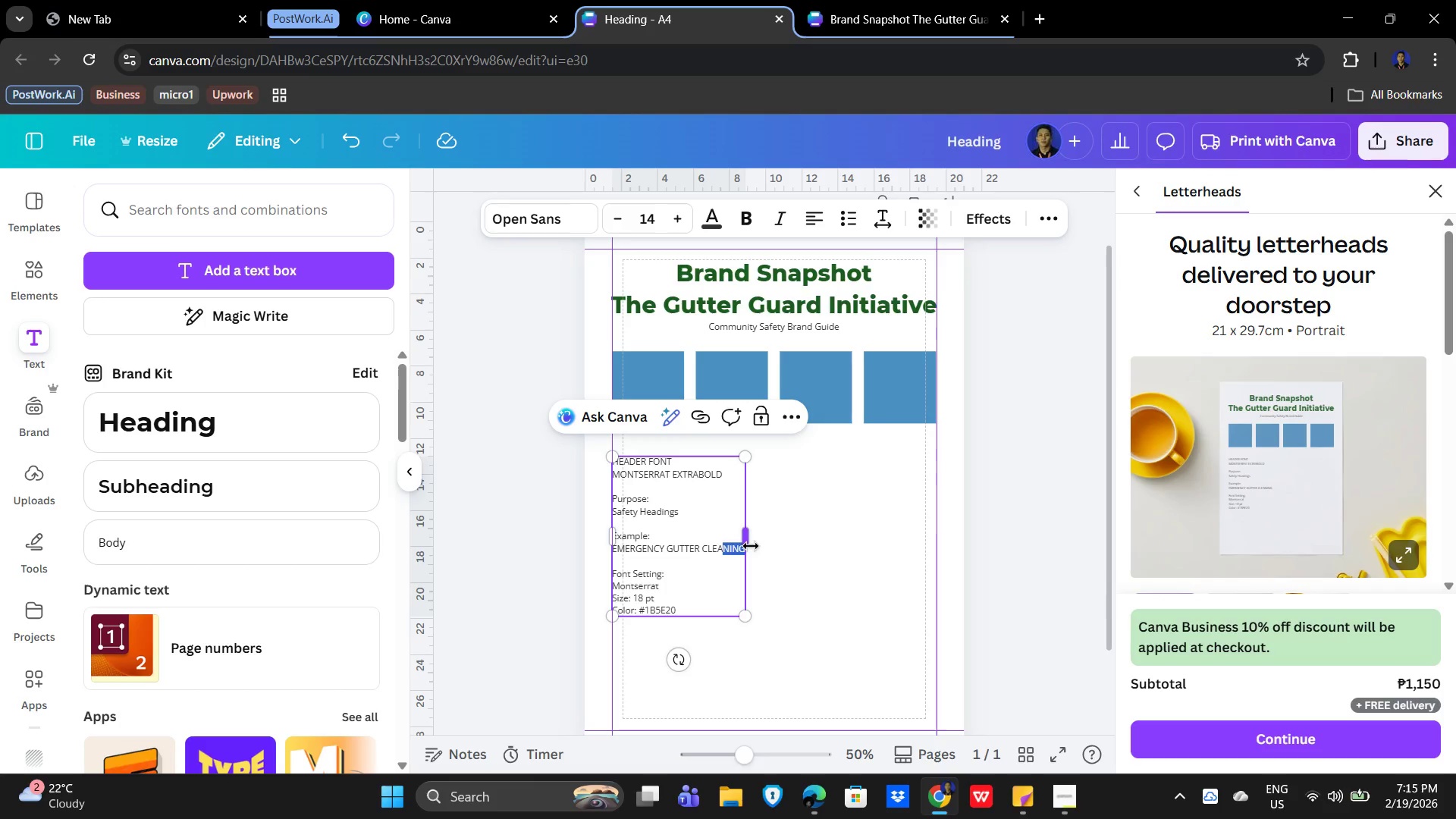 
hold_key(key=ArrowLeft, duration=1.16)
 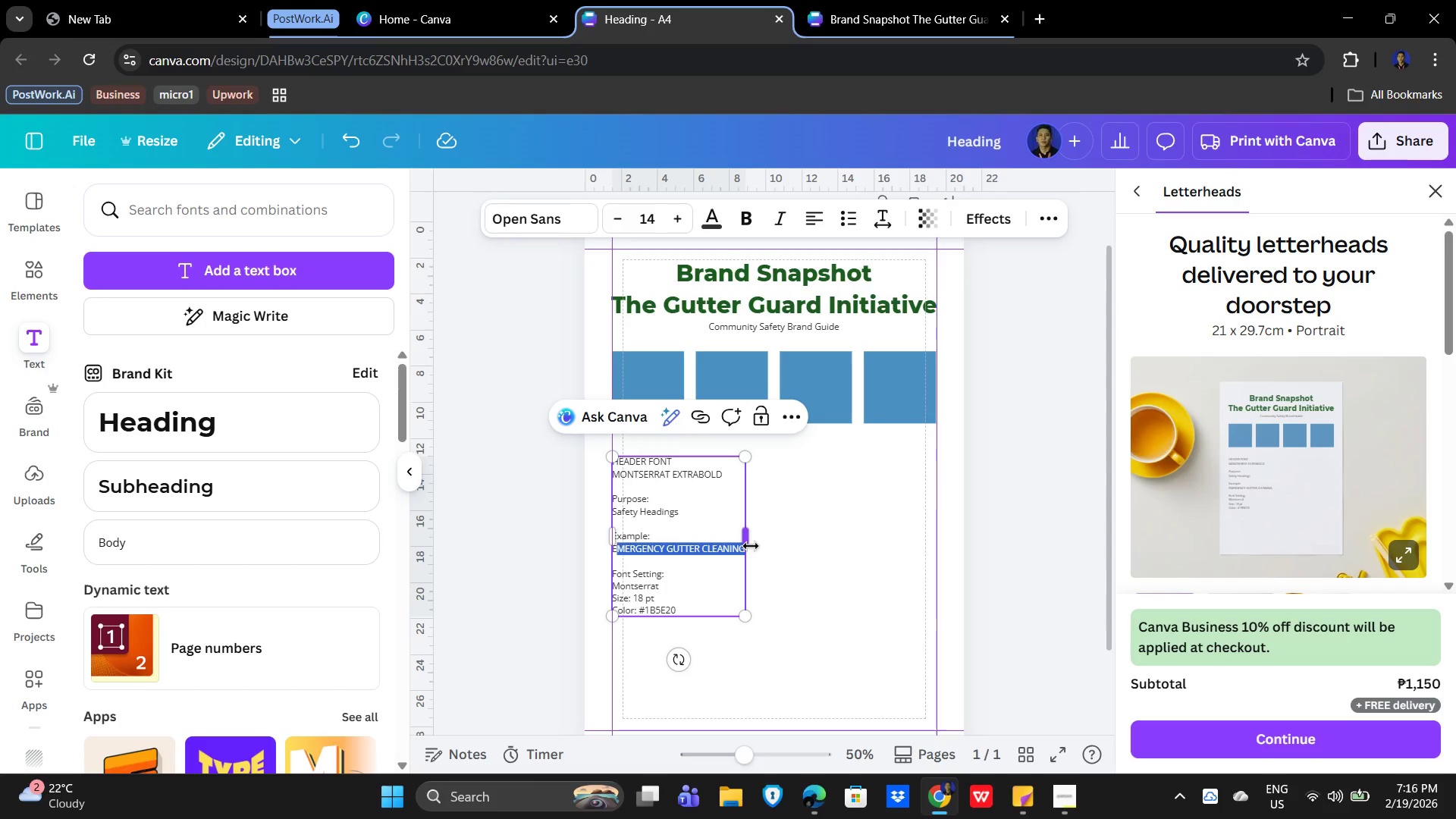 
key(Shift+ArrowLeft)
 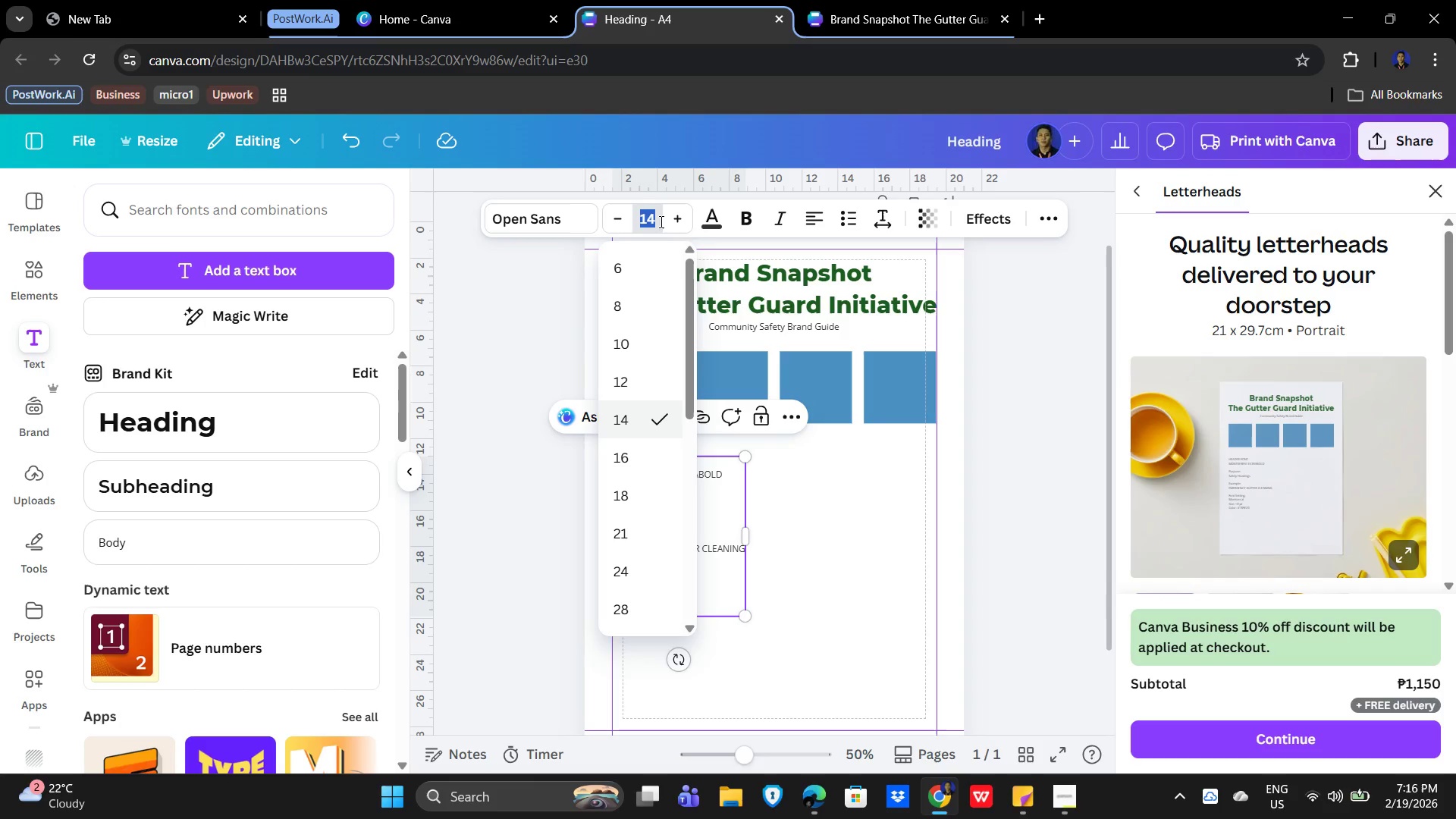 
key(Numpad1)
 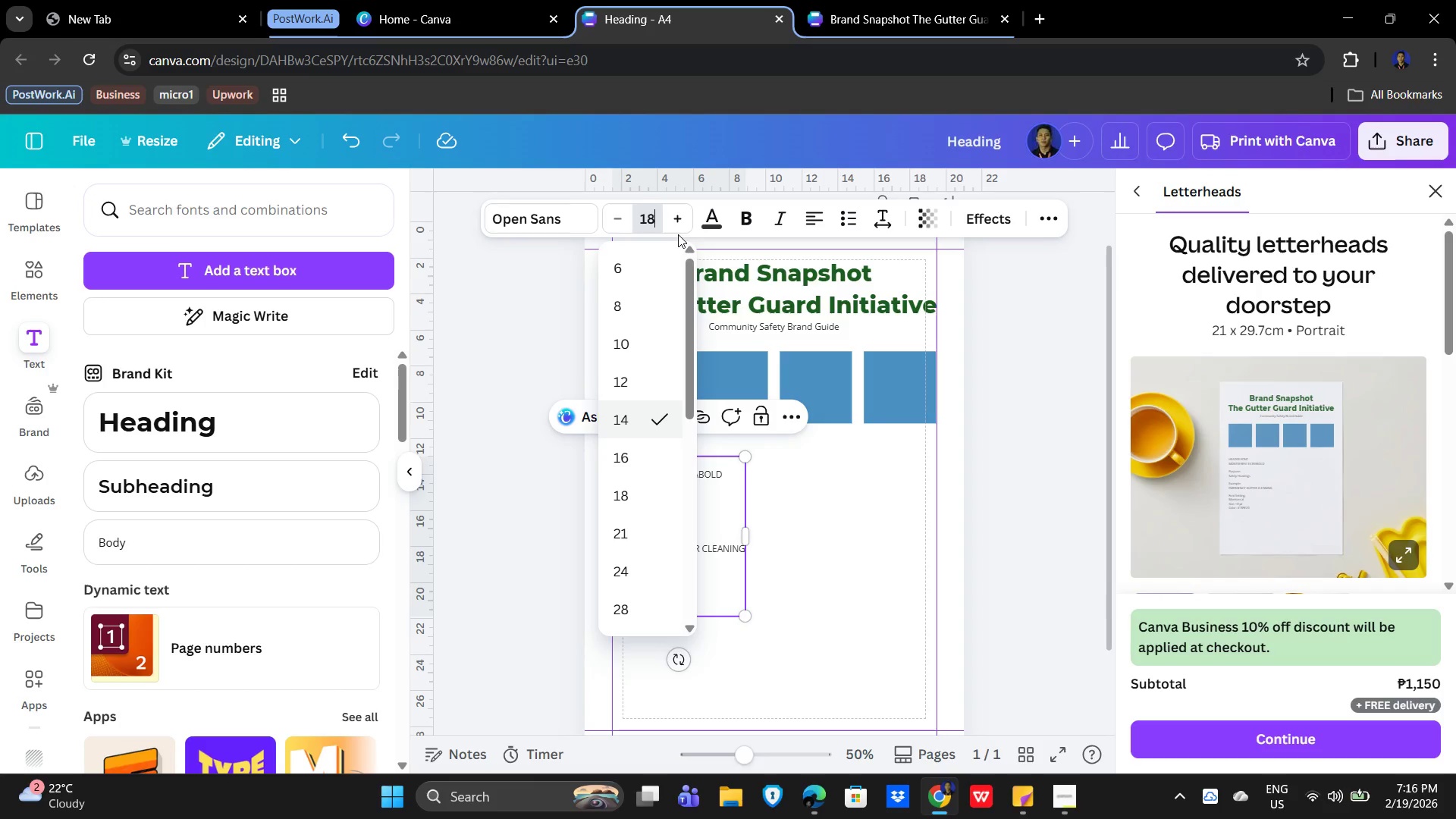 
key(Numpad8)
 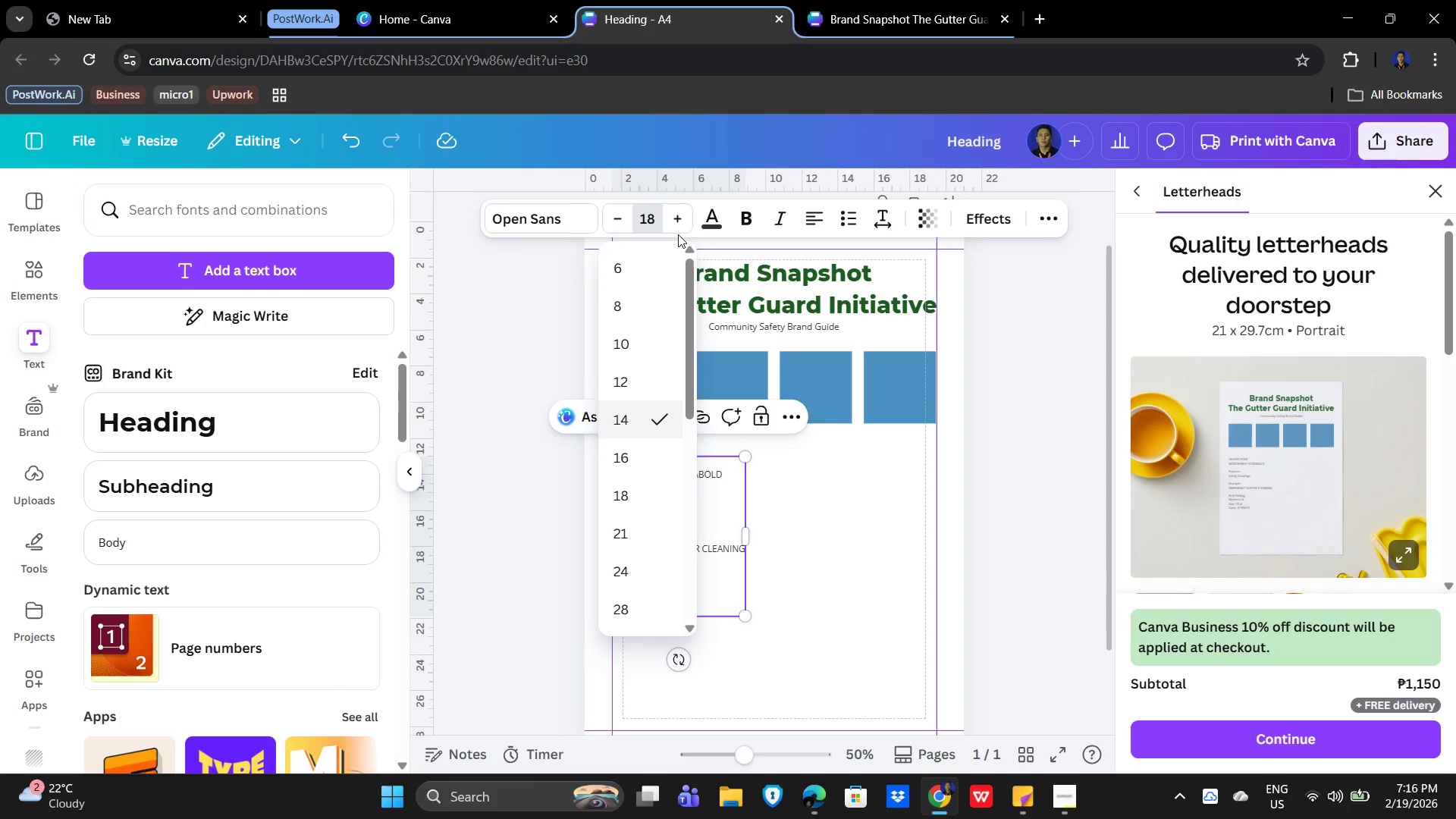 
key(NumpadEnter)
 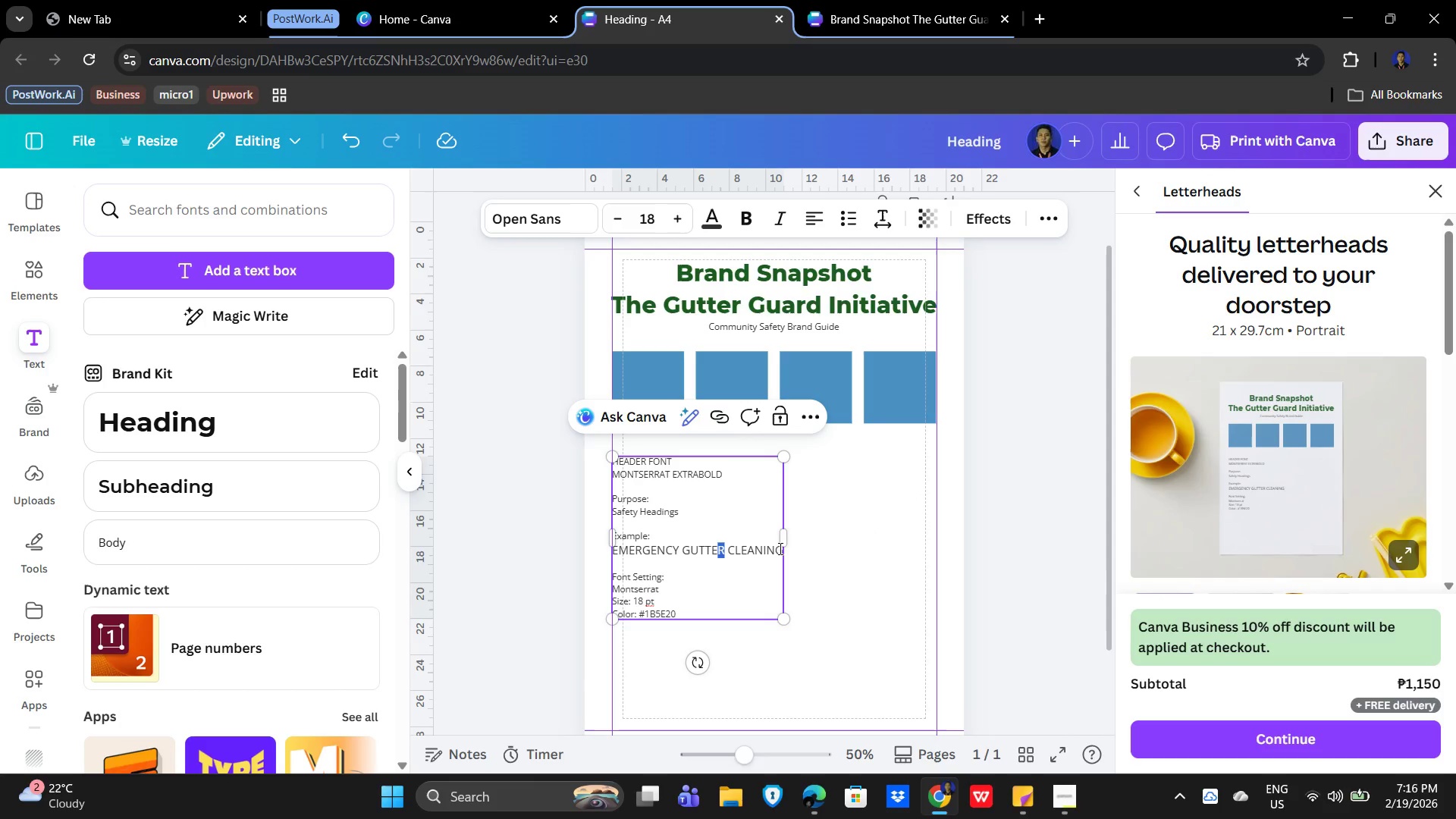 
wait(5.3)
 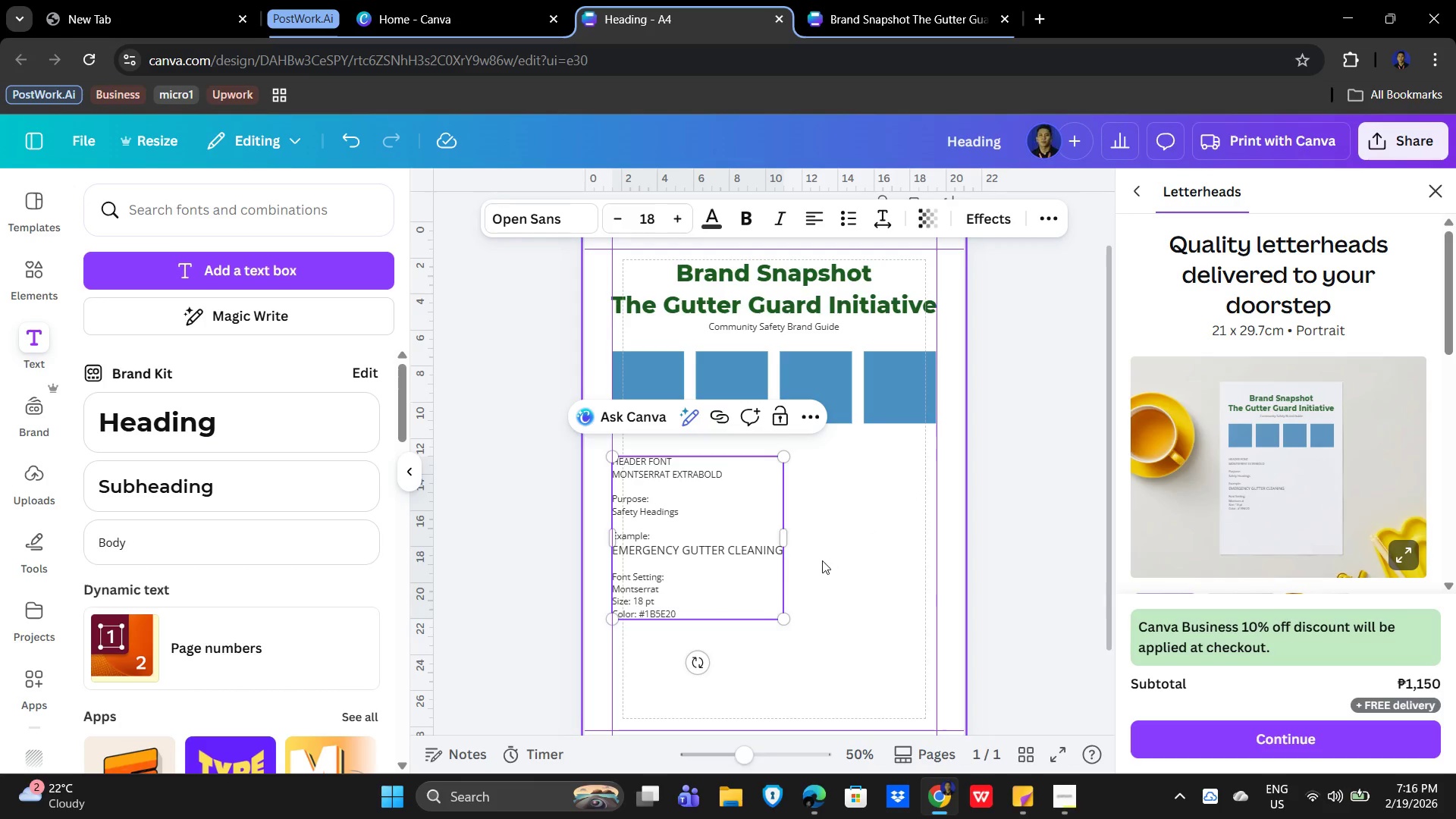 
key(ArrowRight)
 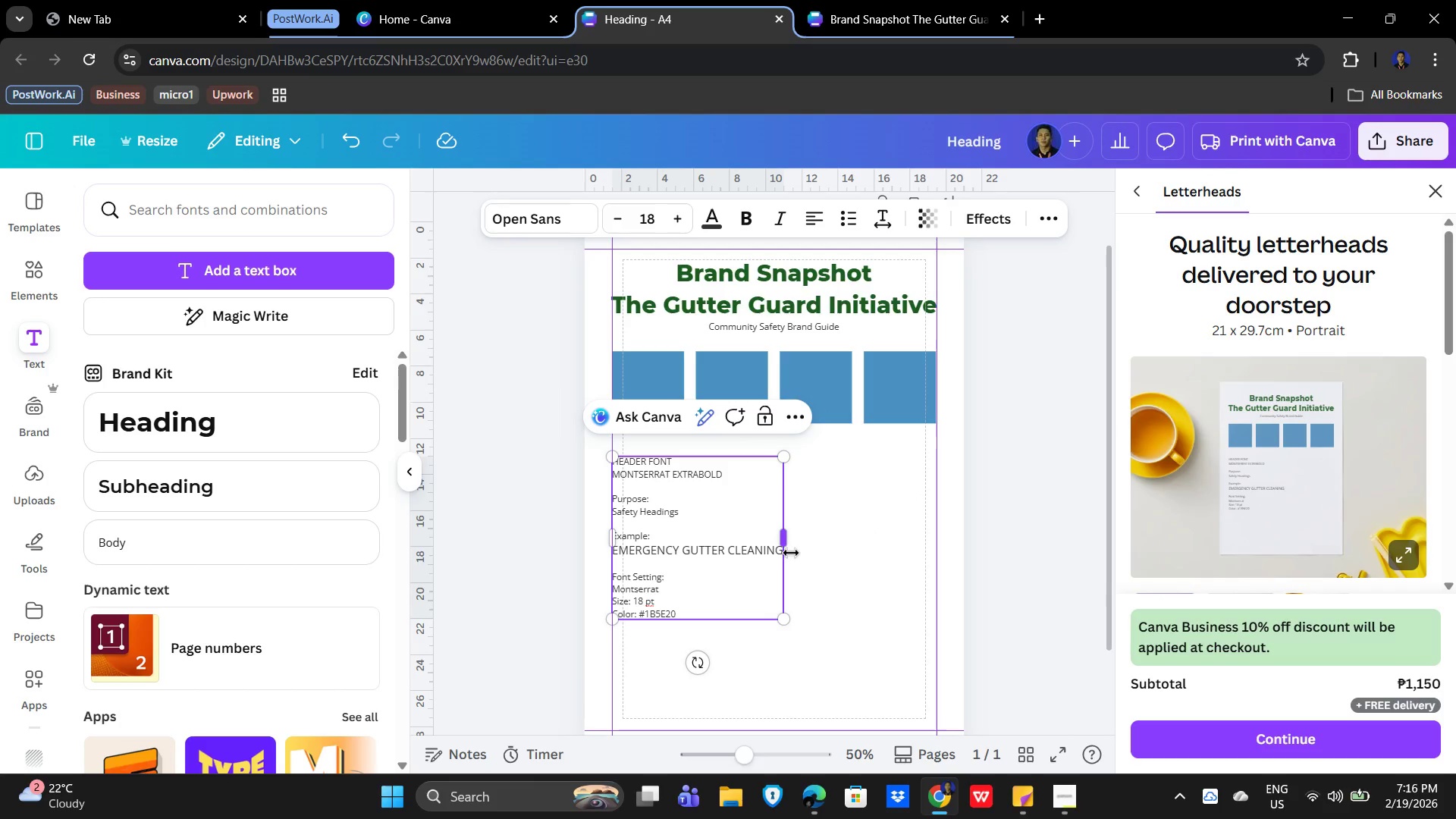 
key(ArrowLeft)
 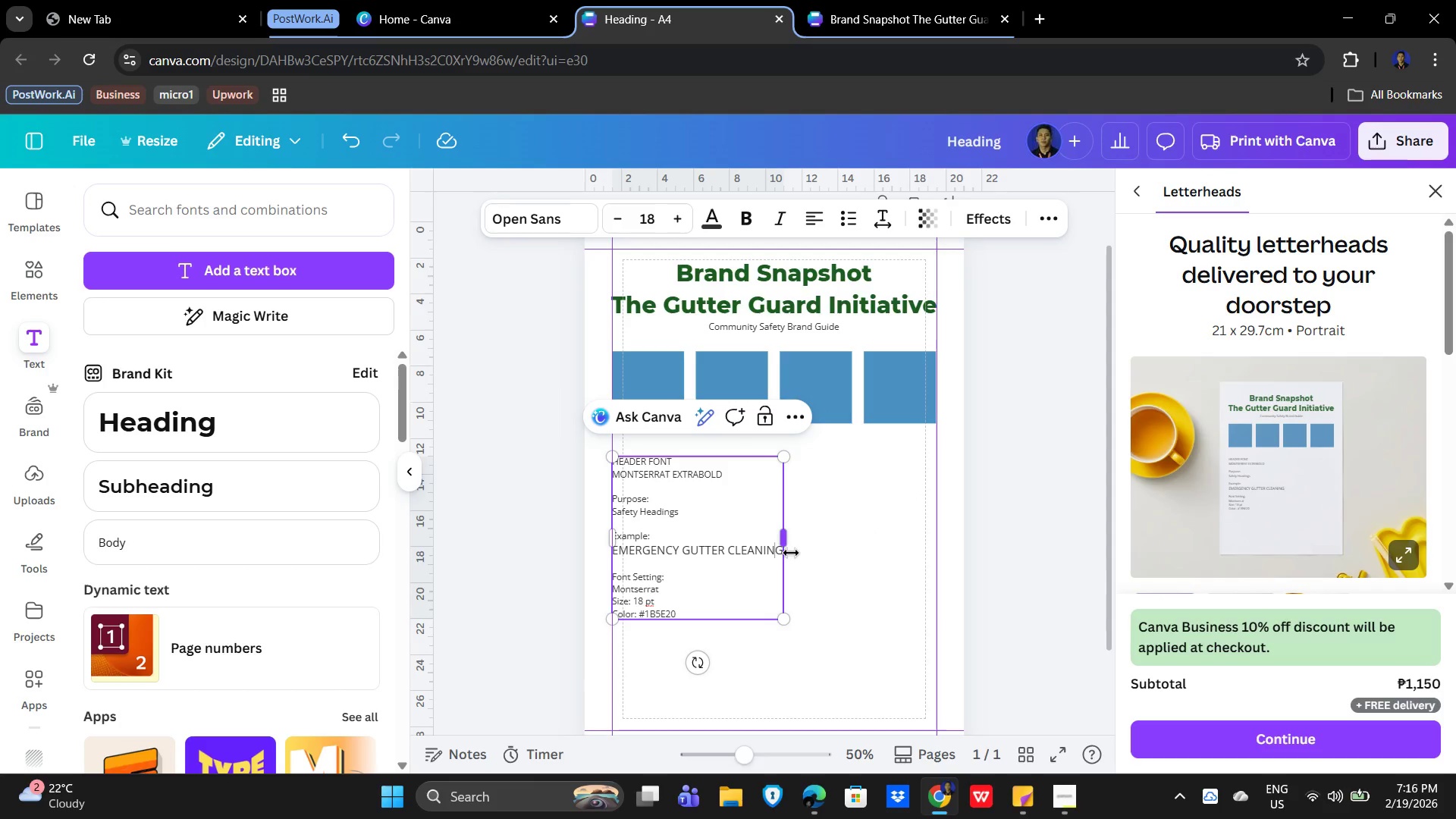 
key(ArrowRight)
 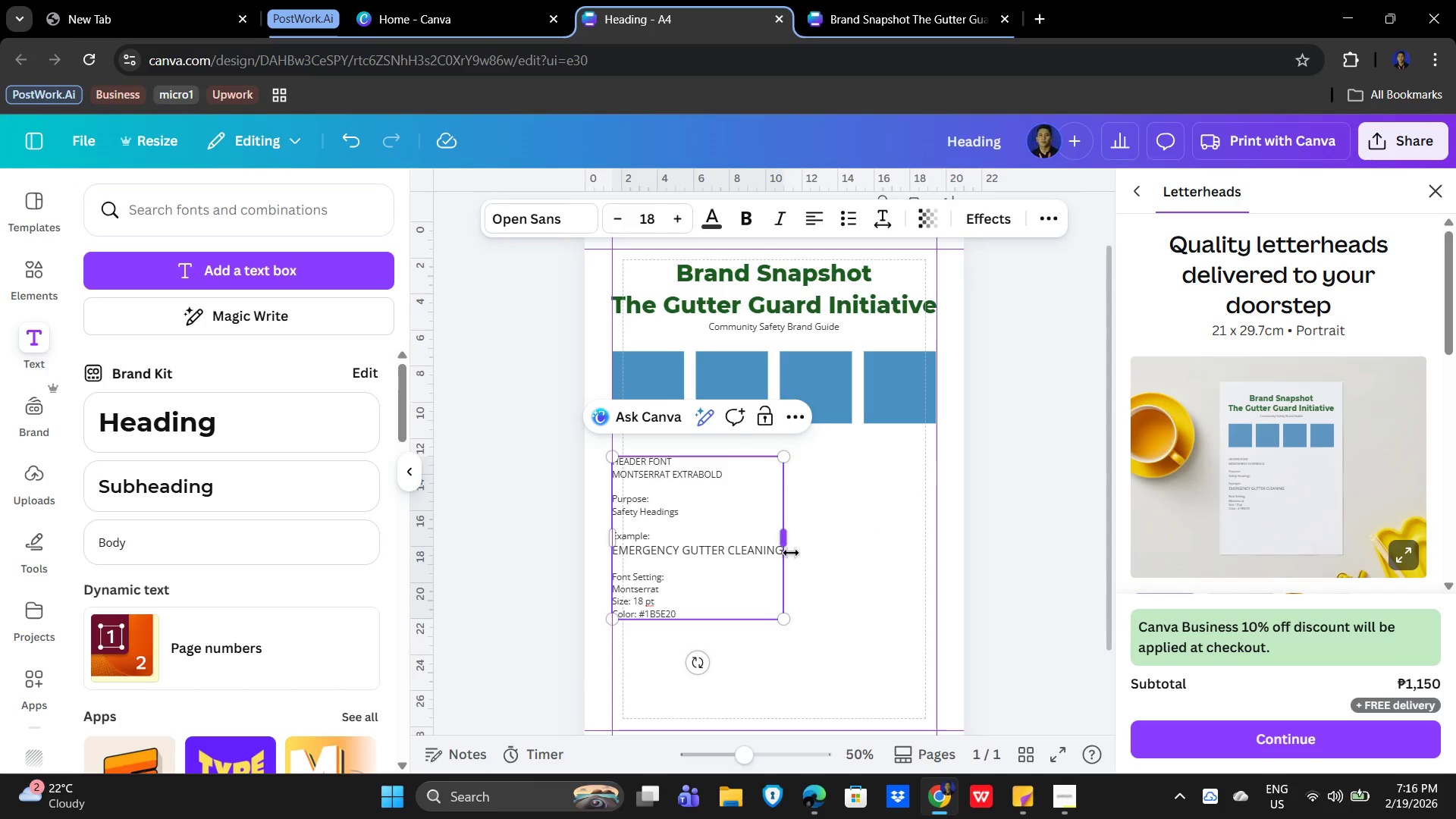 
hold_key(key=ArrowLeft, duration=1.25)
 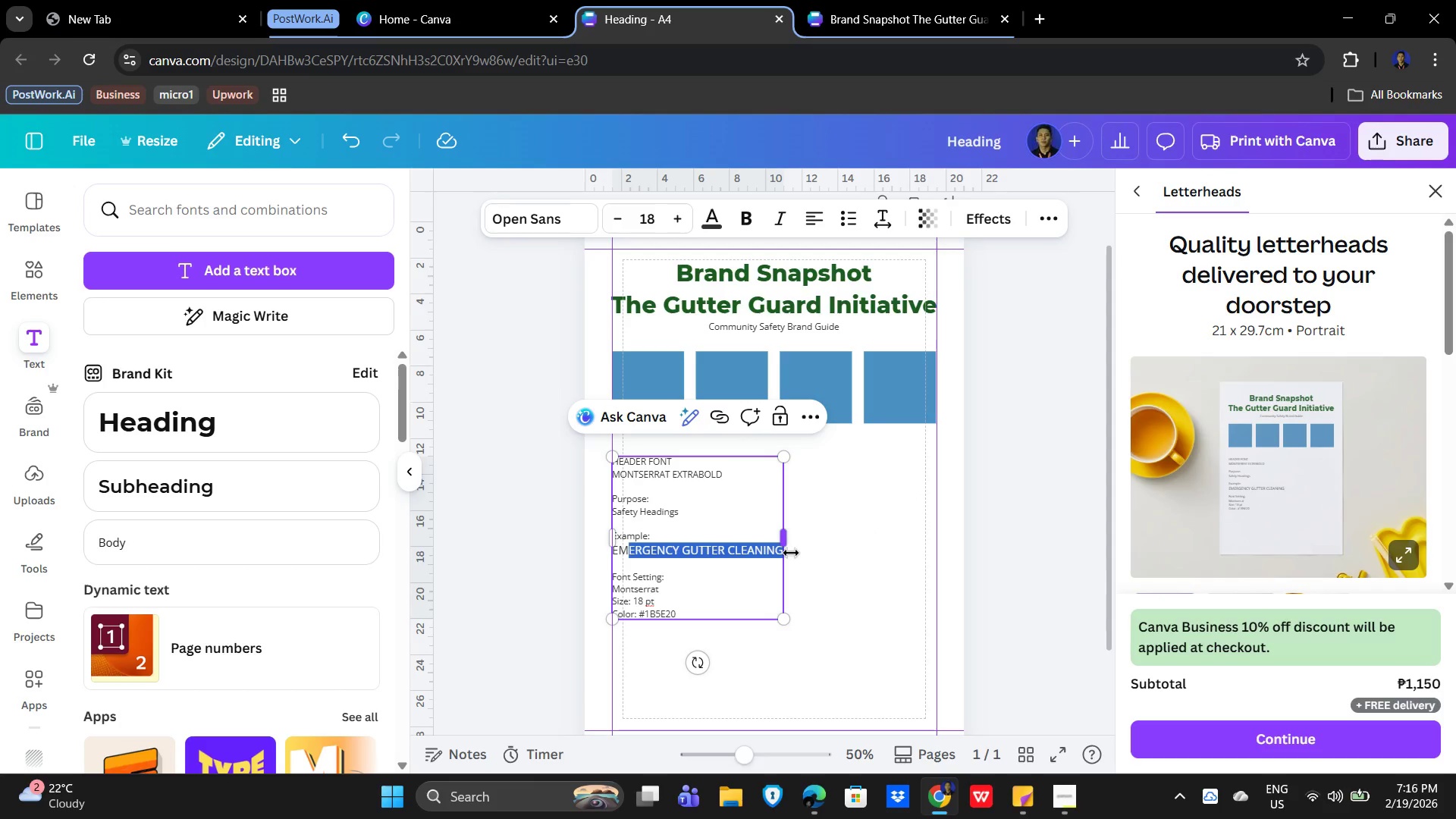 
key(Shift+ArrowLeft)
 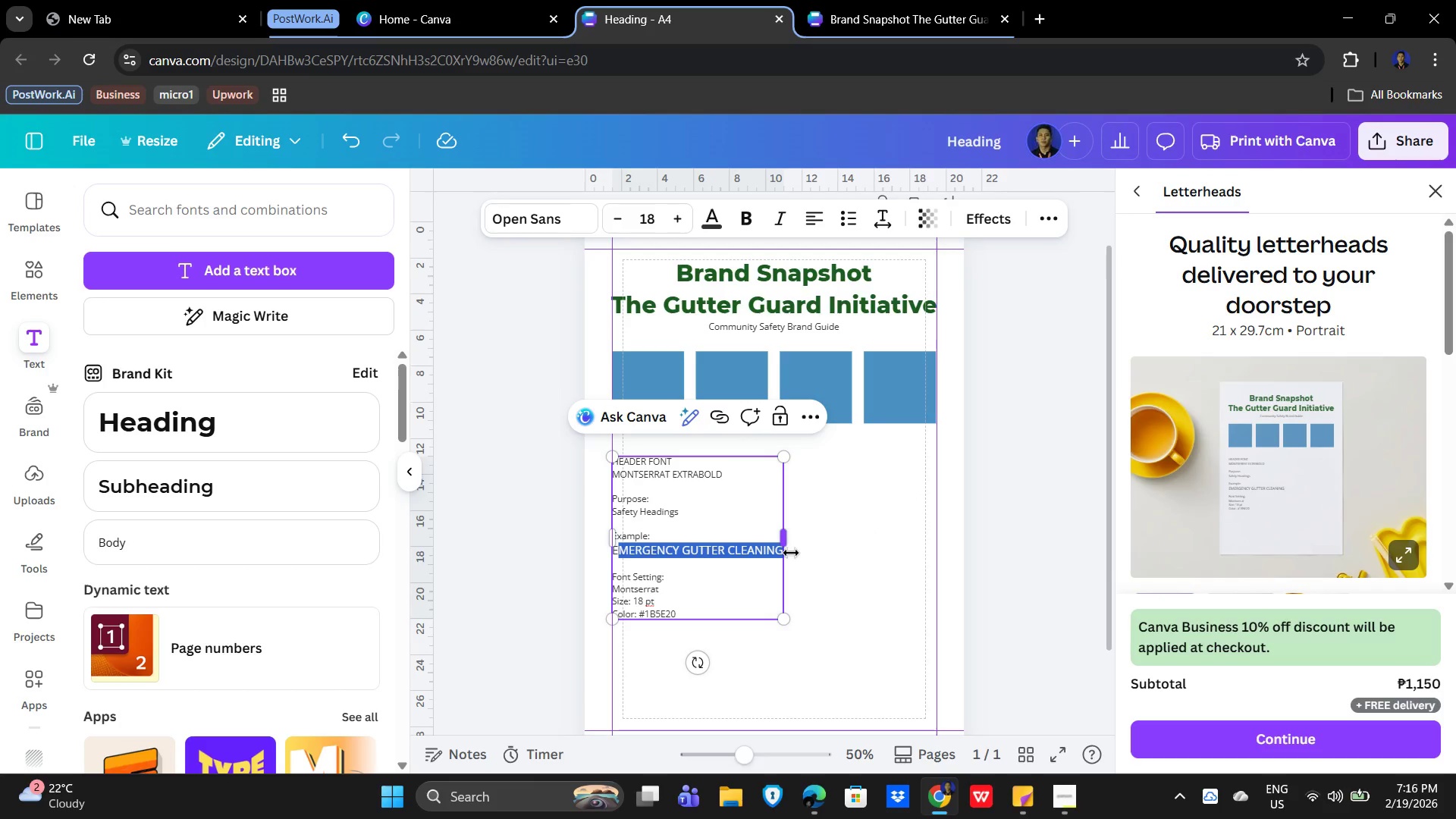 
key(Shift+ArrowLeft)
 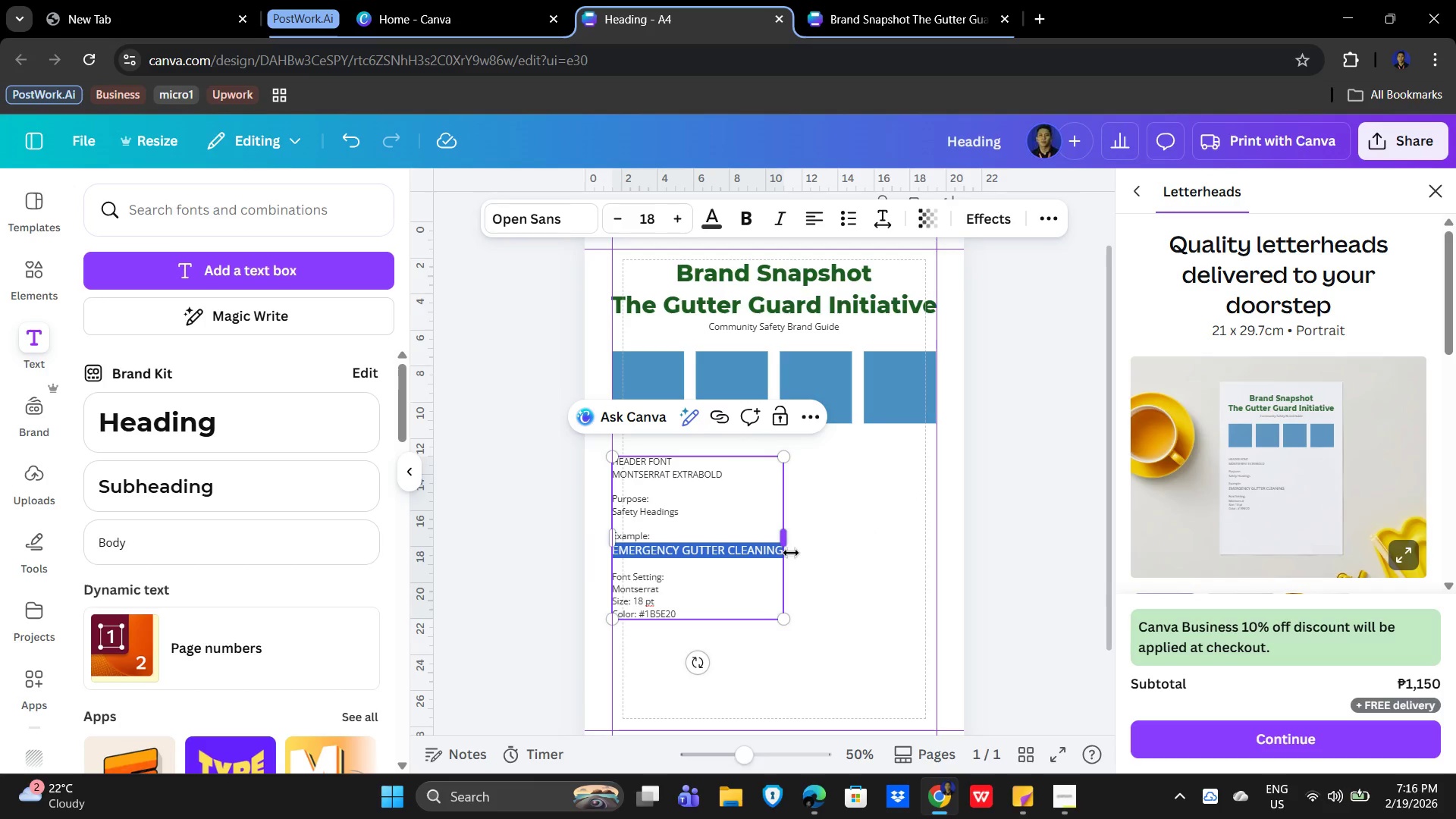 
scroll: coordinate [791, 553], scroll_direction: up, amount: 1.0
 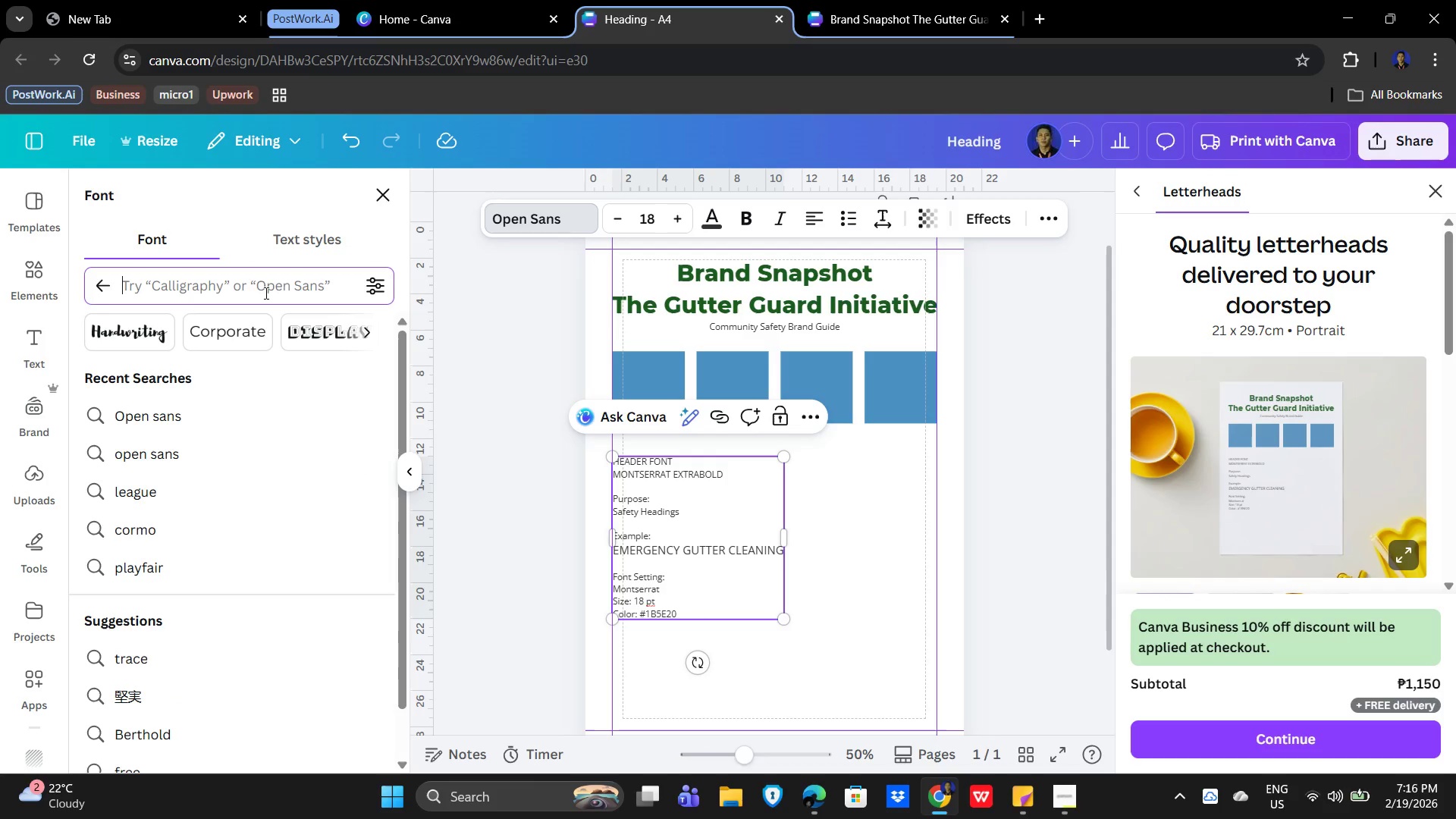 
wait(5.58)
 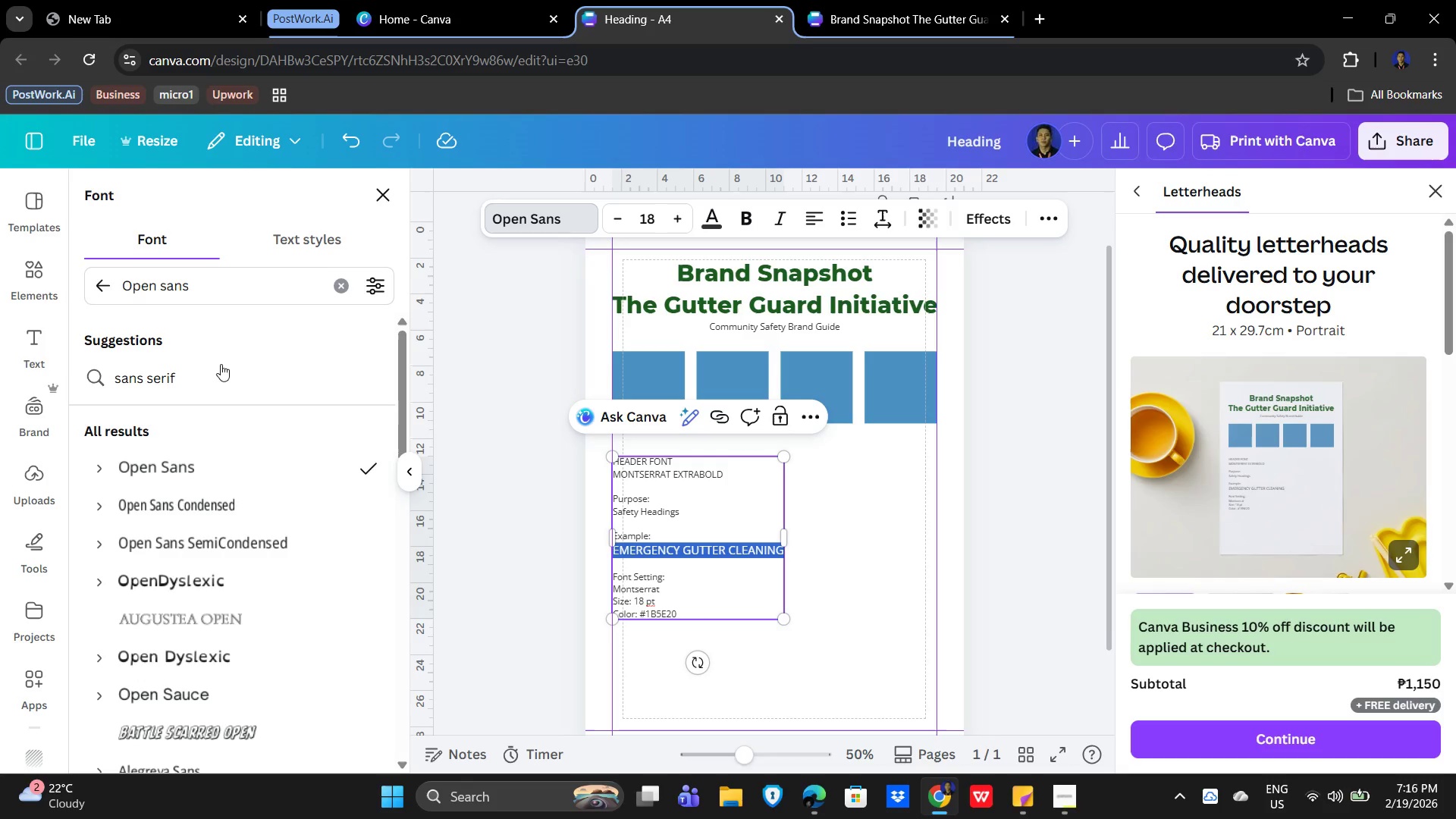 
type(montserr)
 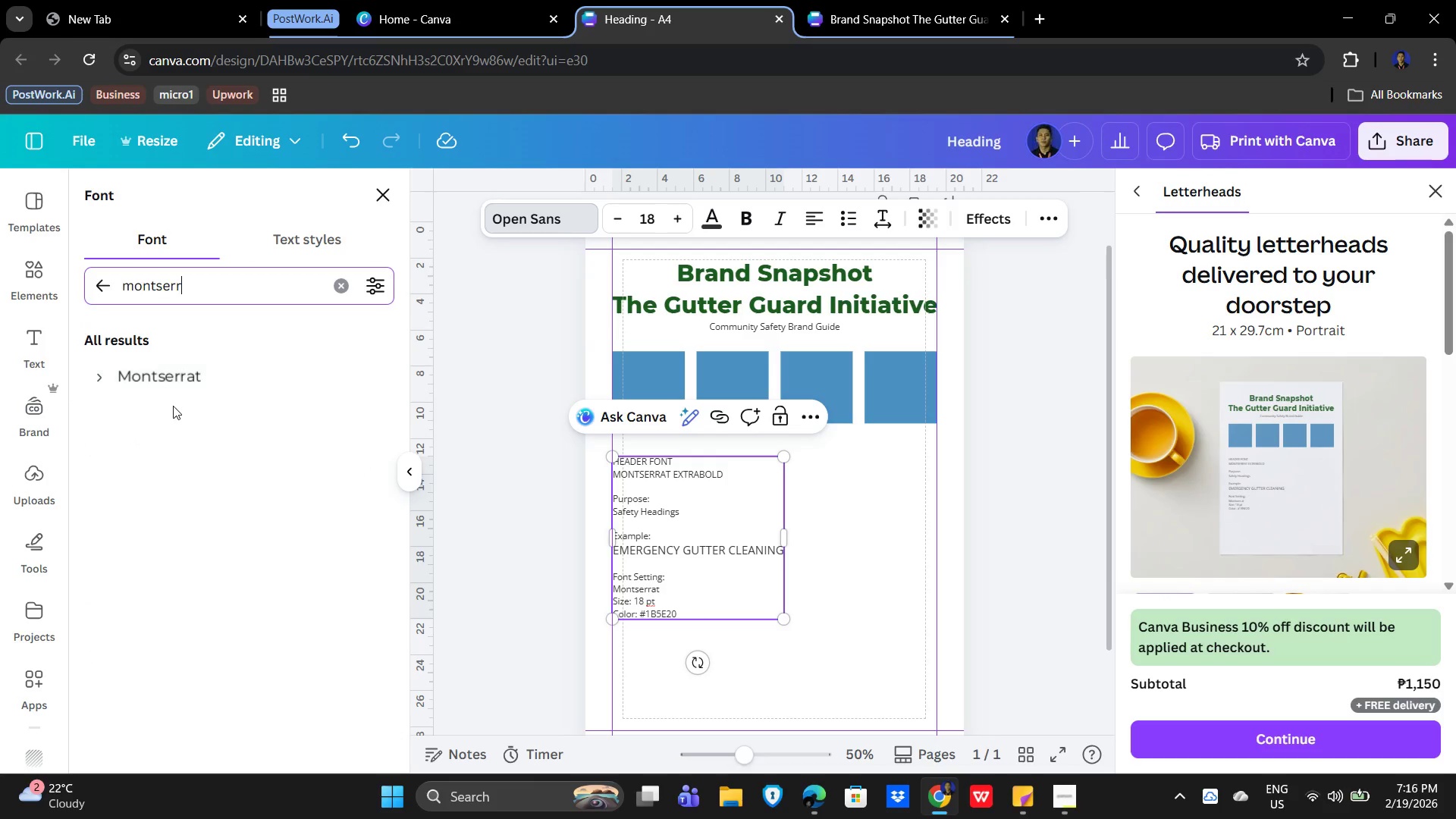 
left_click([177, 378])
 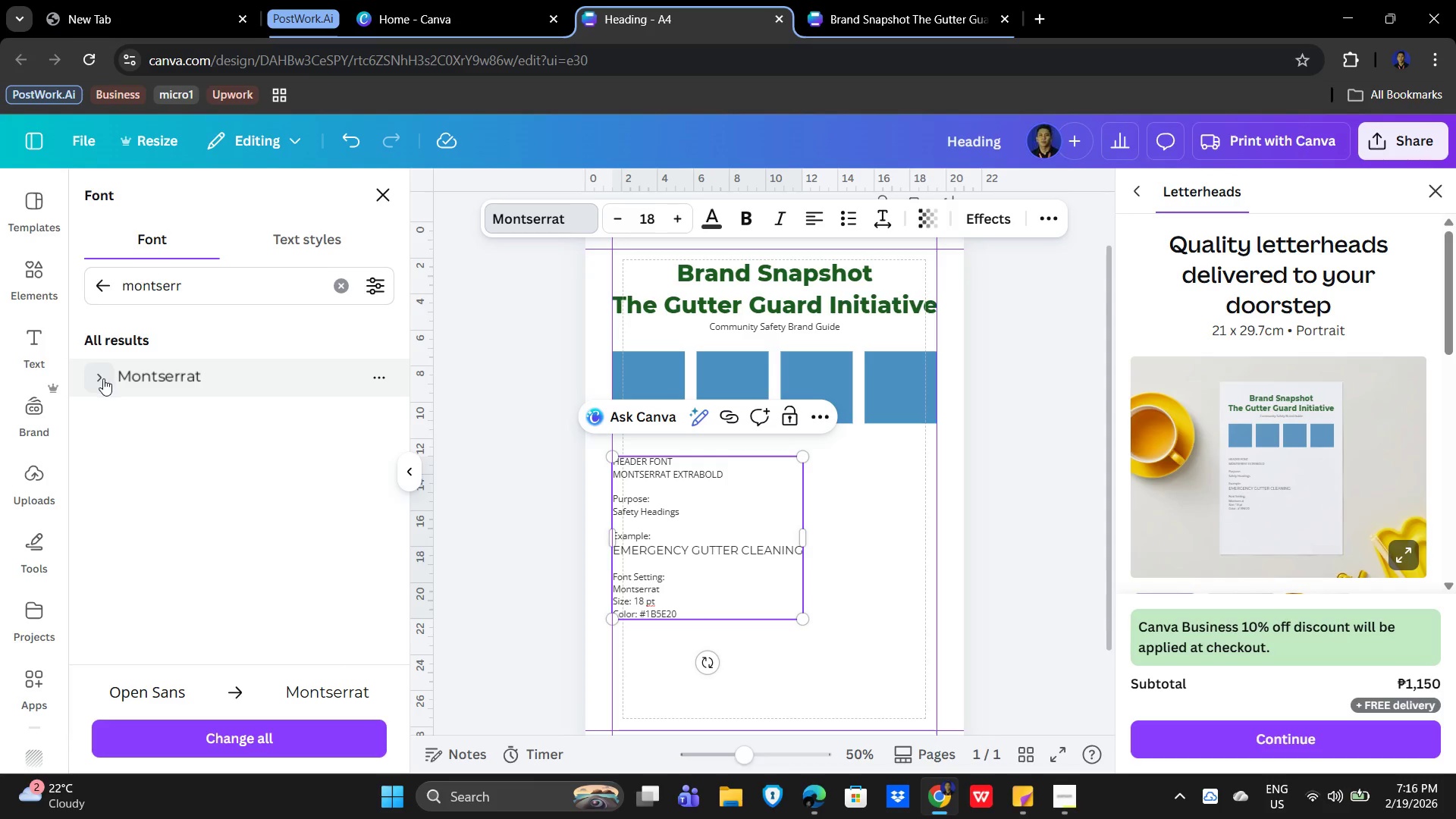 
left_click([99, 378])
 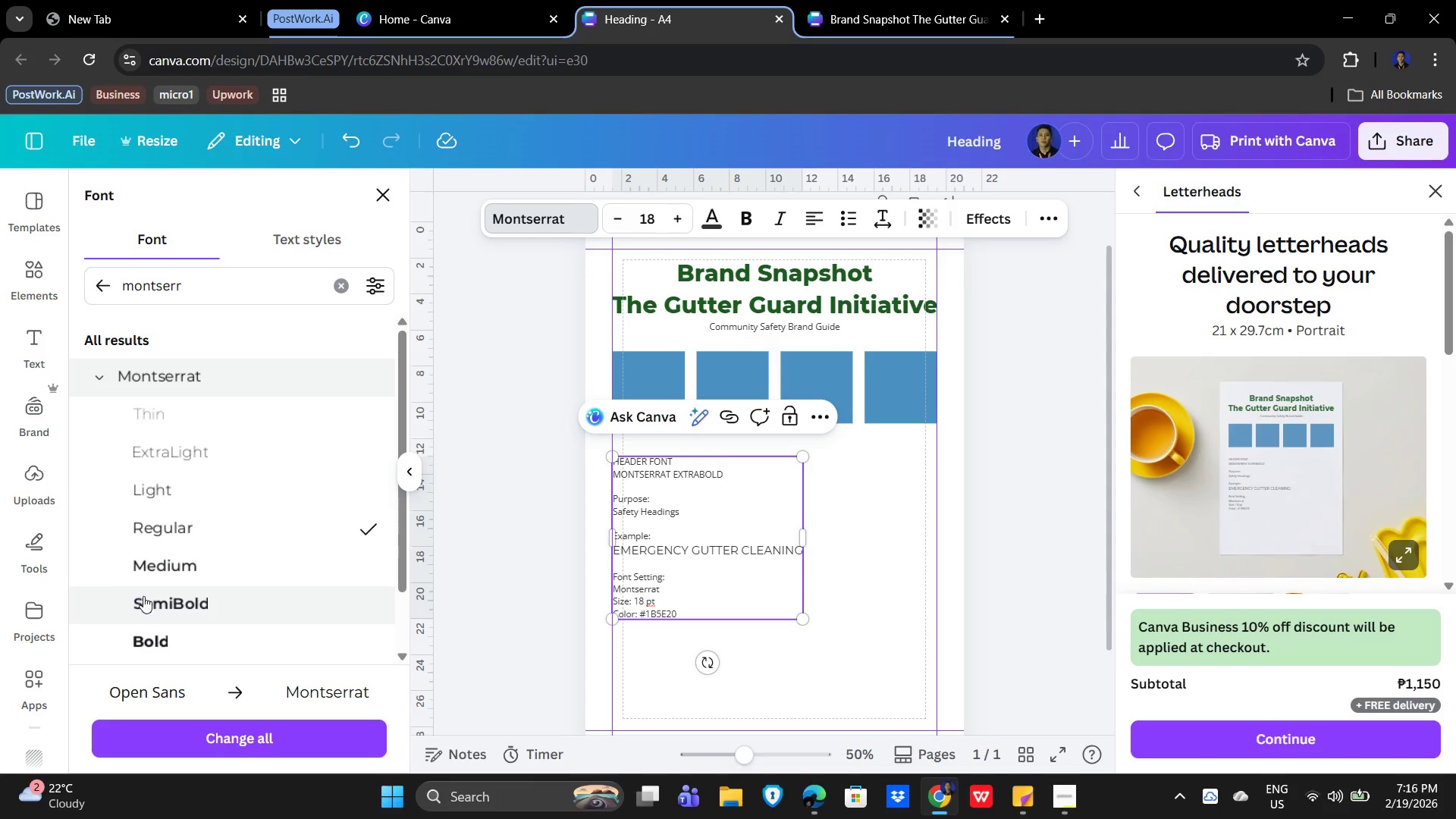 
scroll: coordinate [240, 582], scroll_direction: down, amount: 1.0
 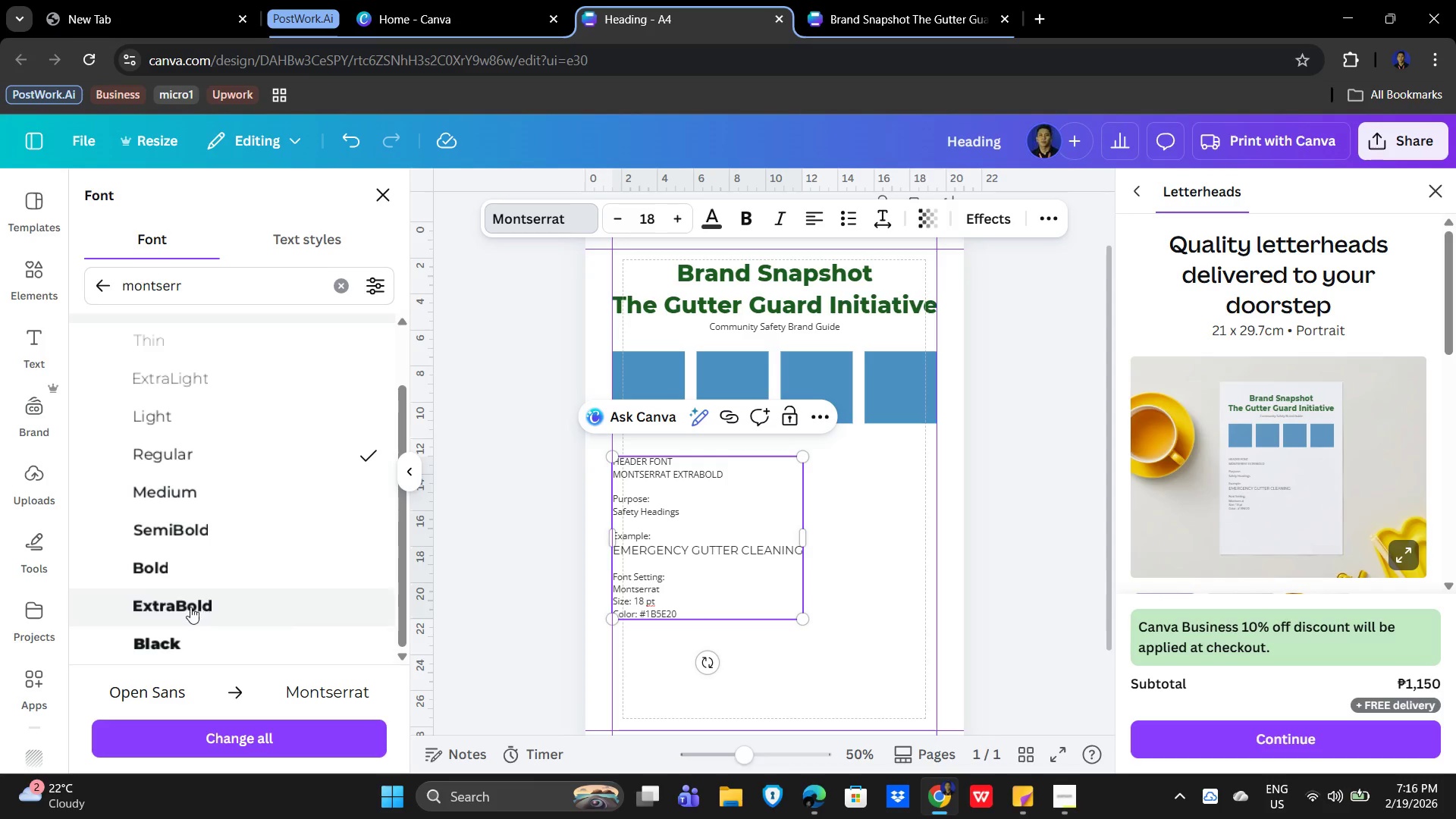 
left_click([183, 607])
 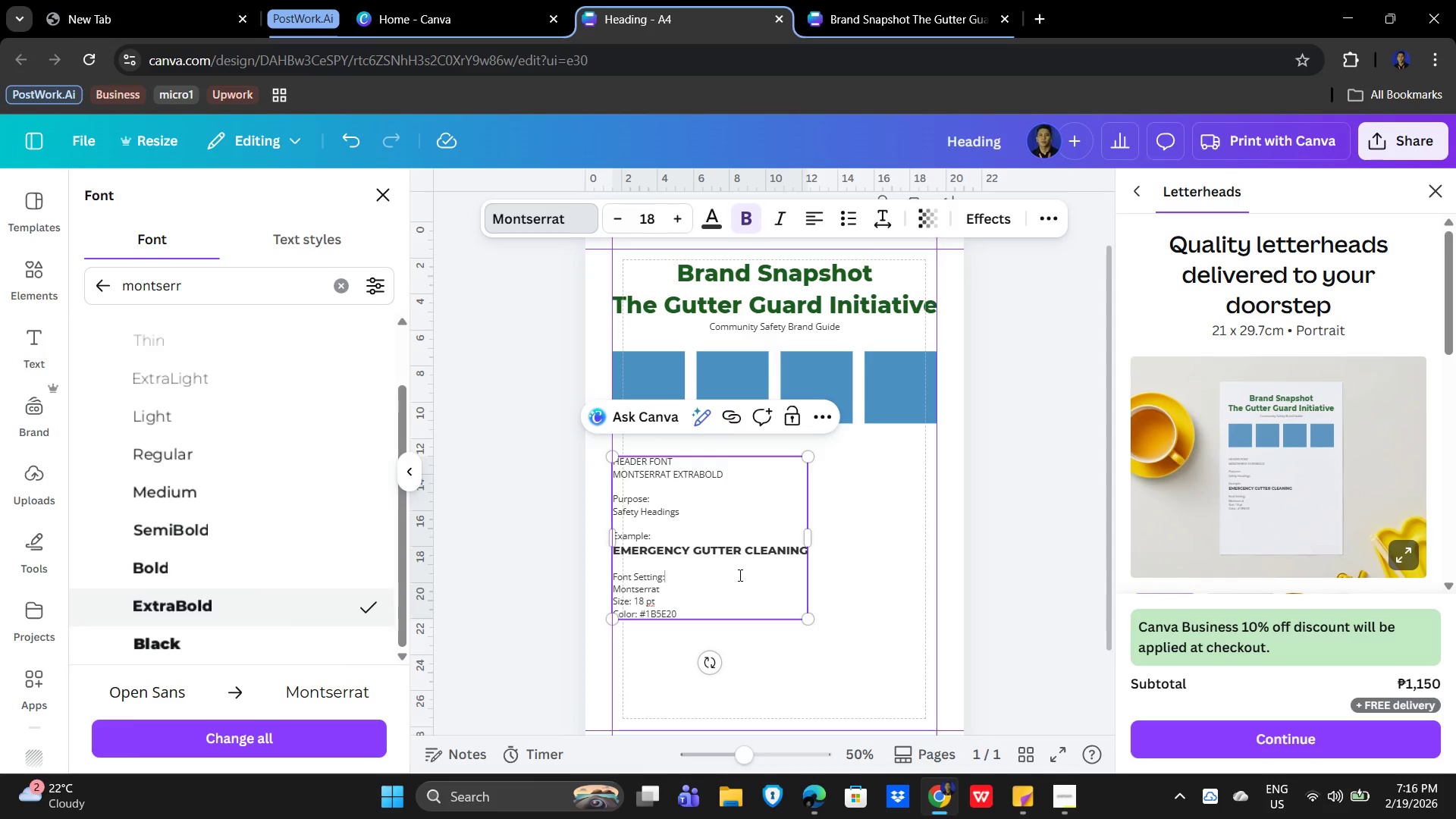 
double_click([890, 566])
 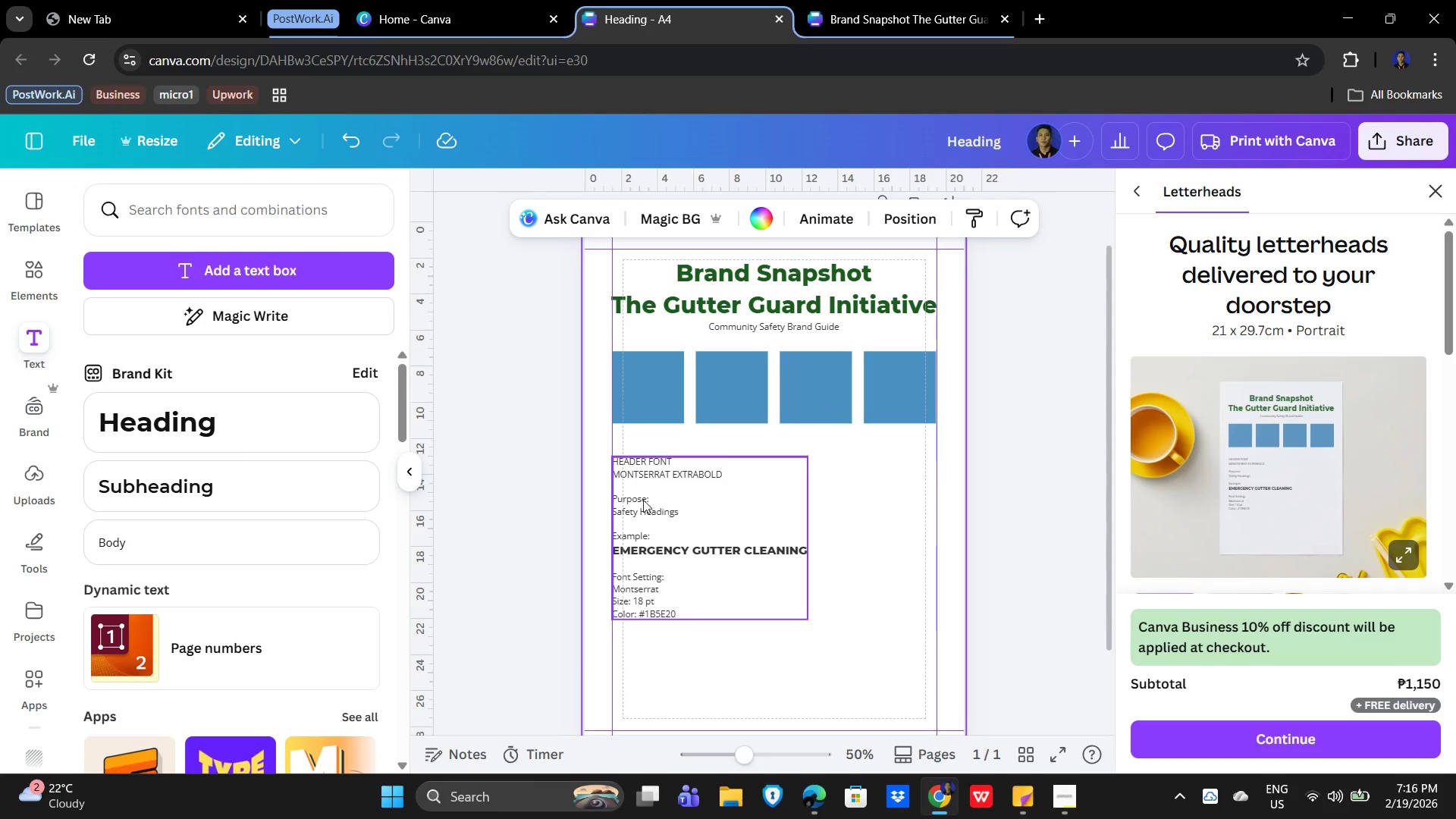 
left_click([632, 482])
 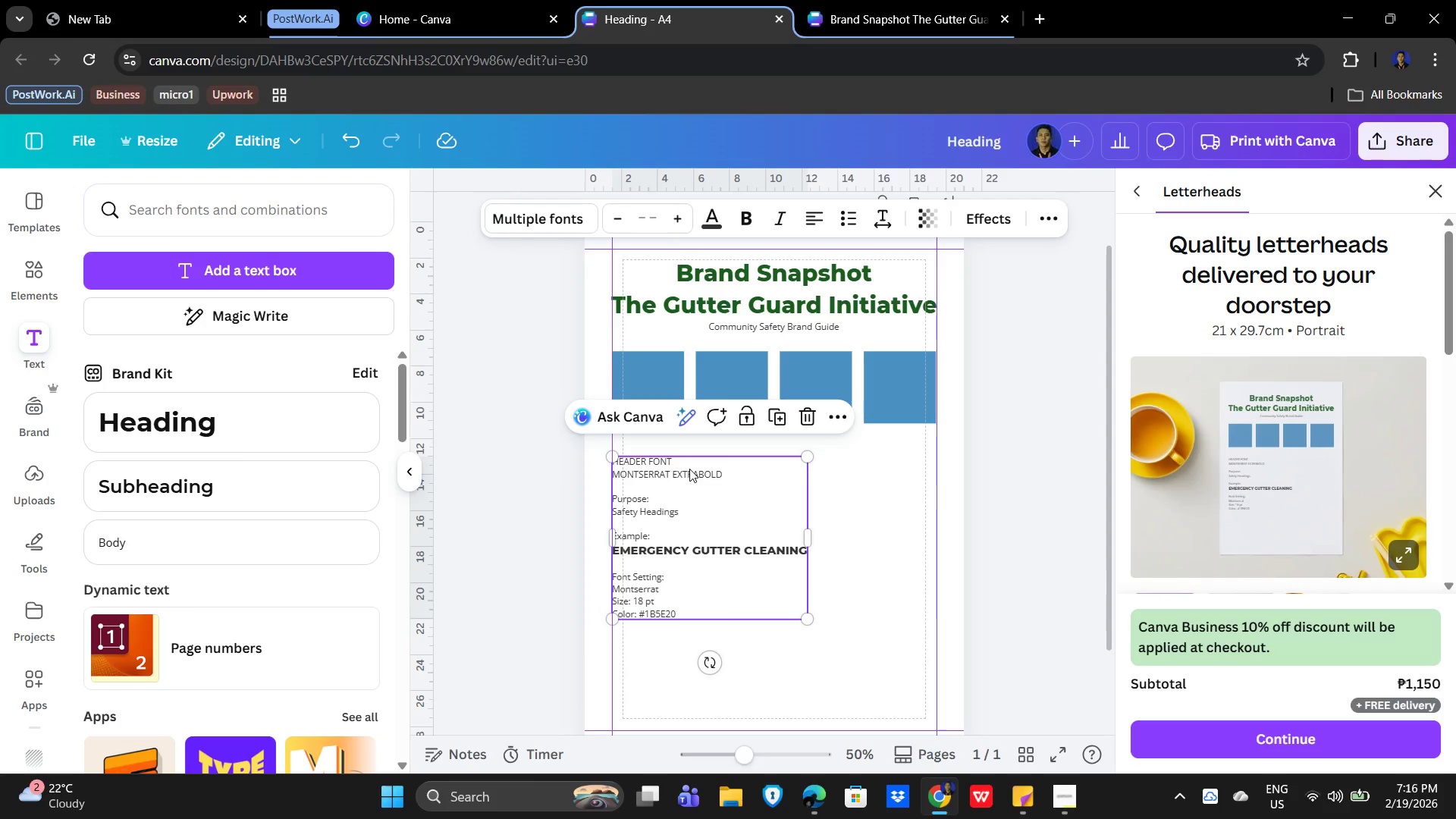 
left_click([689, 469])
 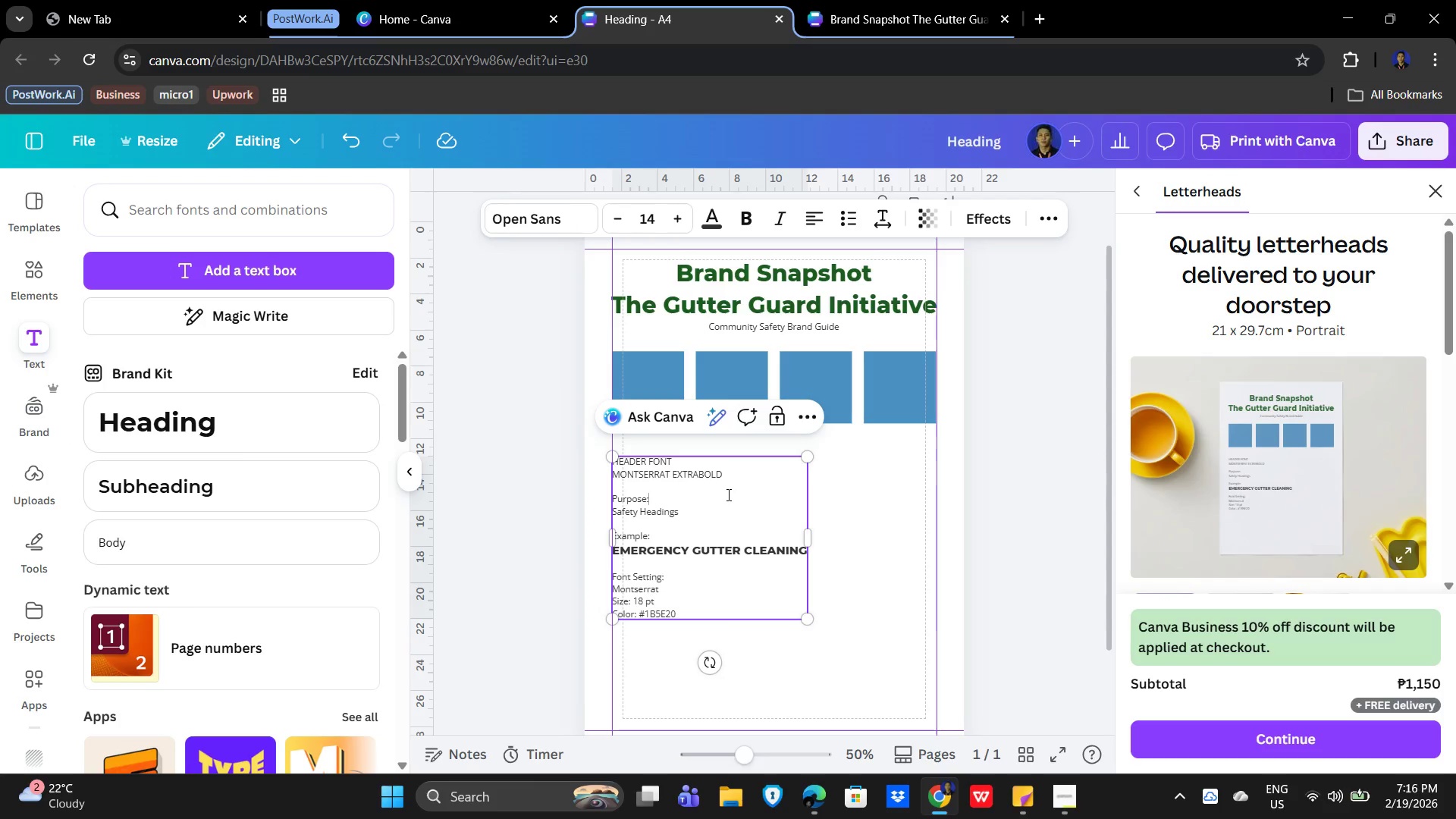 
double_click([755, 496])
 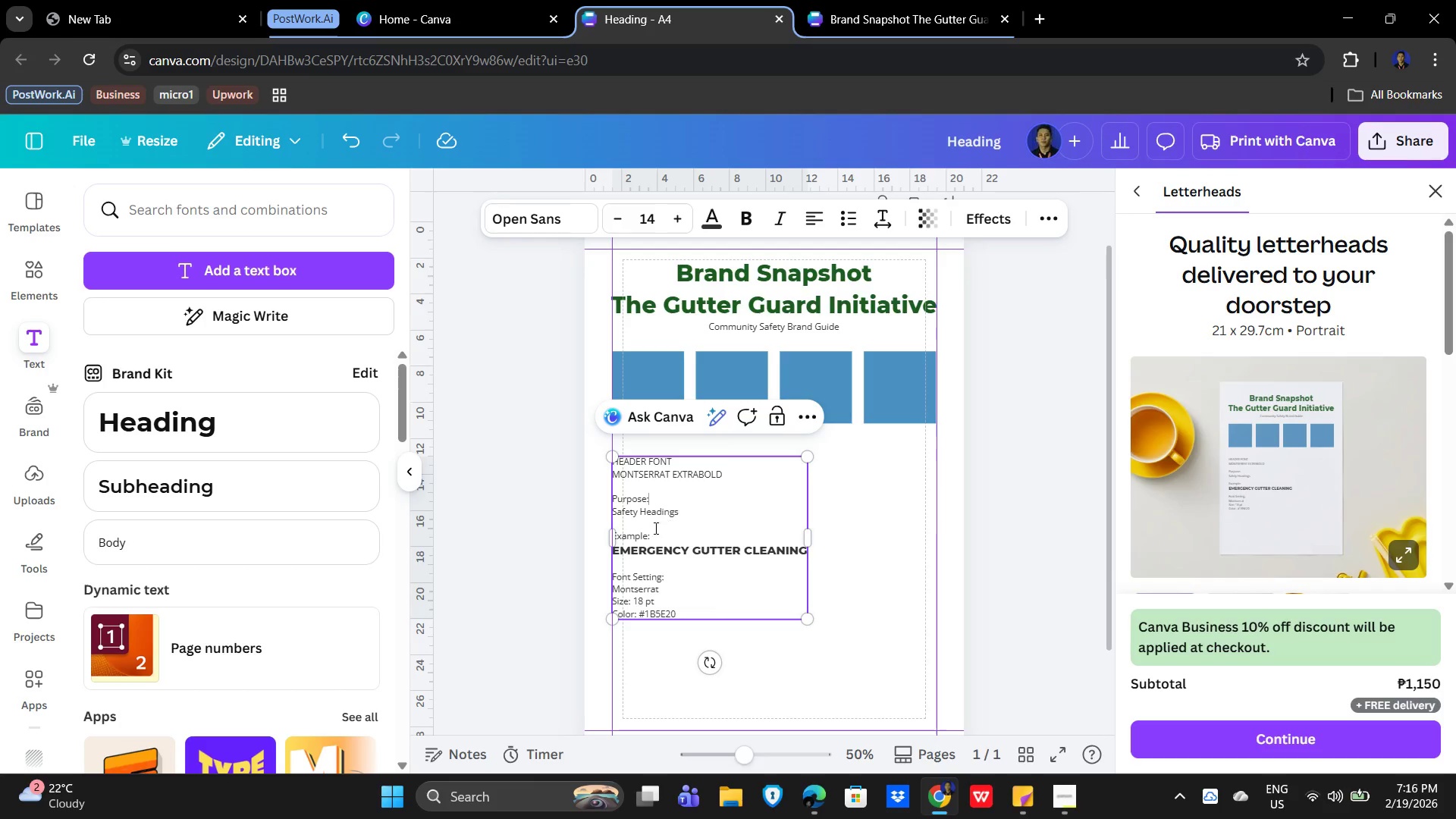 
left_click([681, 525])
 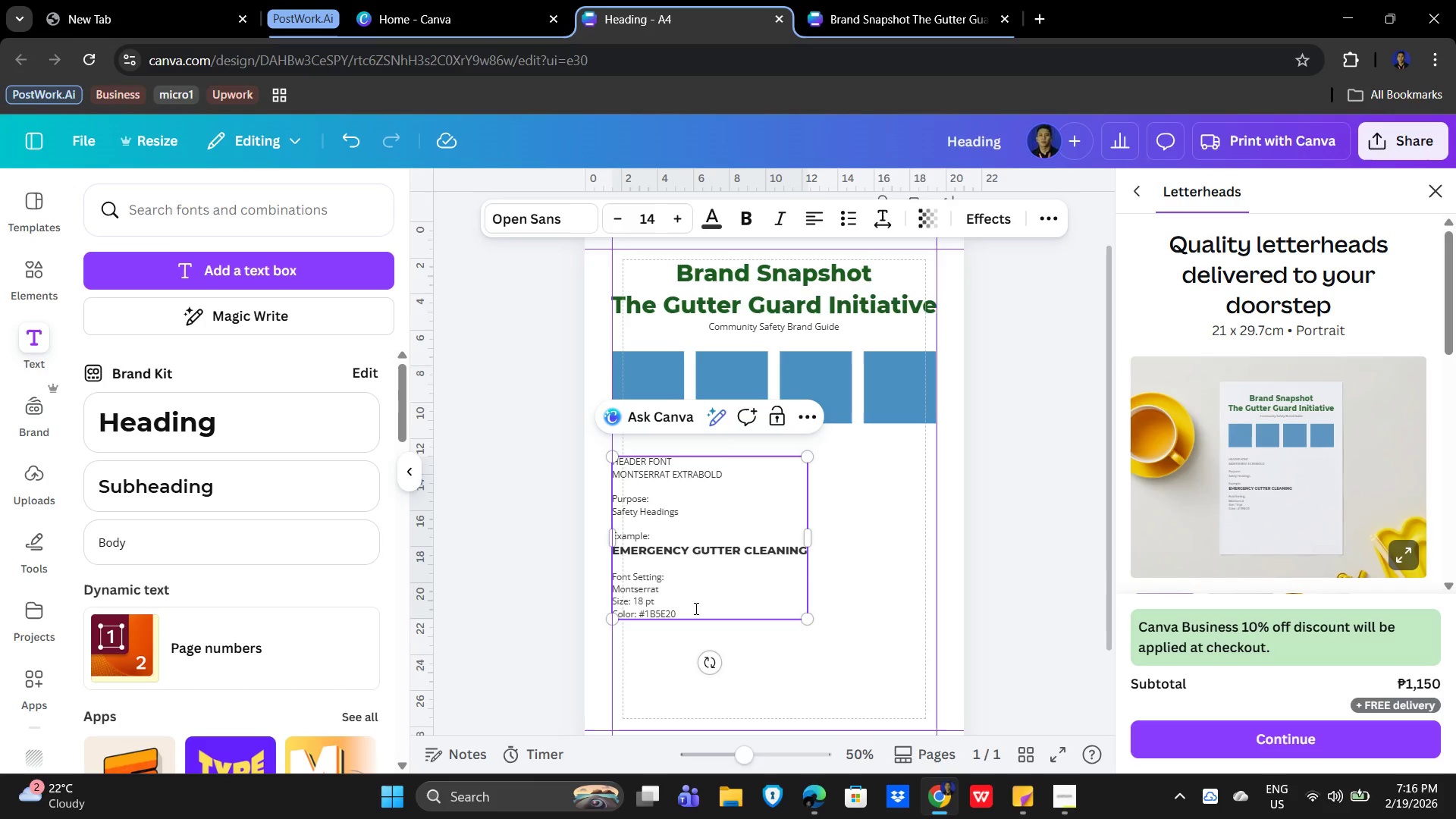 
left_click_drag(start_coordinate=[692, 611], to_coordinate=[636, 581])
 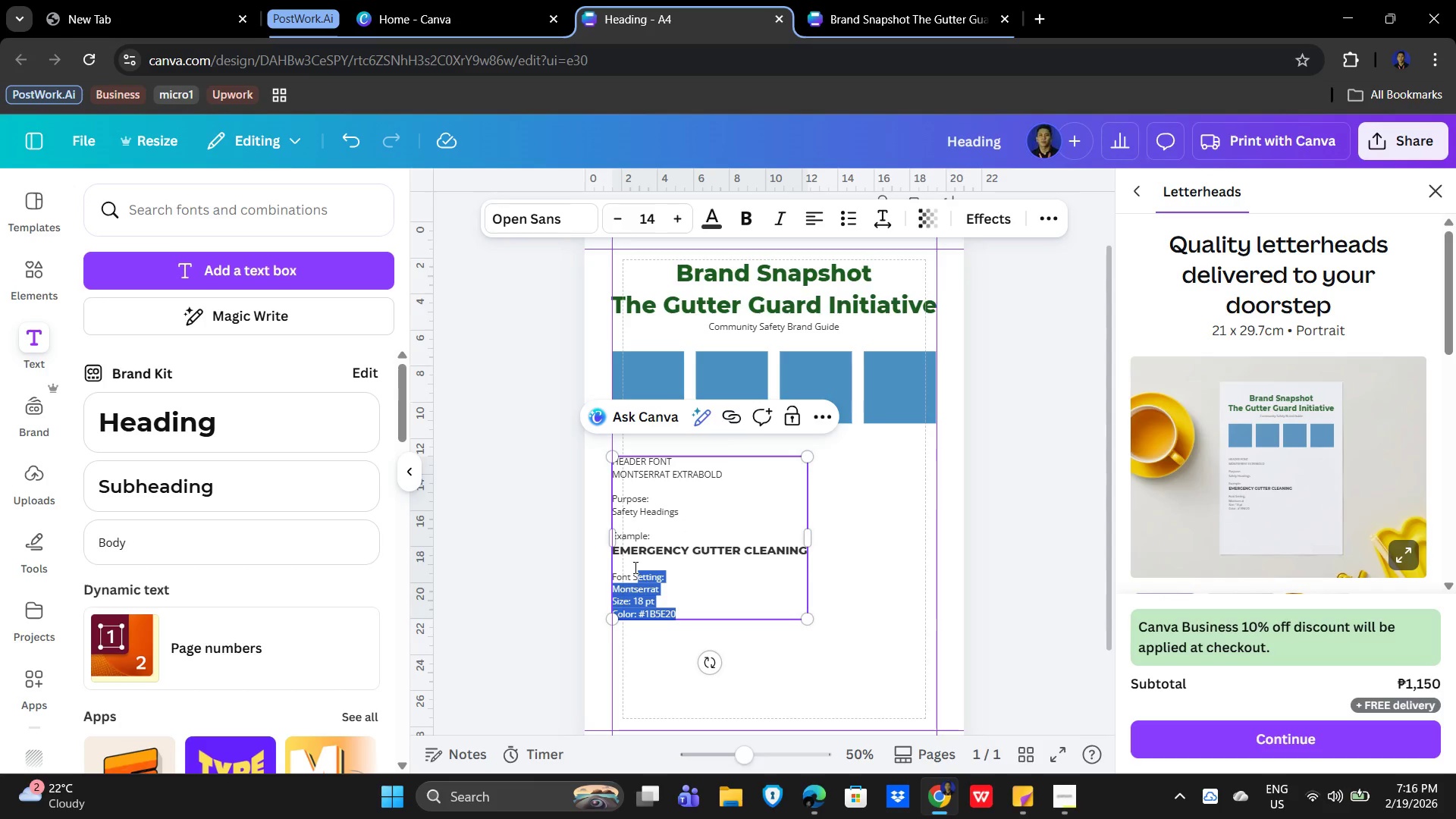 
key(Shift+ArrowLeft)
 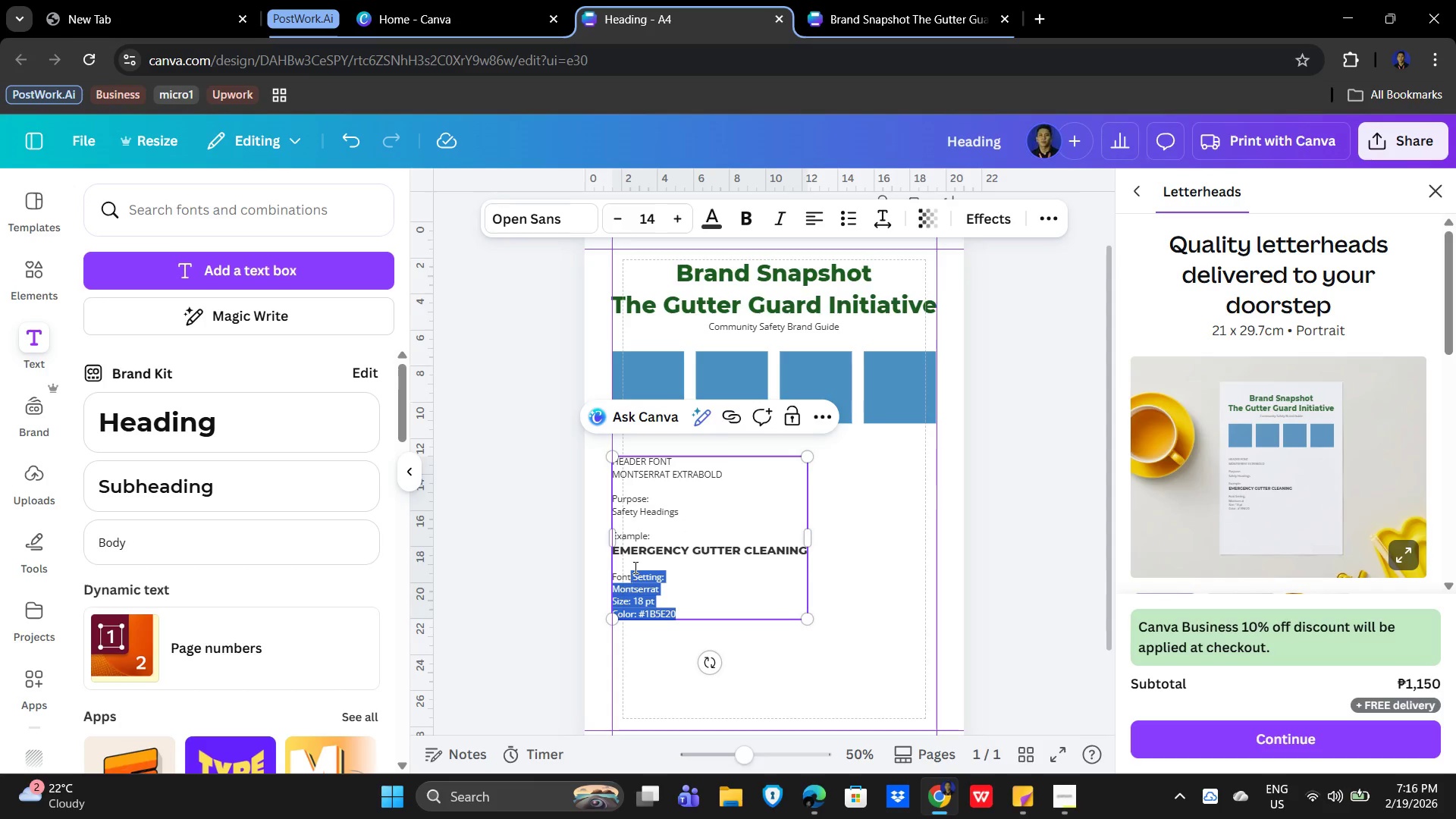 
key(Shift+ArrowLeft)
 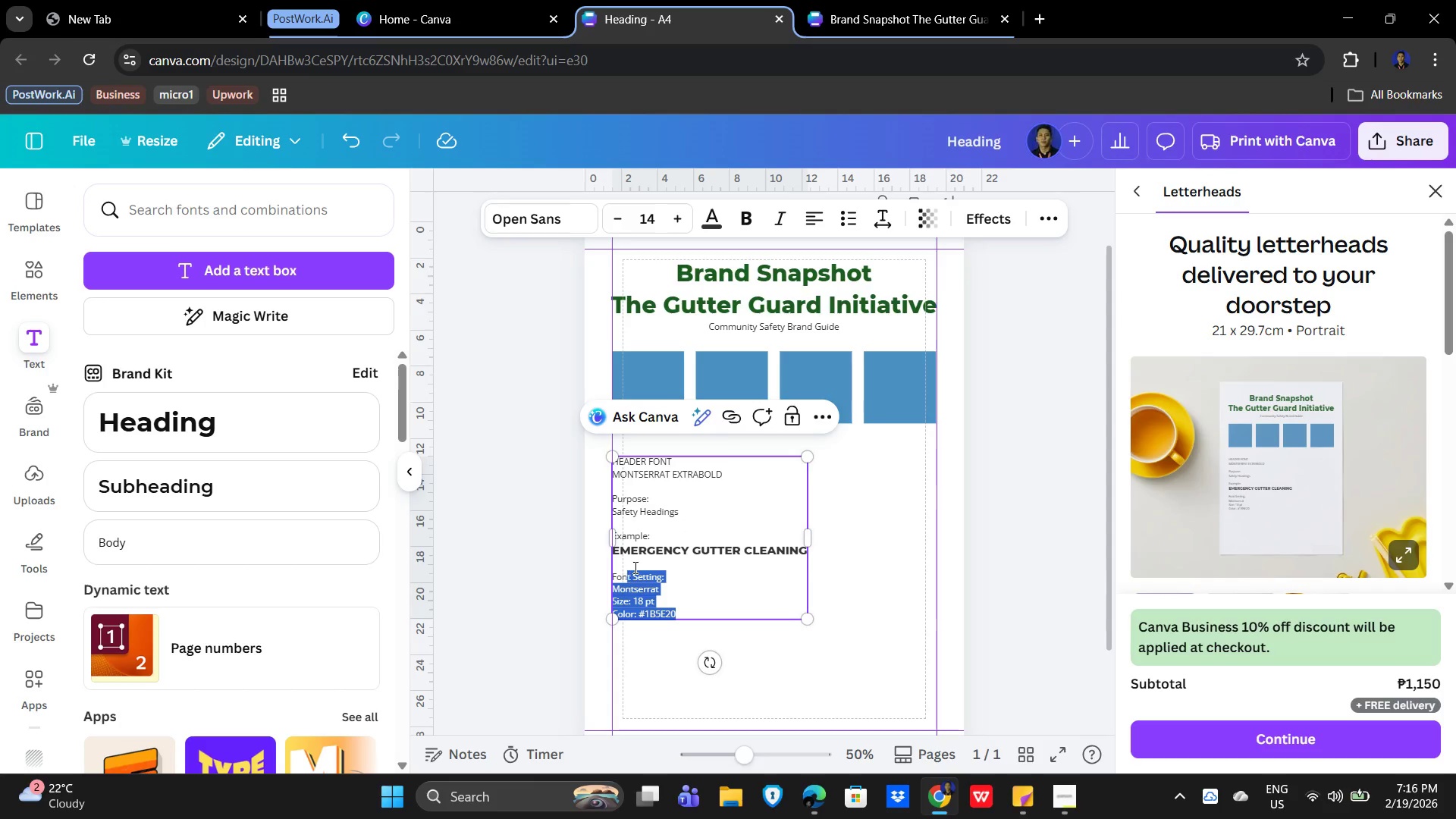 
key(Shift+ArrowLeft)
 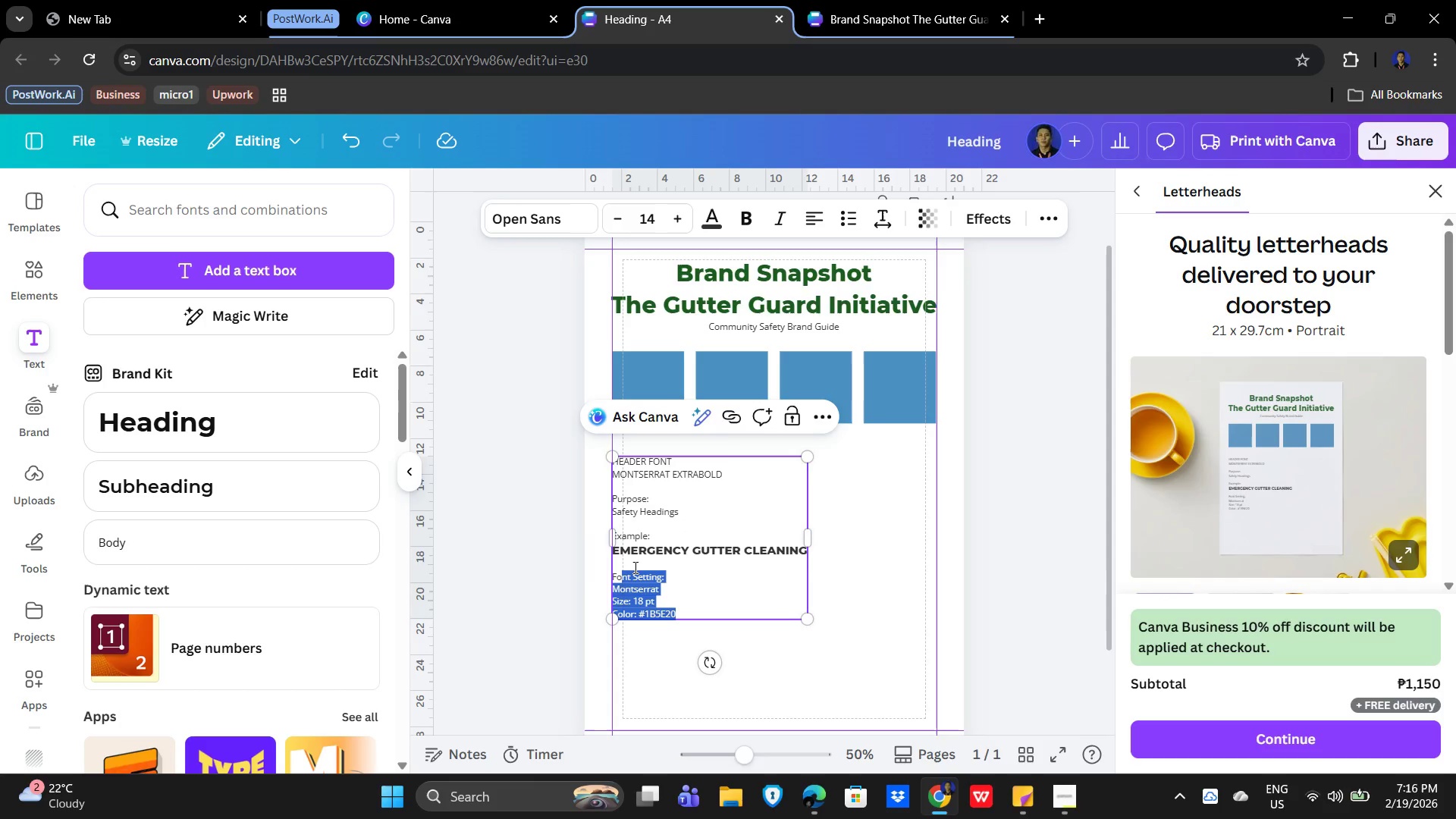 
key(Shift+ArrowLeft)
 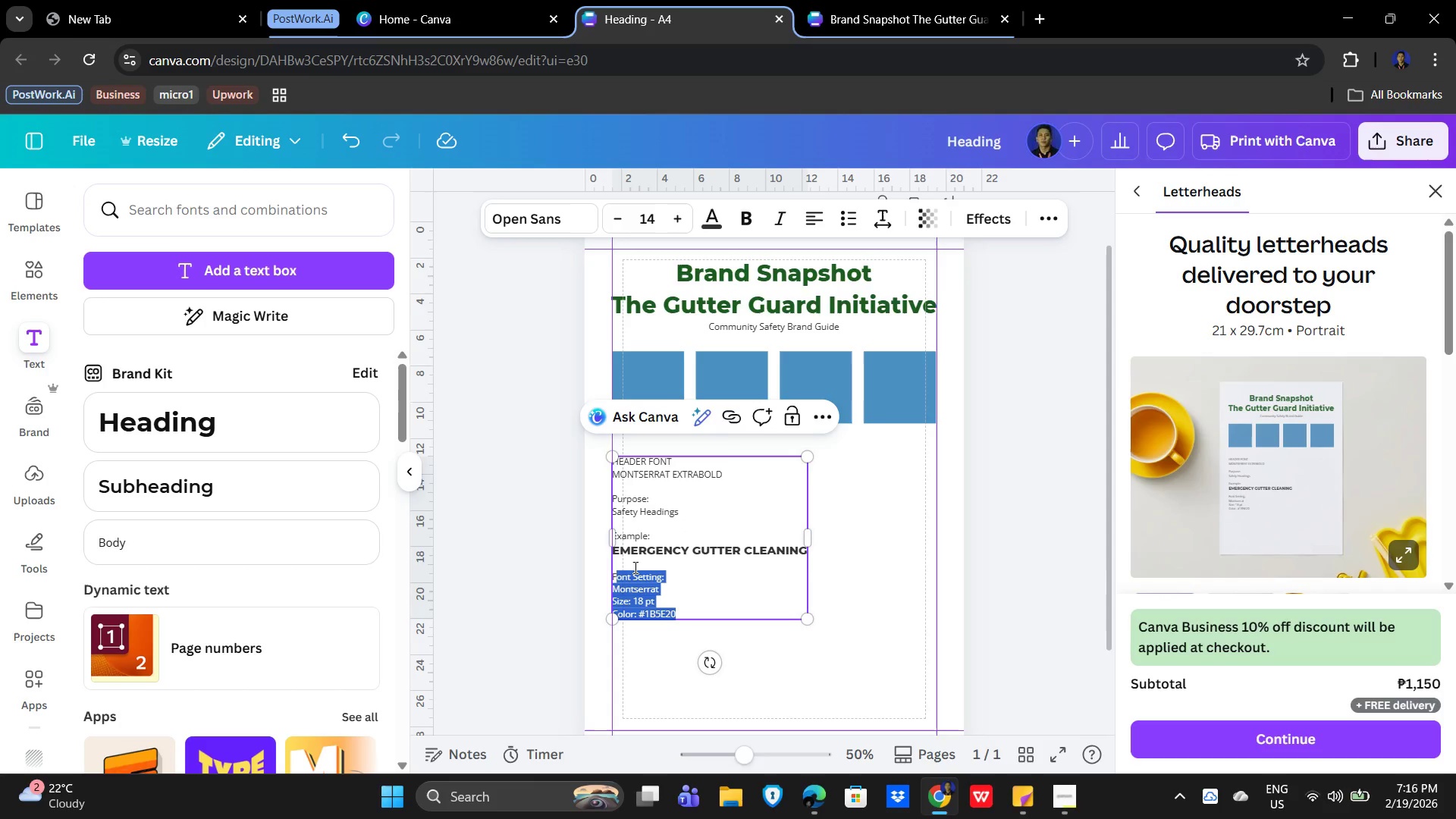 
key(Shift+ArrowLeft)
 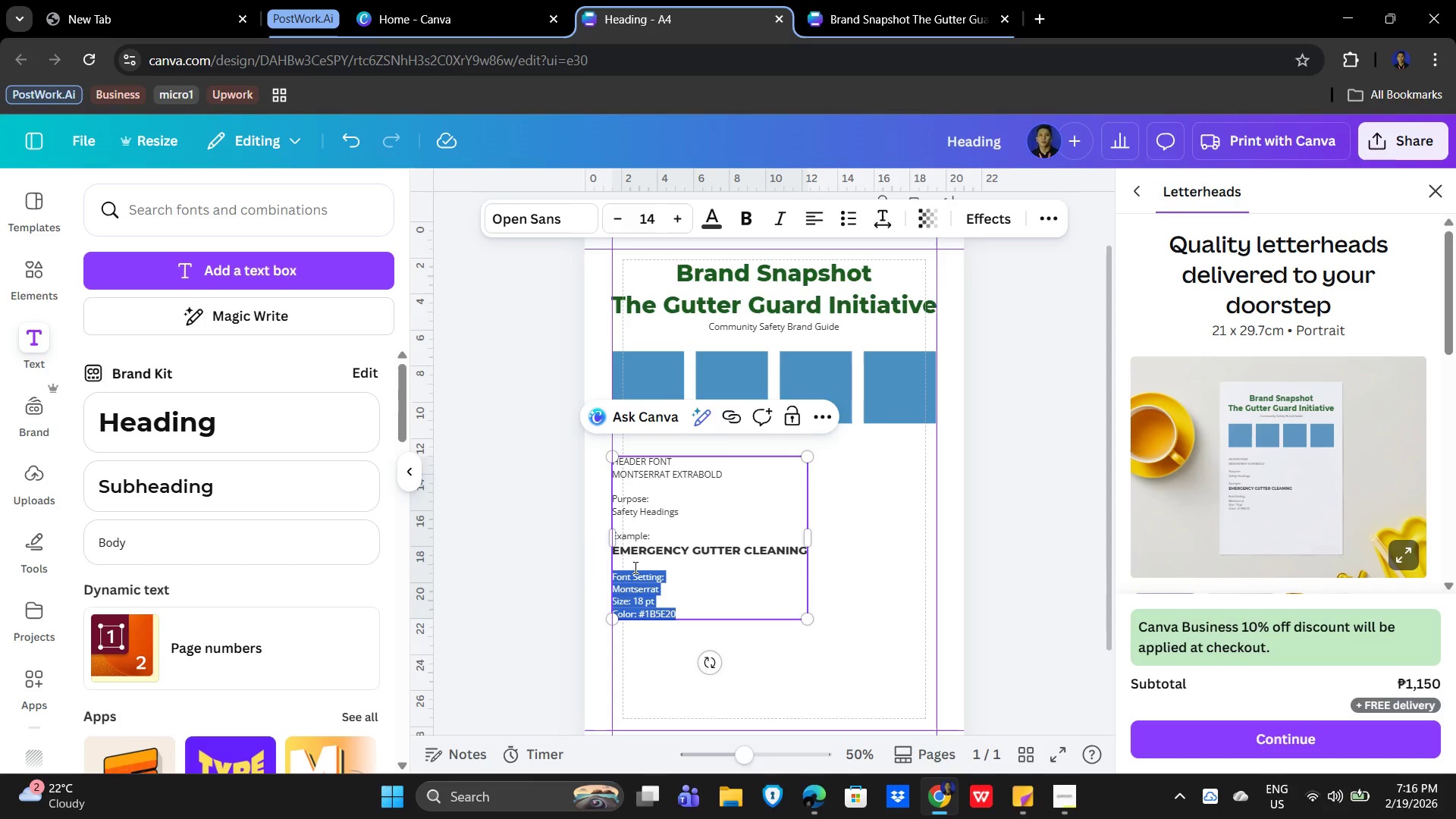 
key(Shift+ArrowLeft)
 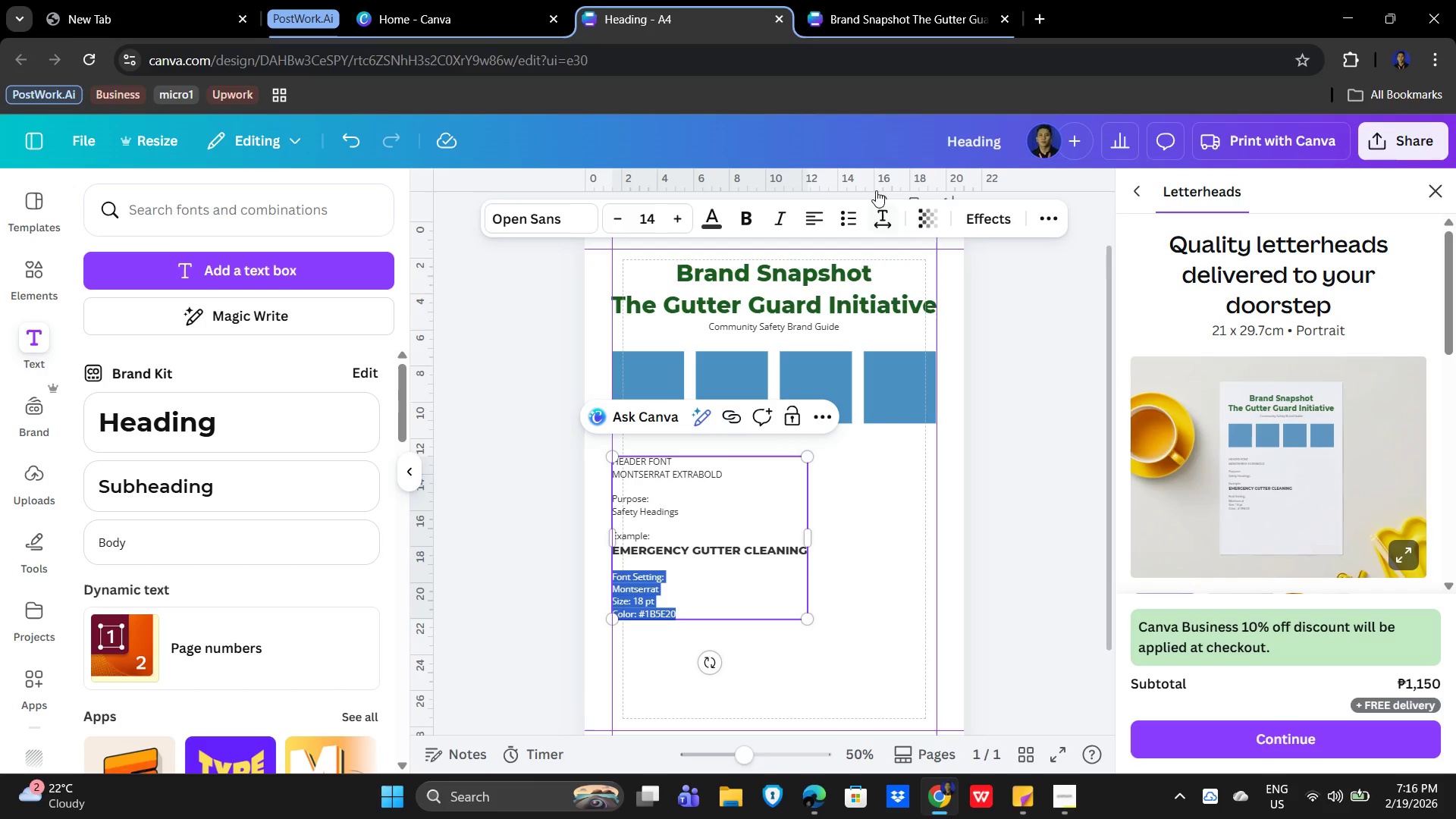 
left_click([880, 215])
 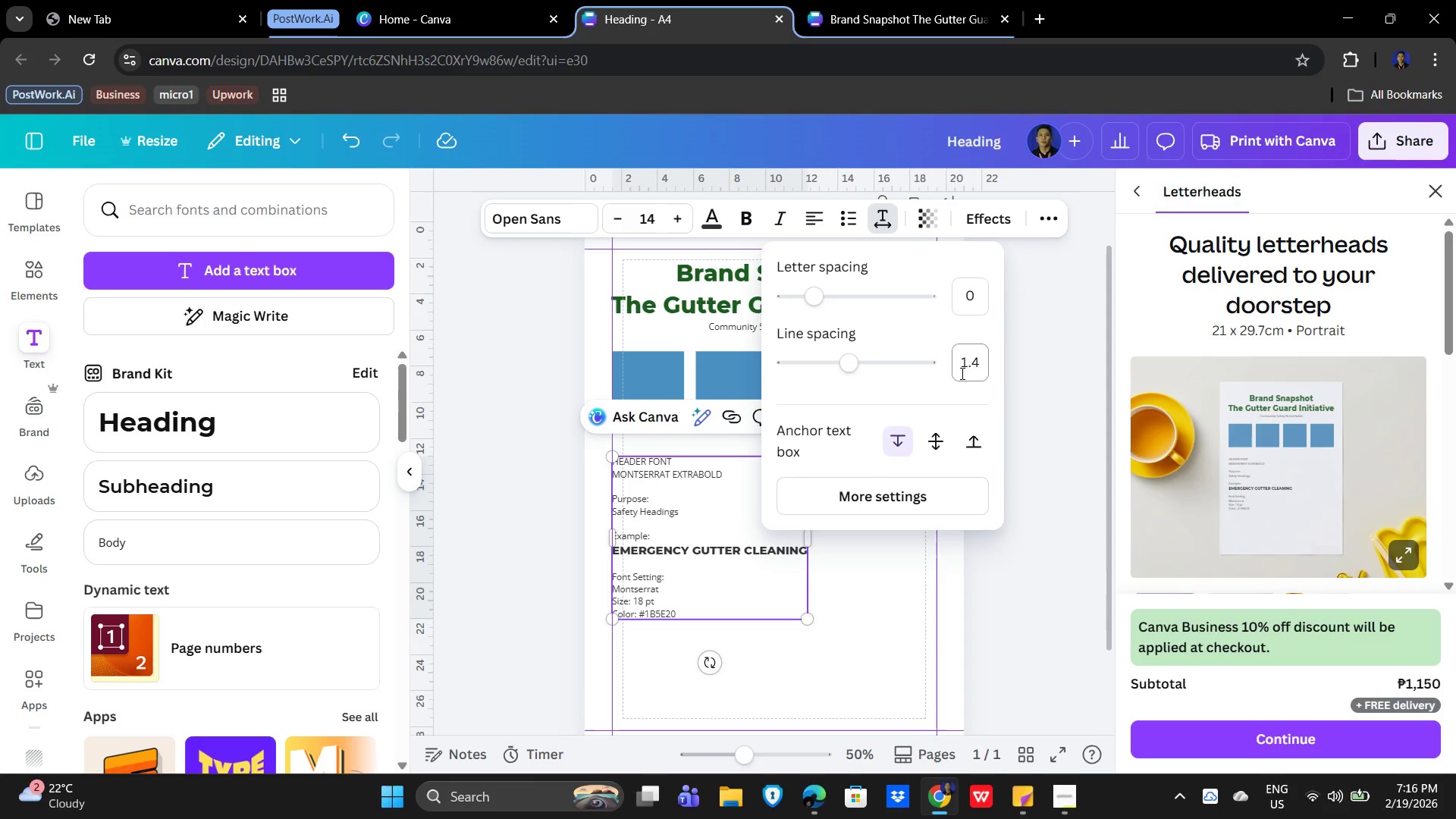 
left_click([968, 370])
 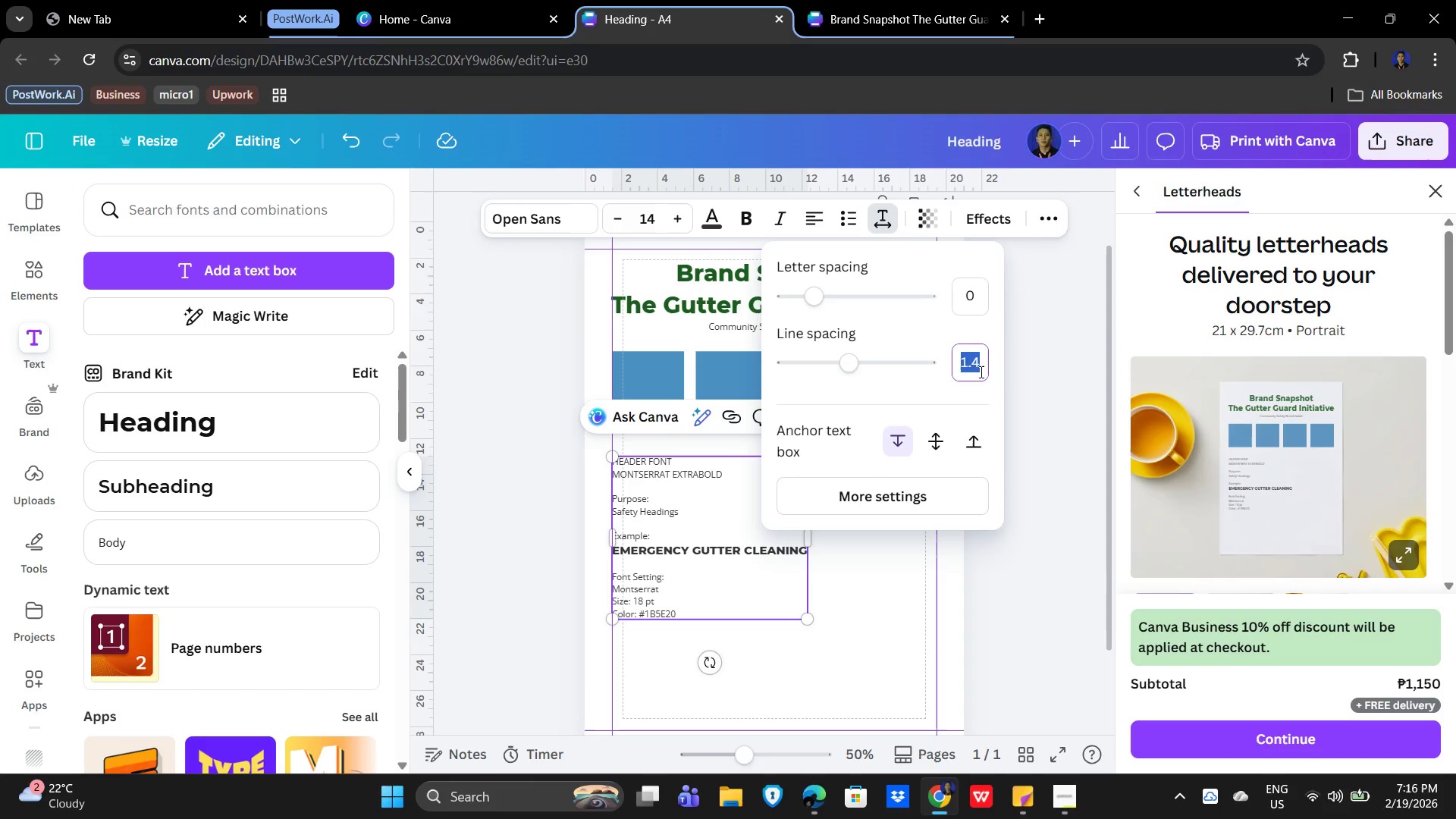 
key(Numpad1)
 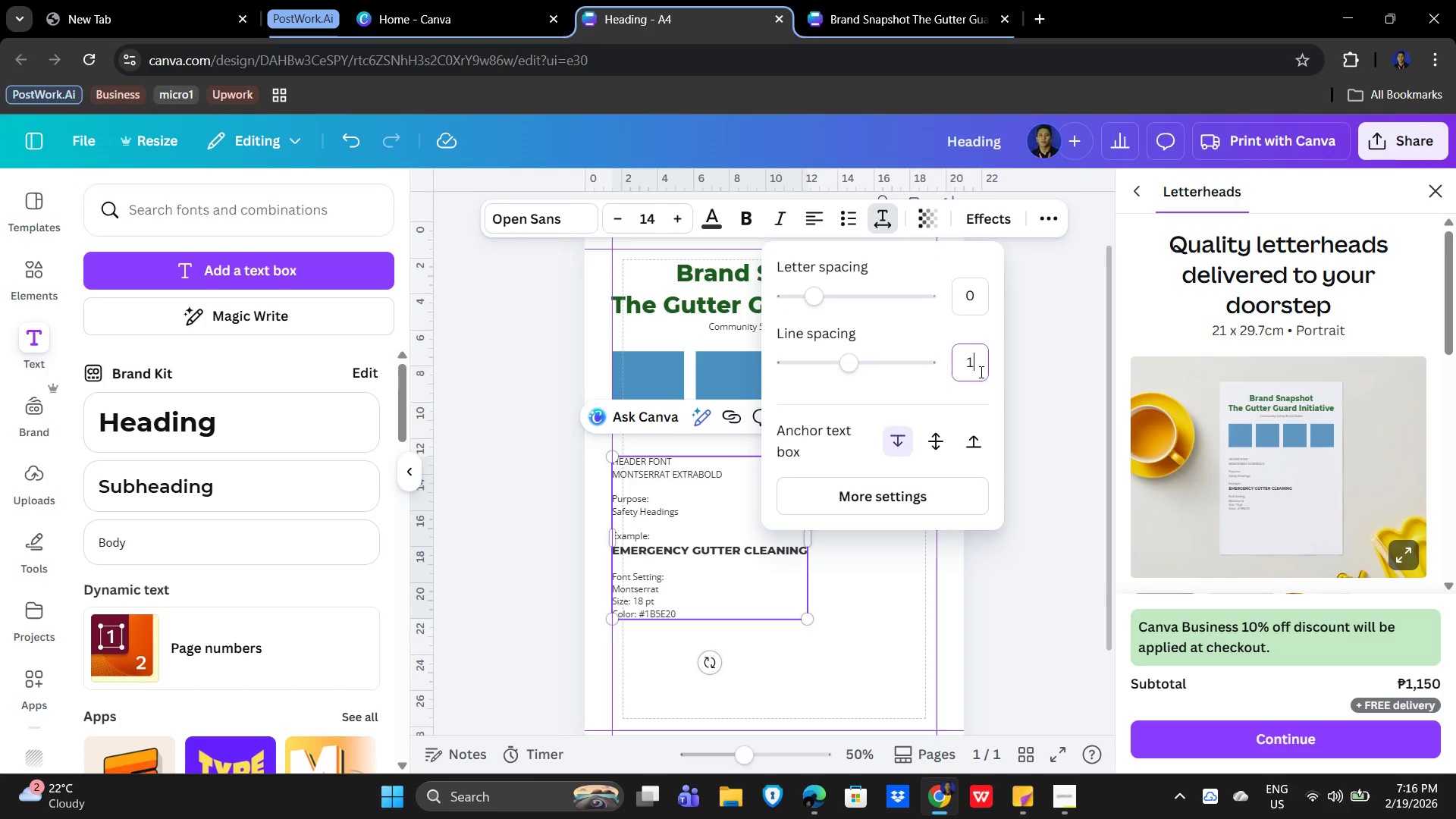 
key(NumpadDecimal)
 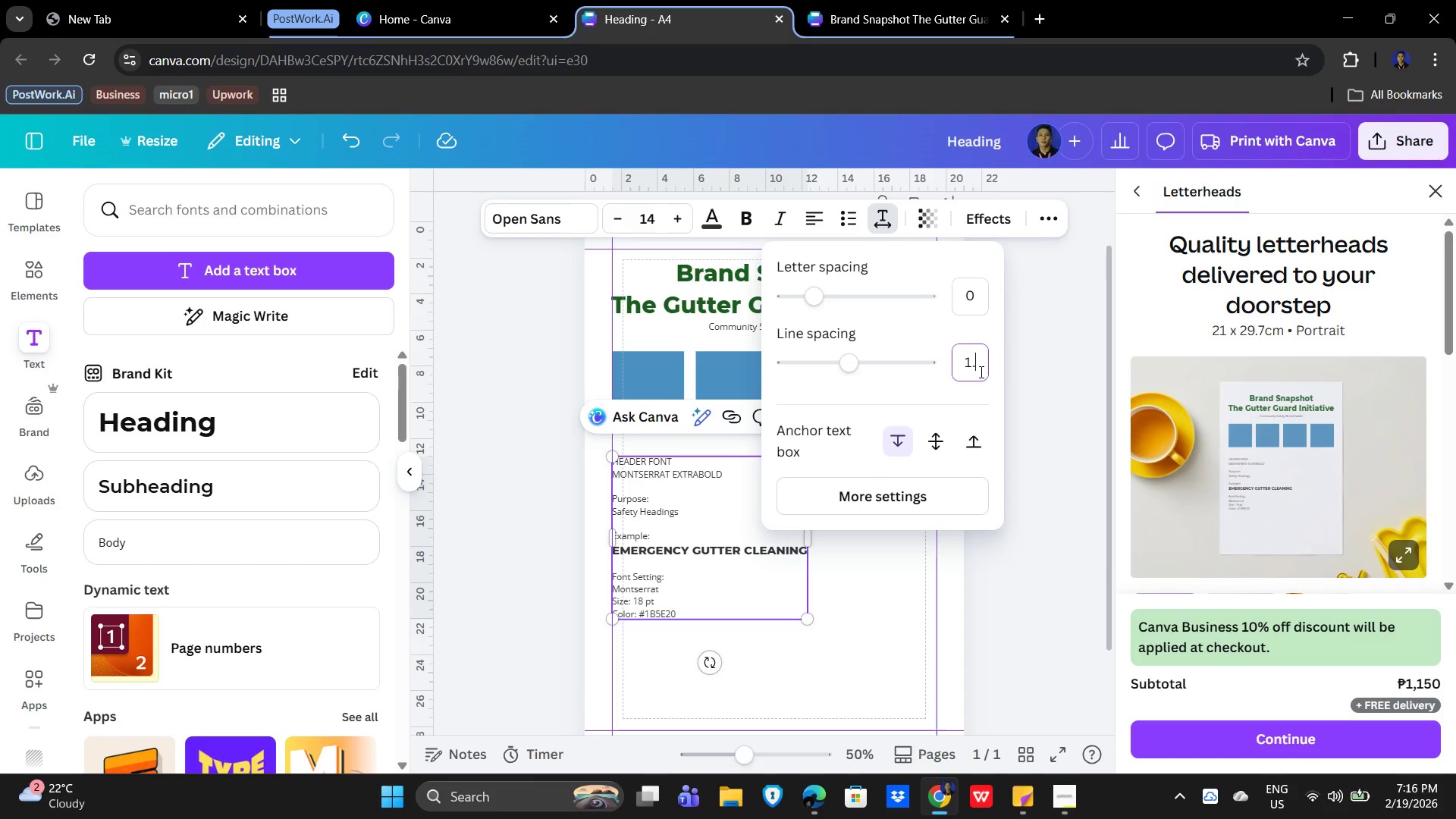 
key(Numpad6)
 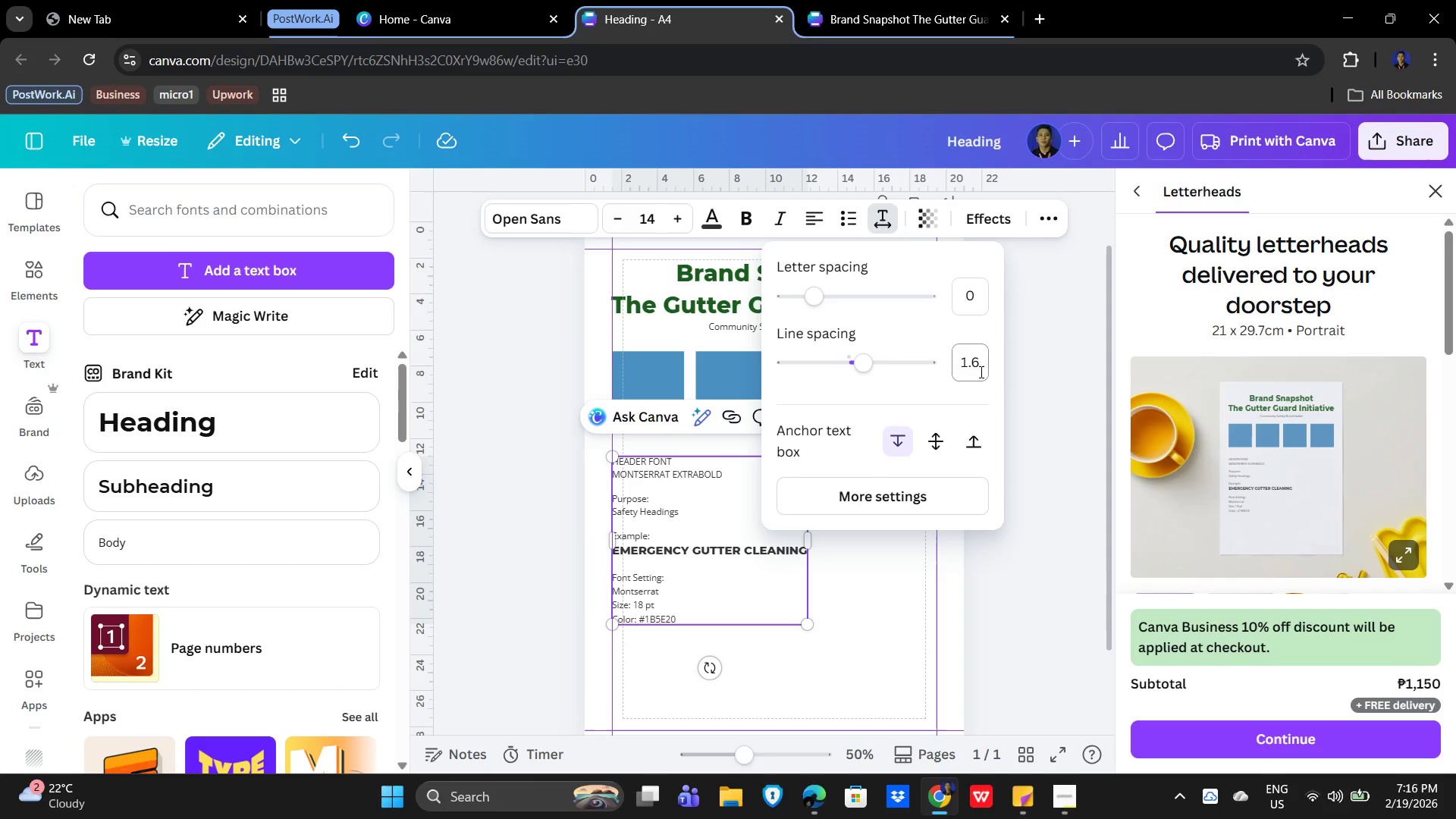 
key(NumpadEnter)
 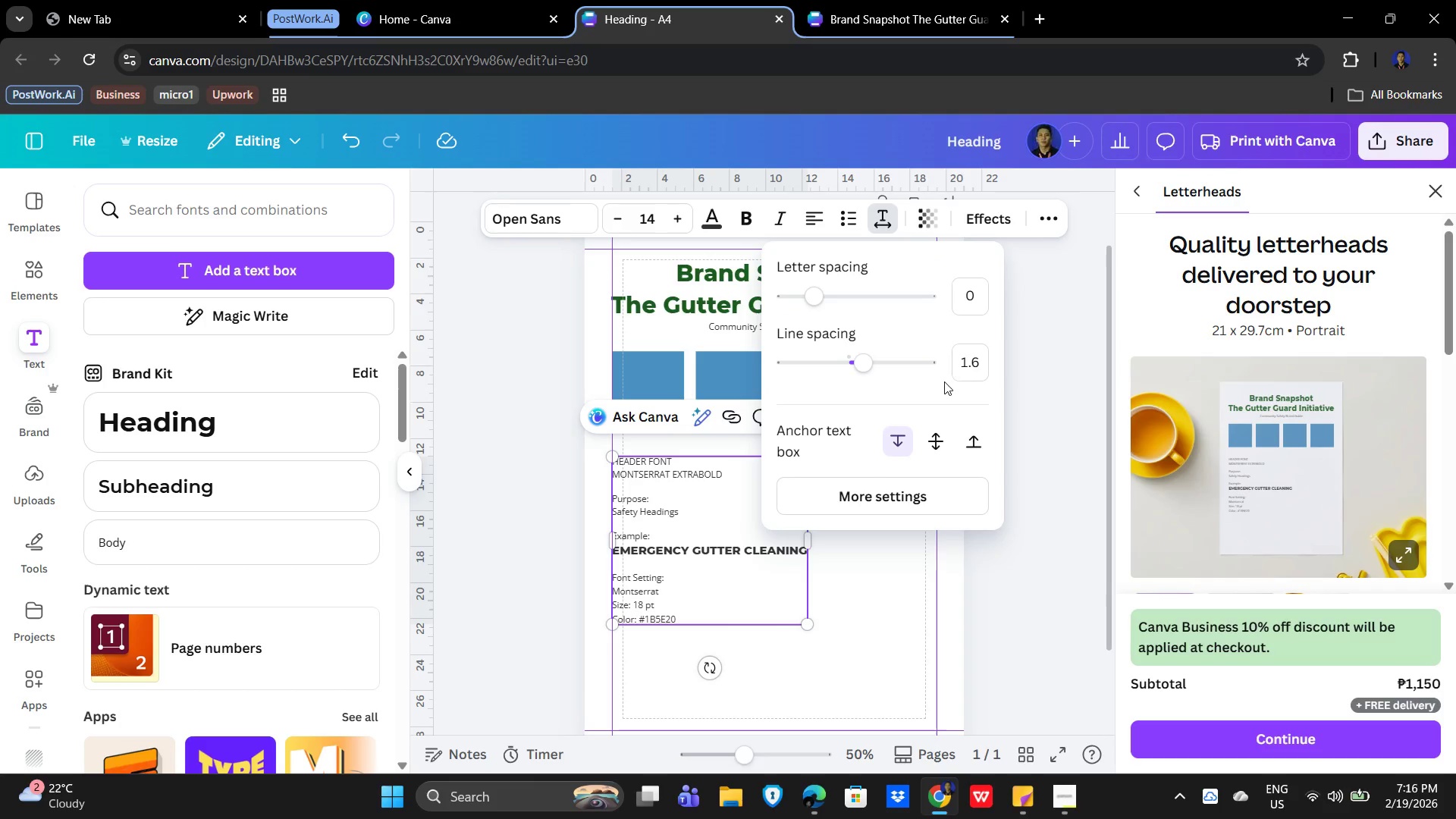 
left_click([963, 361])
 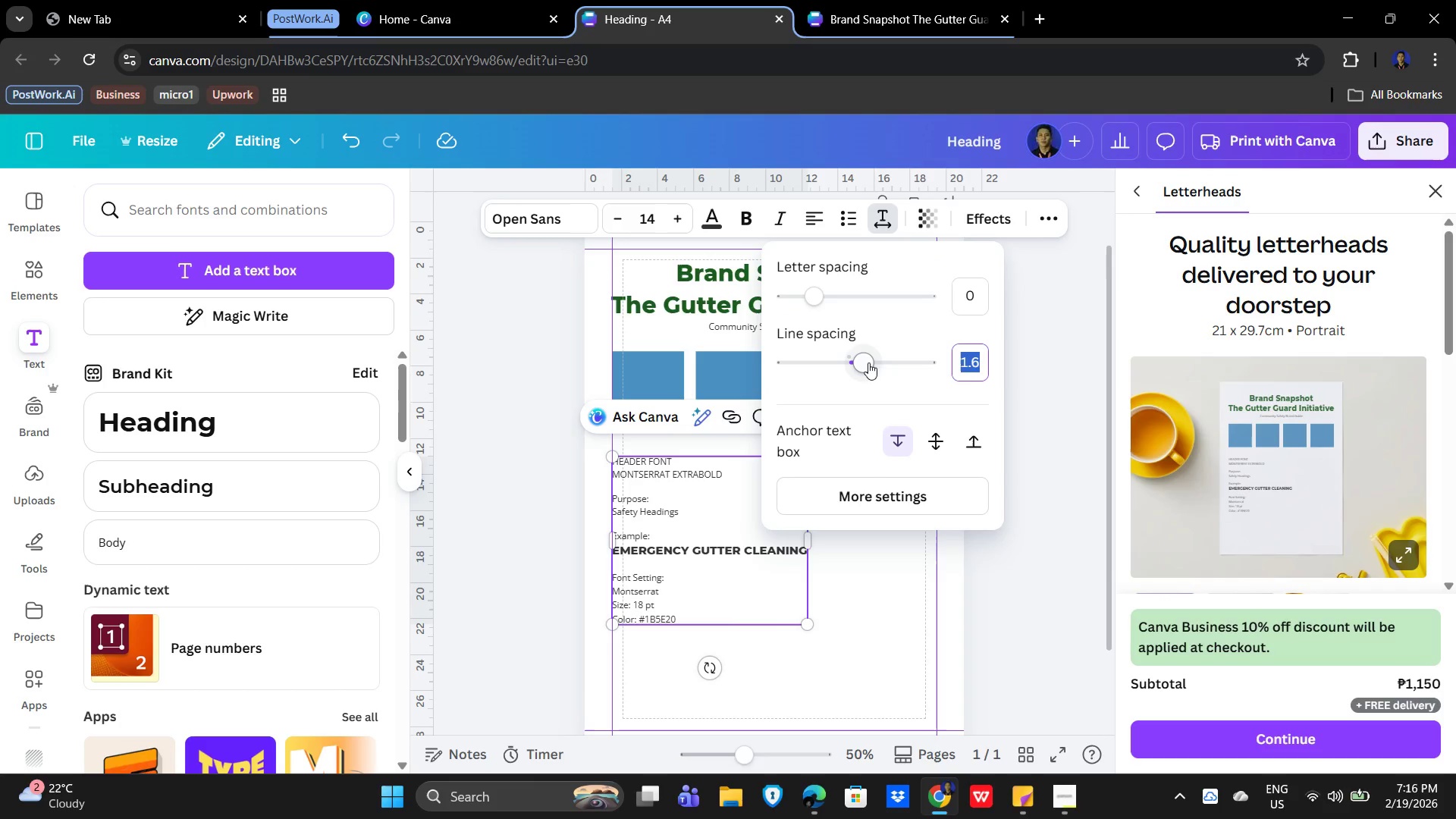 
left_click_drag(start_coordinate=[868, 362], to_coordinate=[847, 372])
 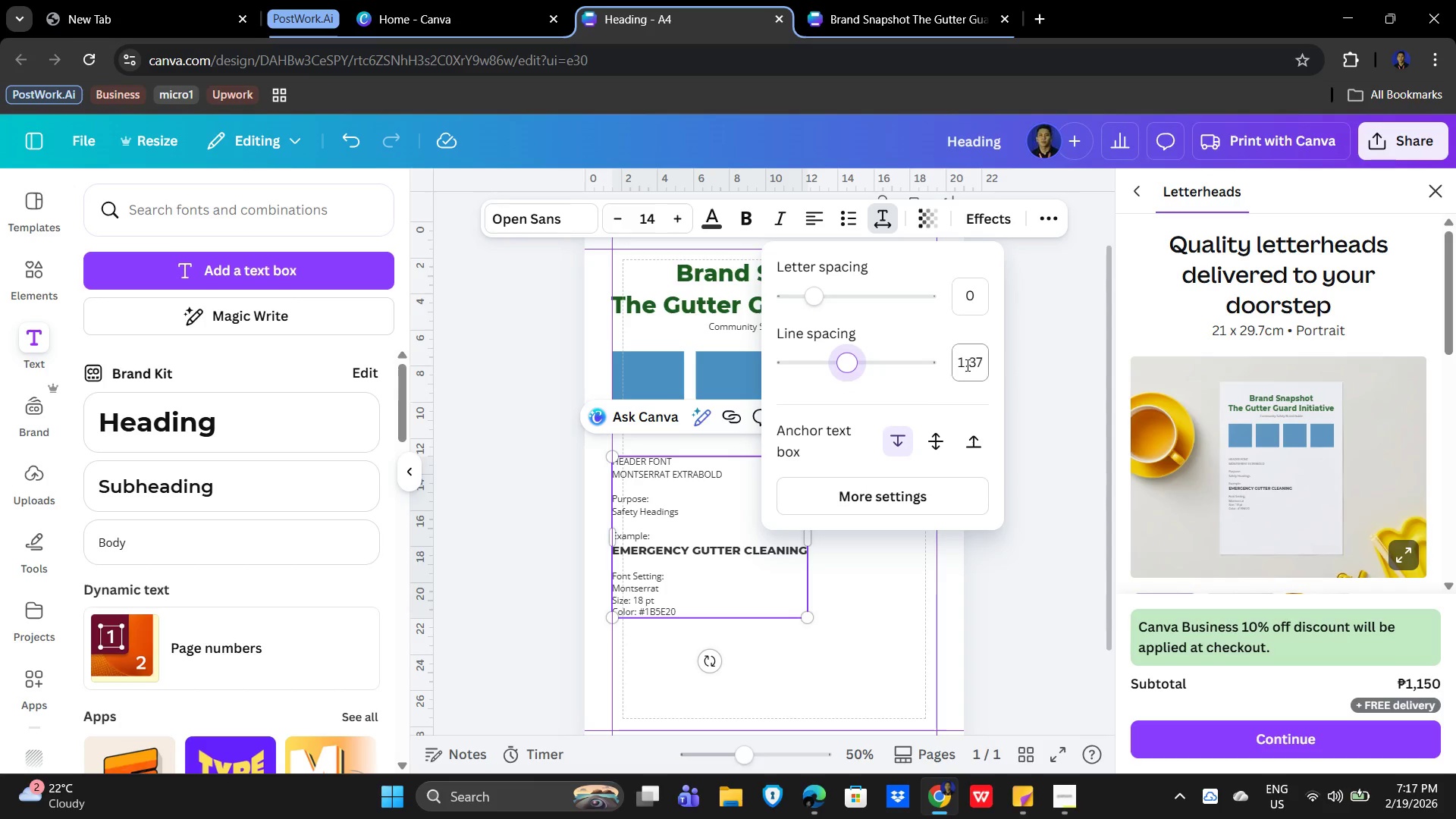 
left_click([966, 365])
 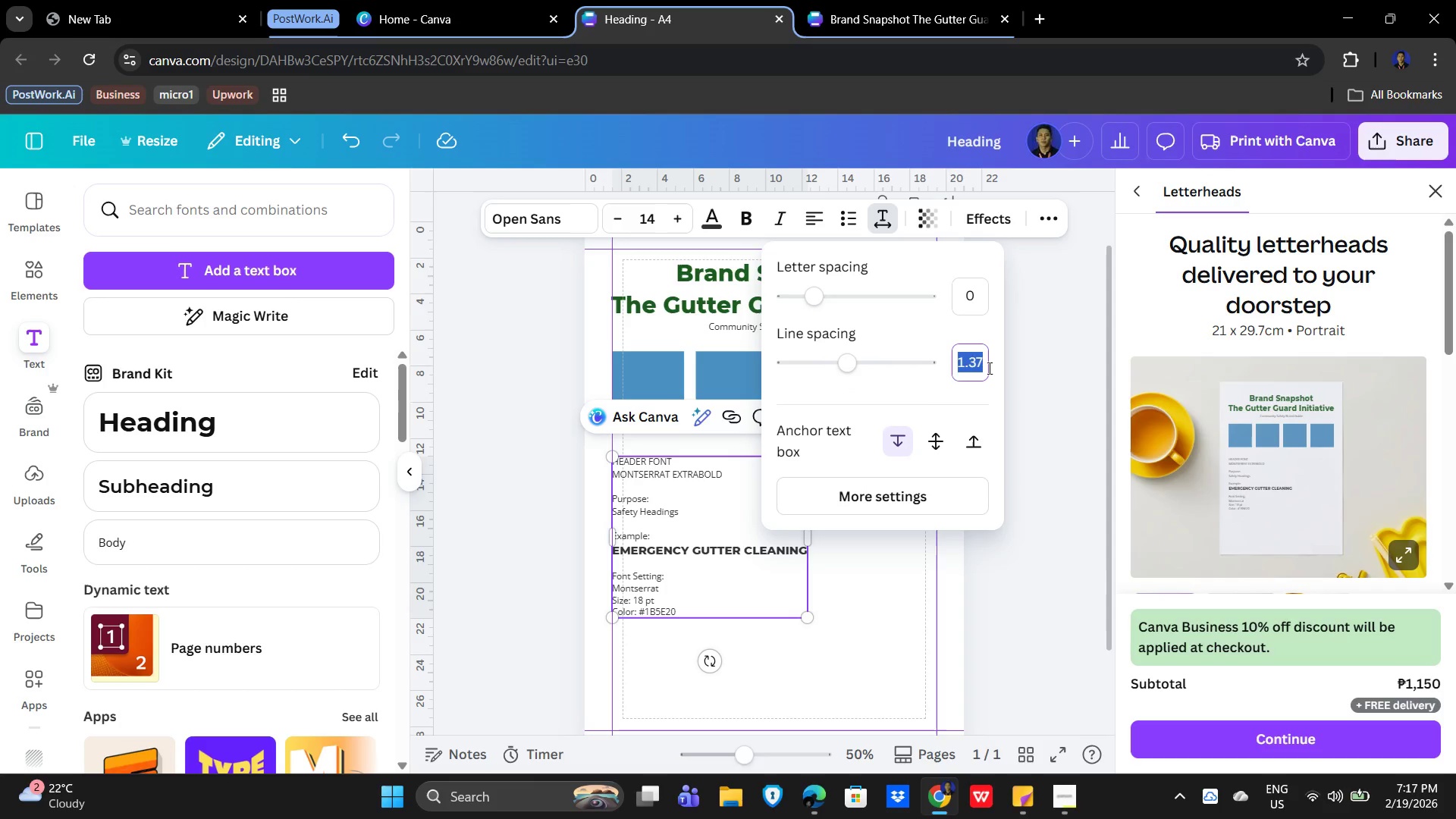 
key(Numpad1)
 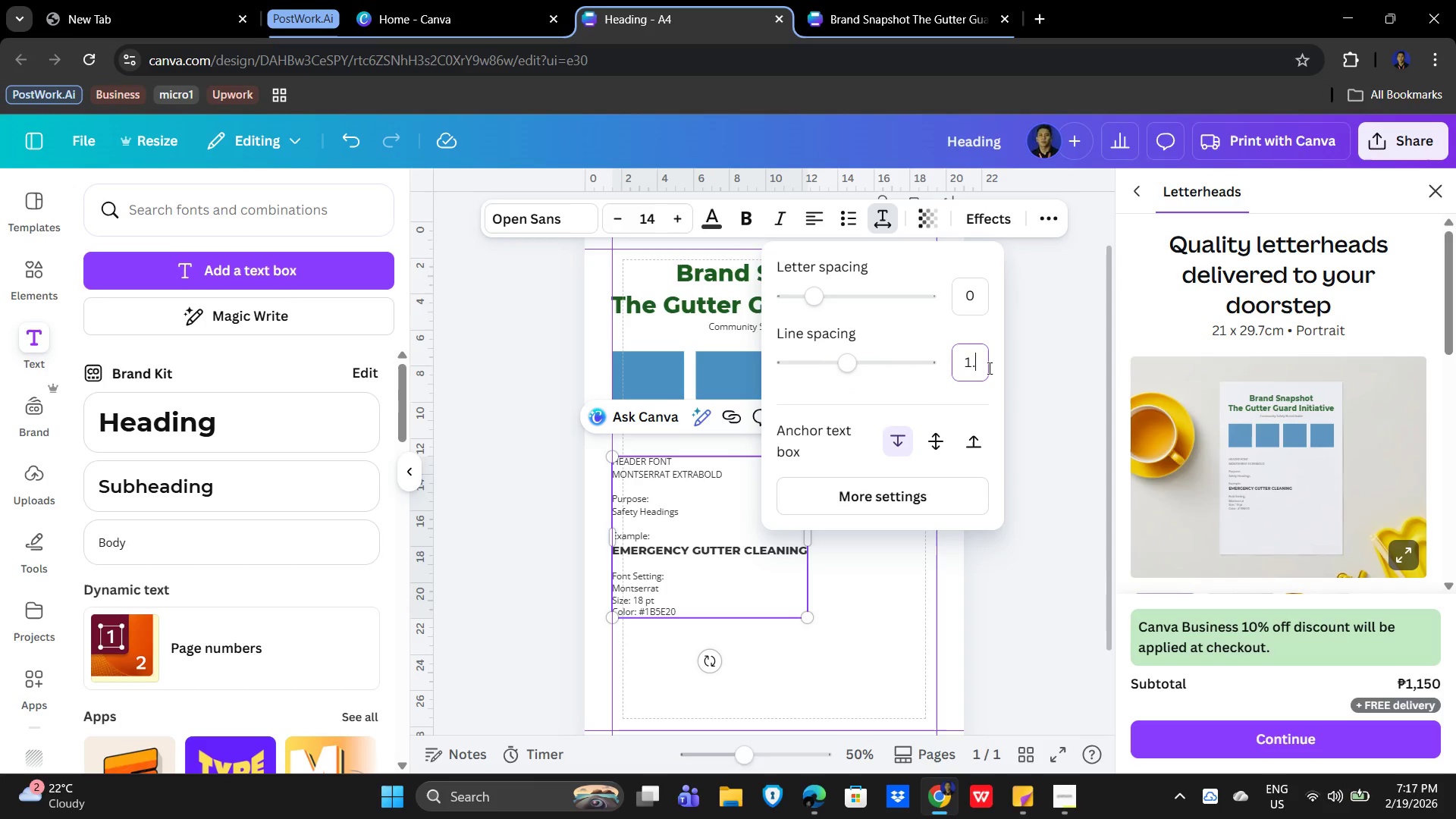 
key(NumpadDecimal)
 